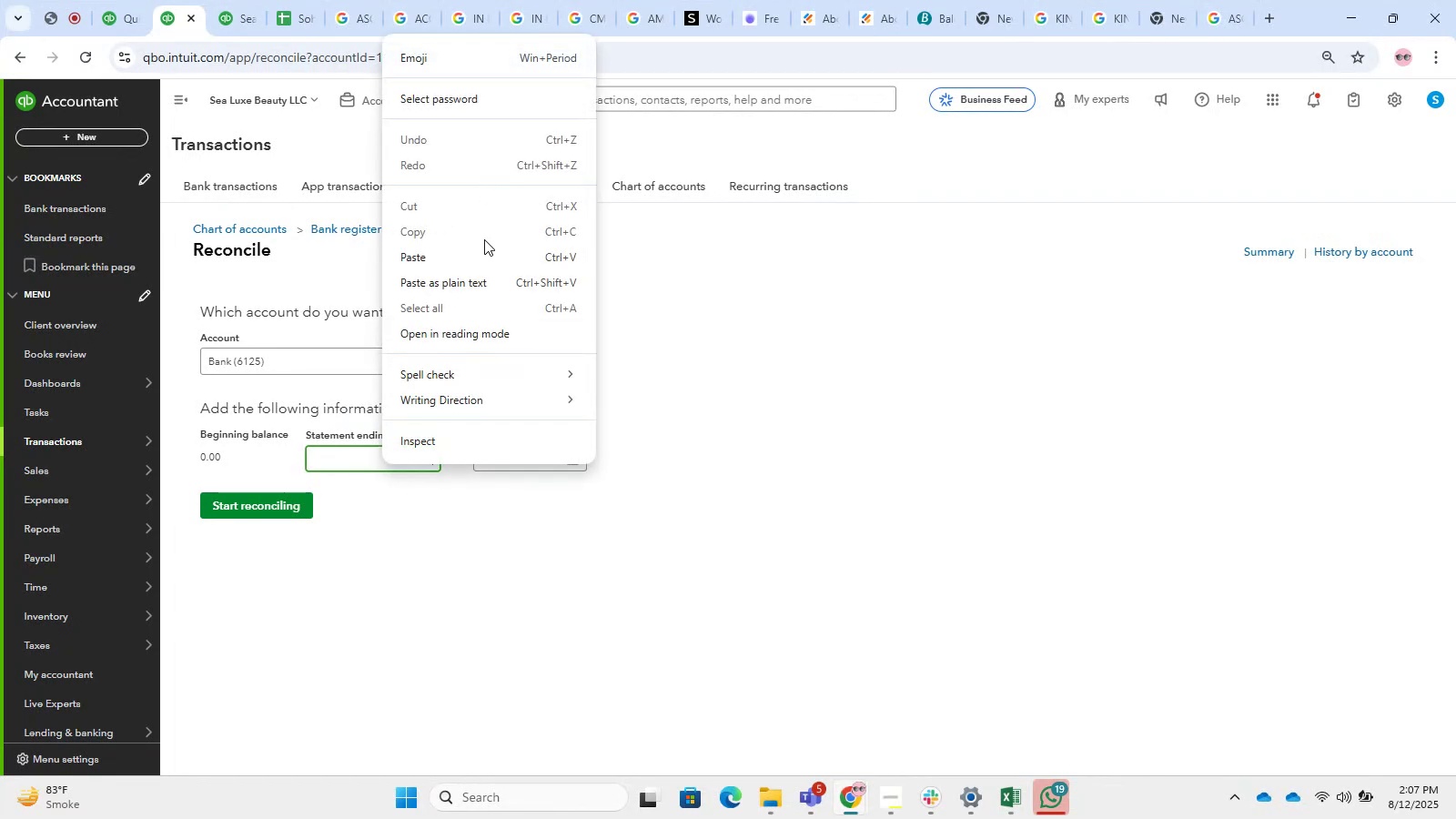 
left_click([472, 257])
 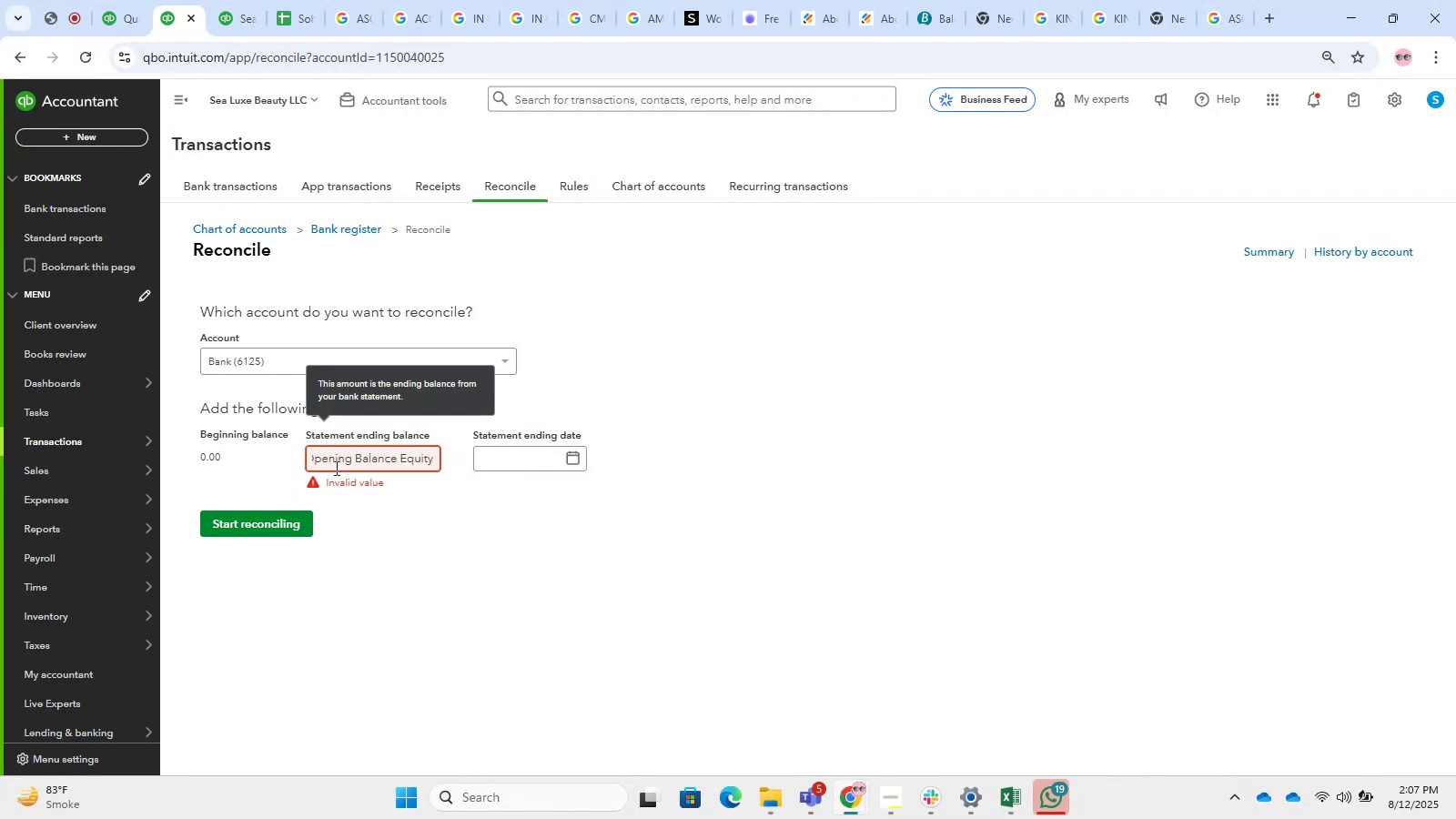 
double_click([333, 470])
 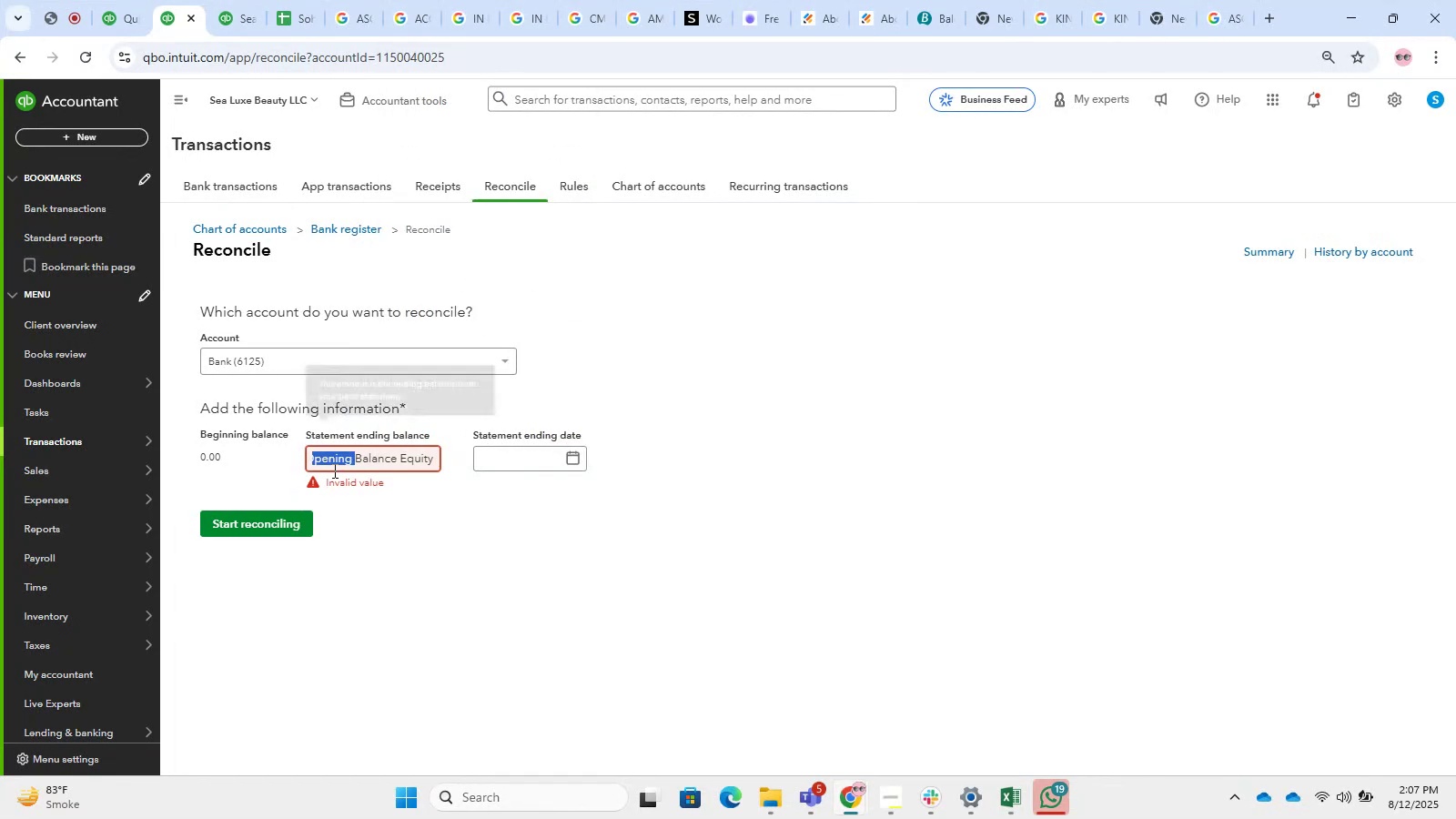 
triple_click([333, 470])
 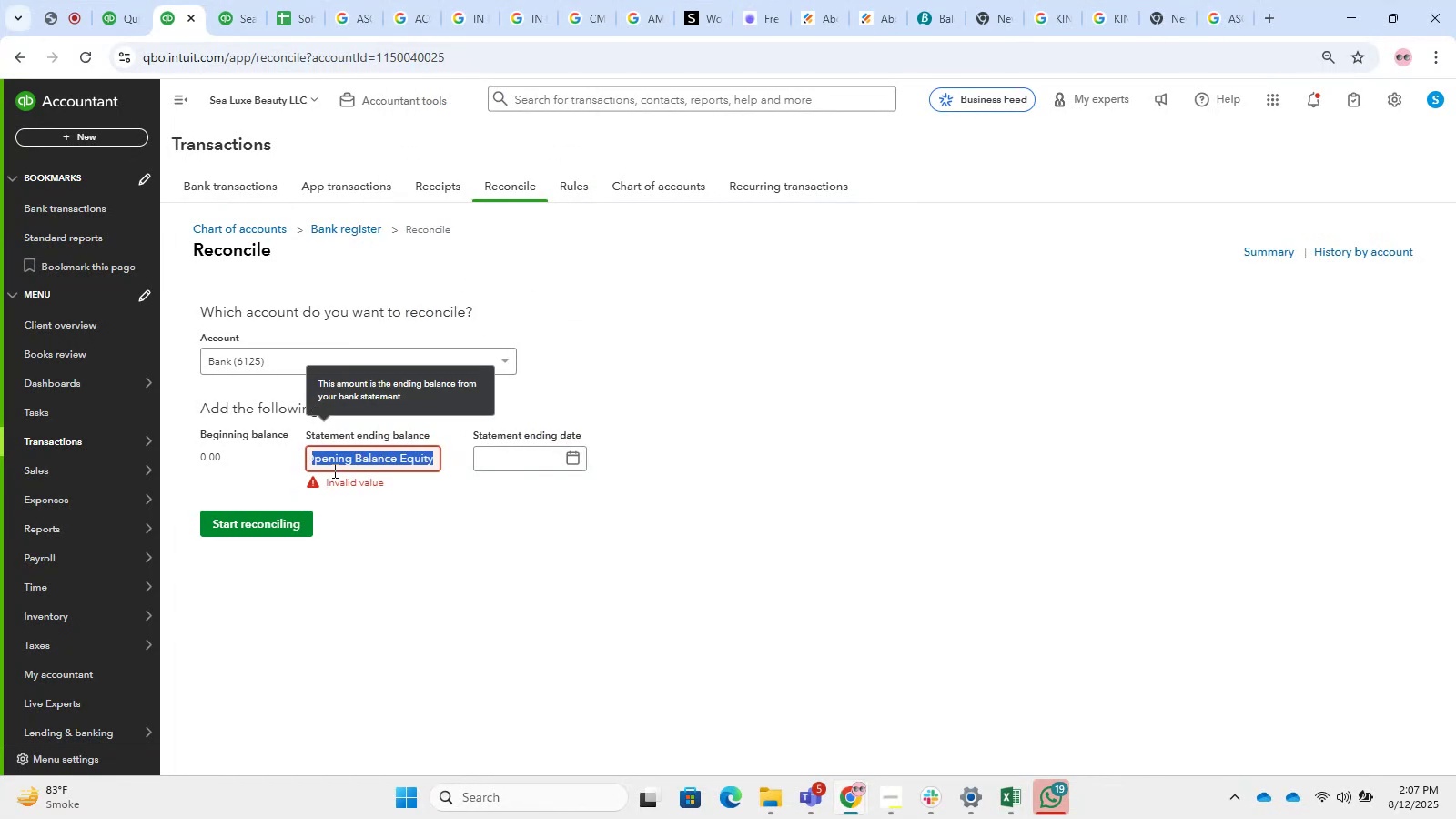 
key(Backspace)
 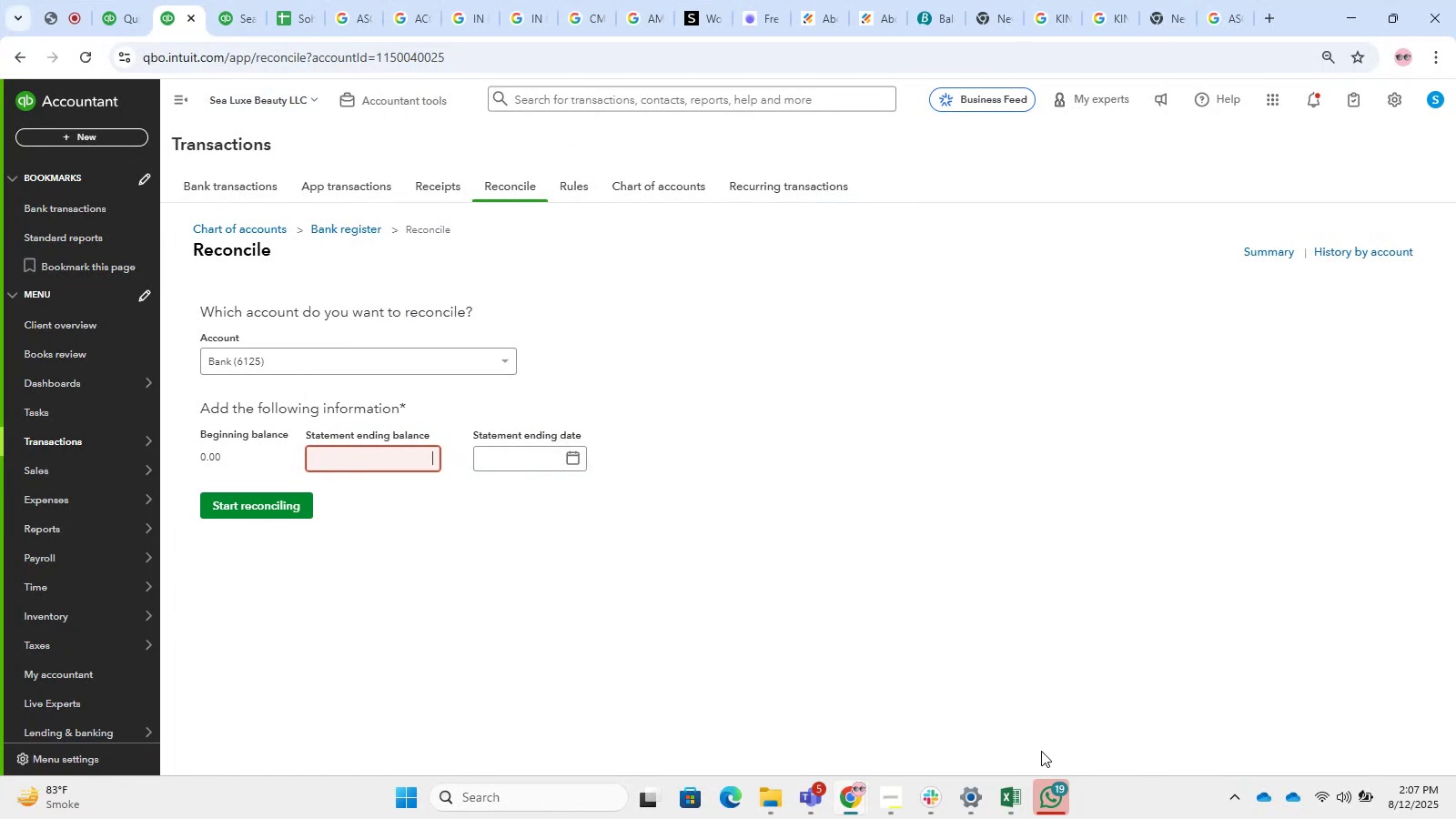 
left_click([999, 798])
 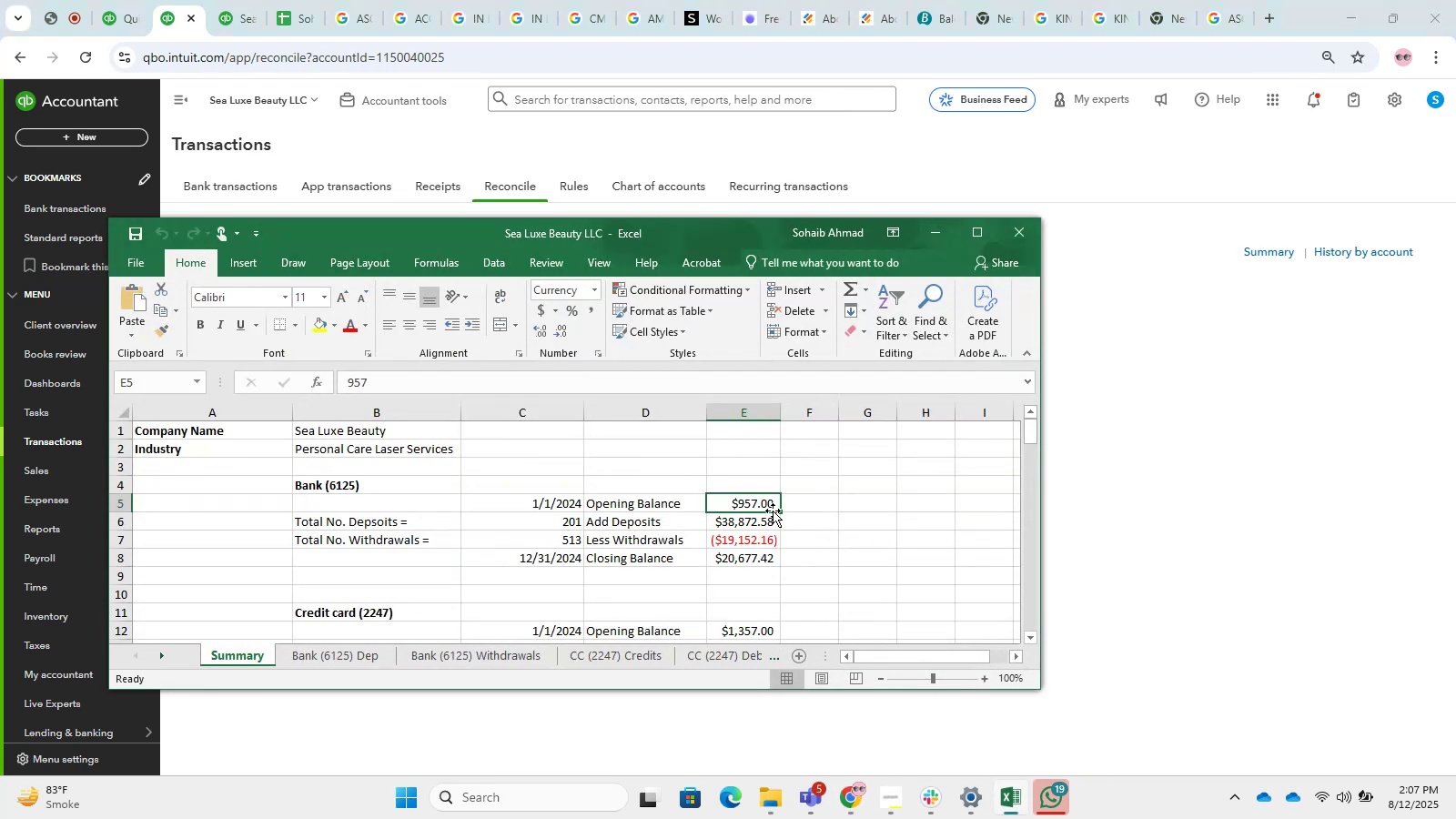 
left_click_drag(start_coordinate=[400, 382], to_coordinate=[313, 377])
 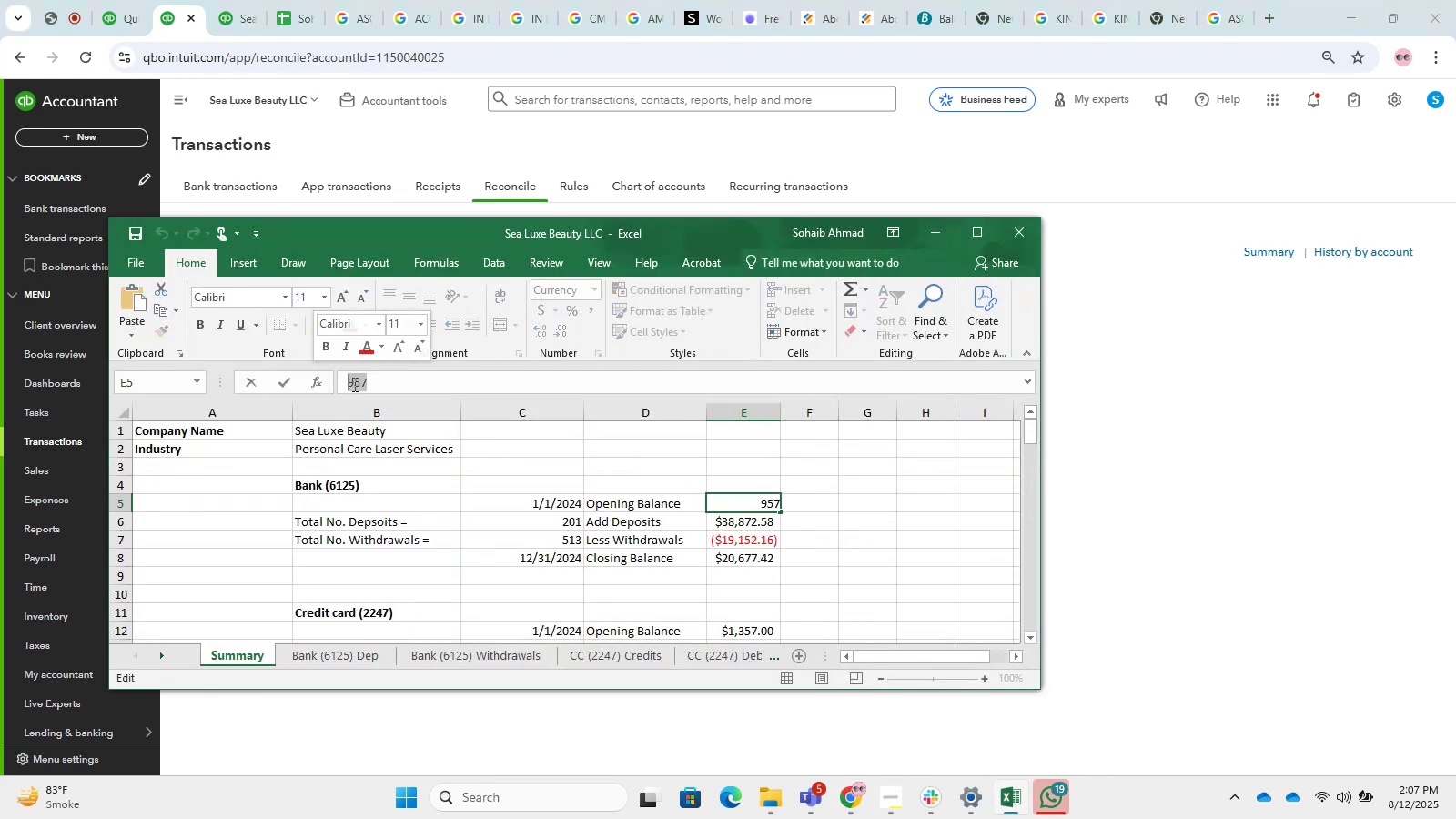 
right_click([359, 389])
 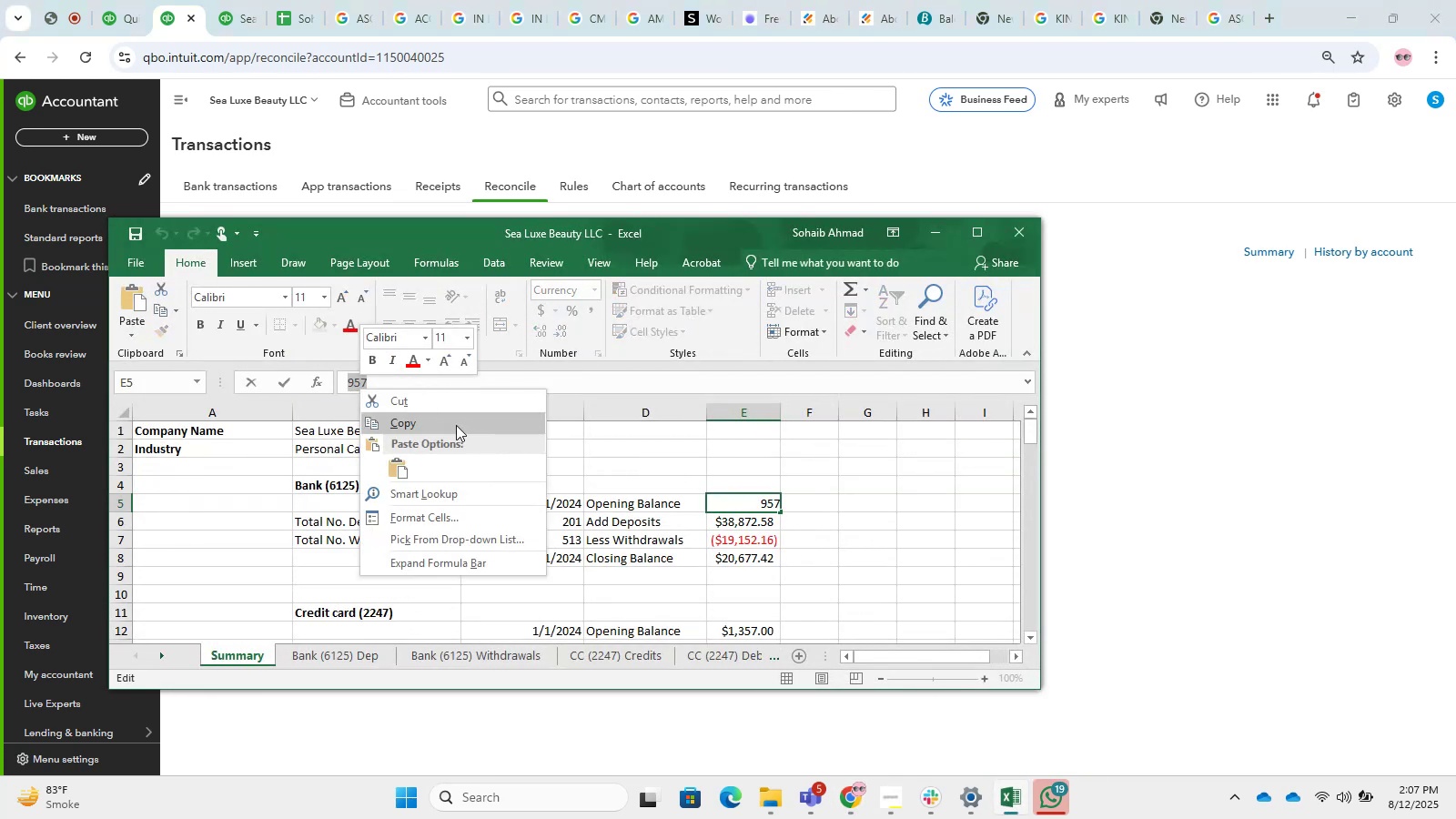 
left_click([431, 415])
 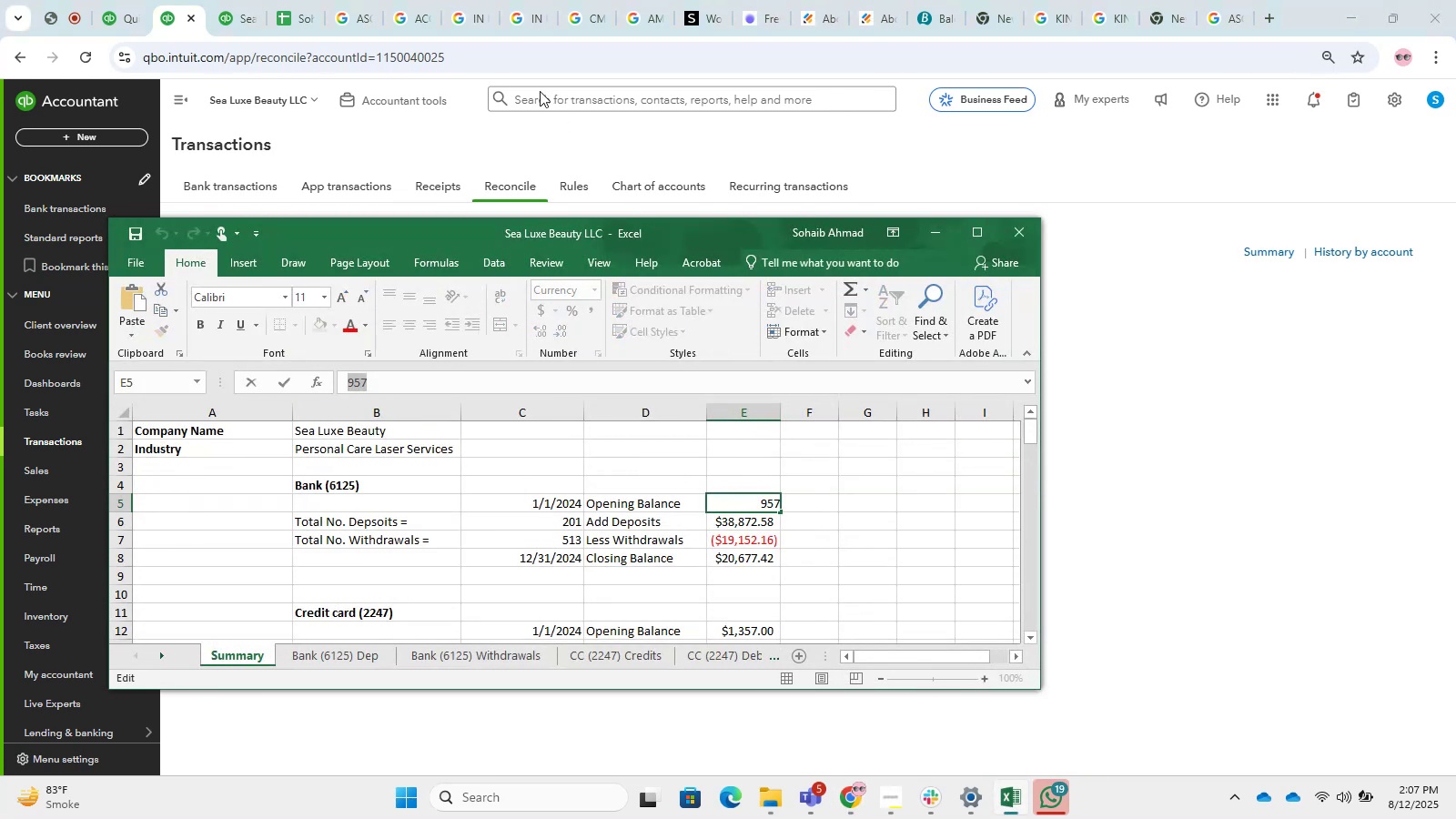 
left_click([447, 127])
 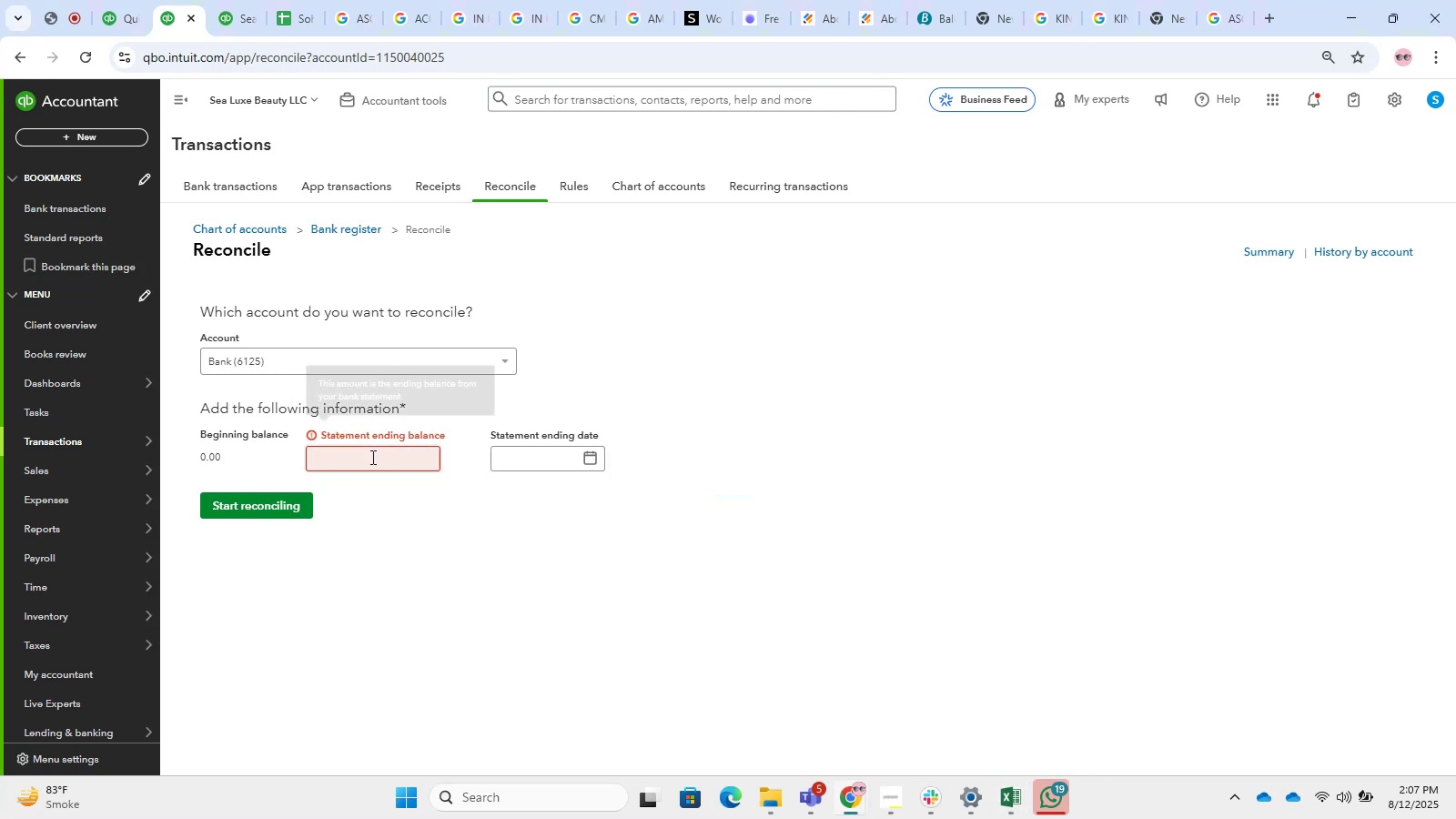 
left_click([371, 468])
 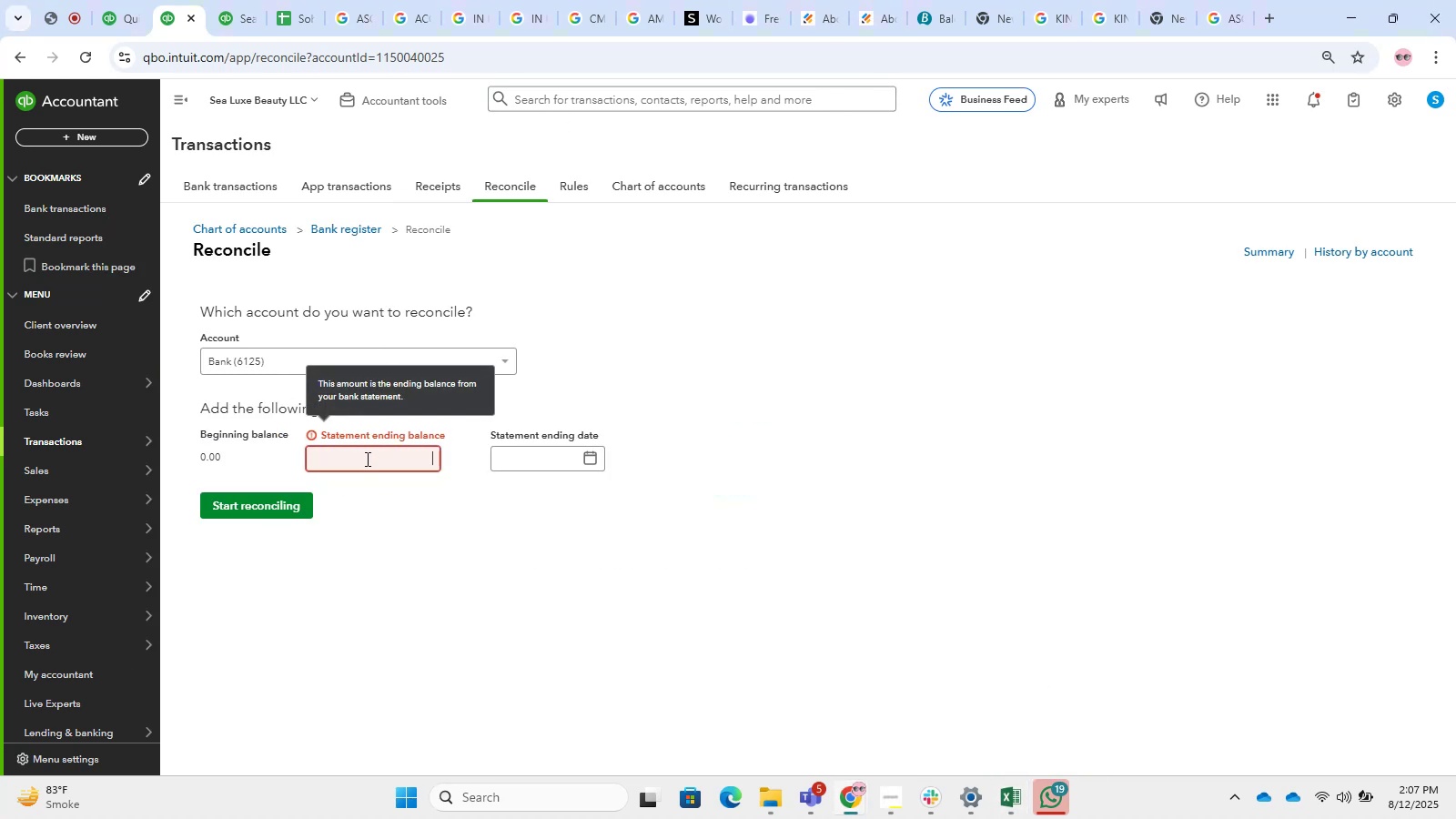 
right_click([366, 459])
 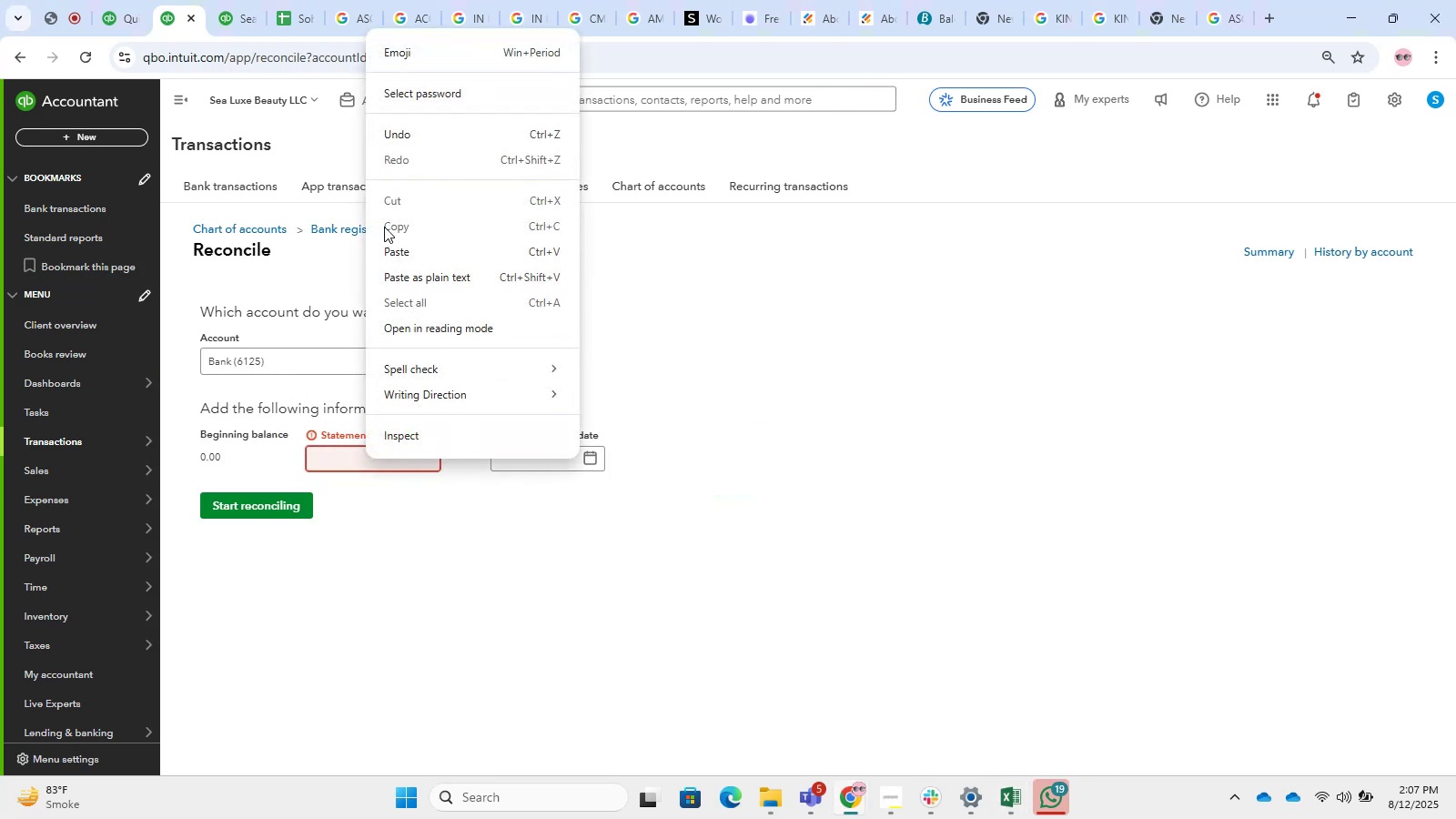 
left_click([417, 265])
 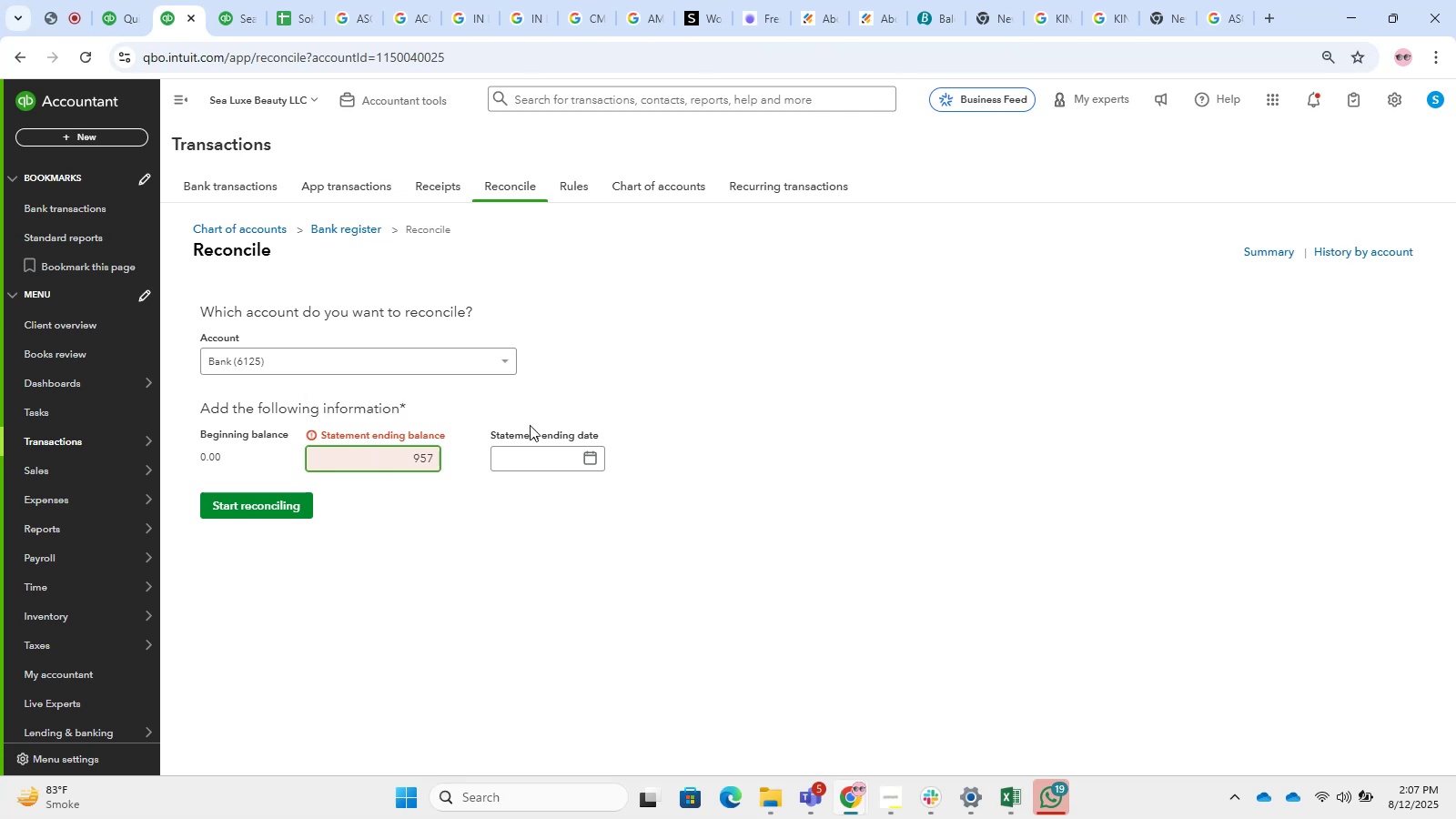 
left_click([583, 459])
 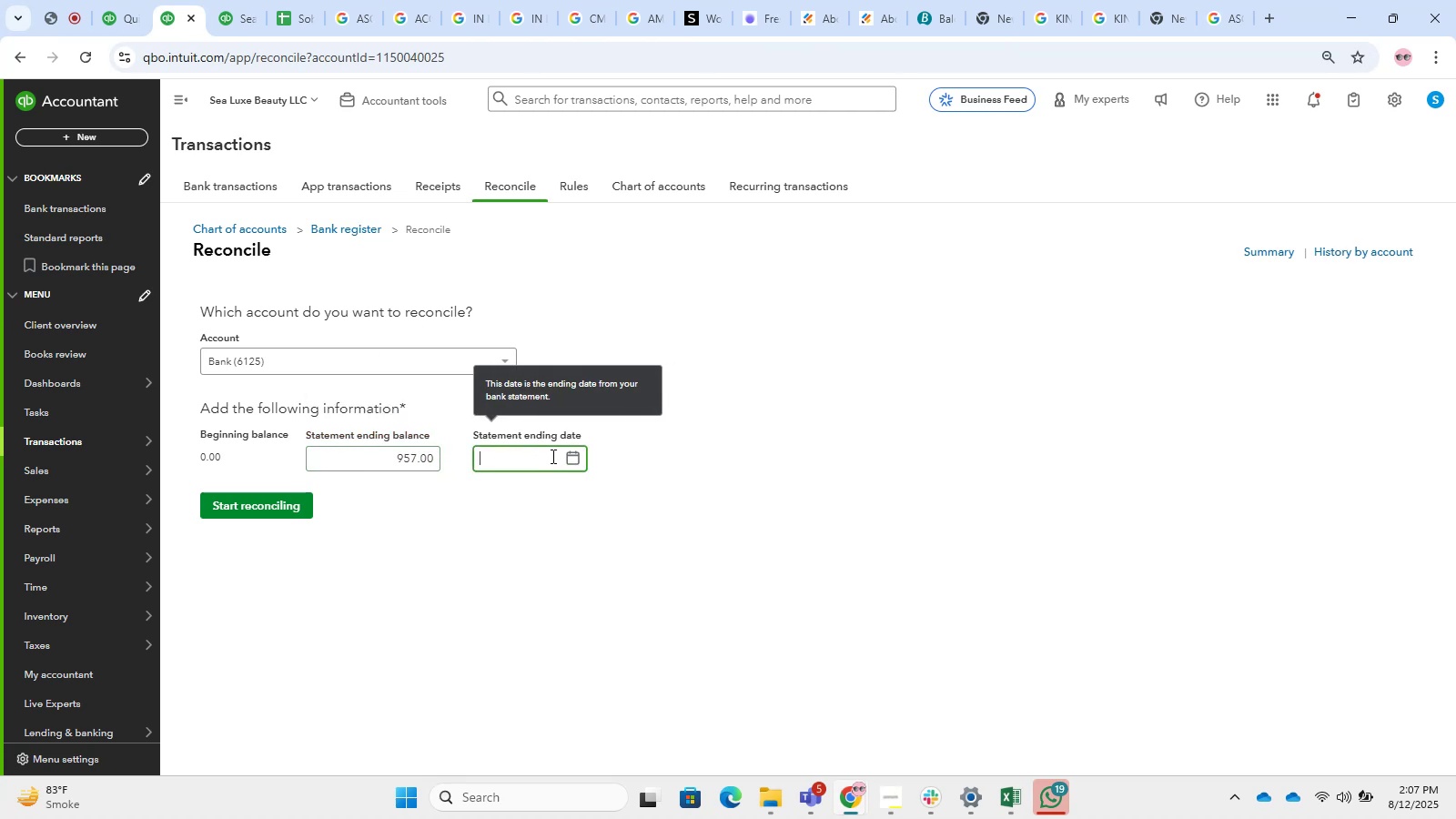 
left_click([571, 460])
 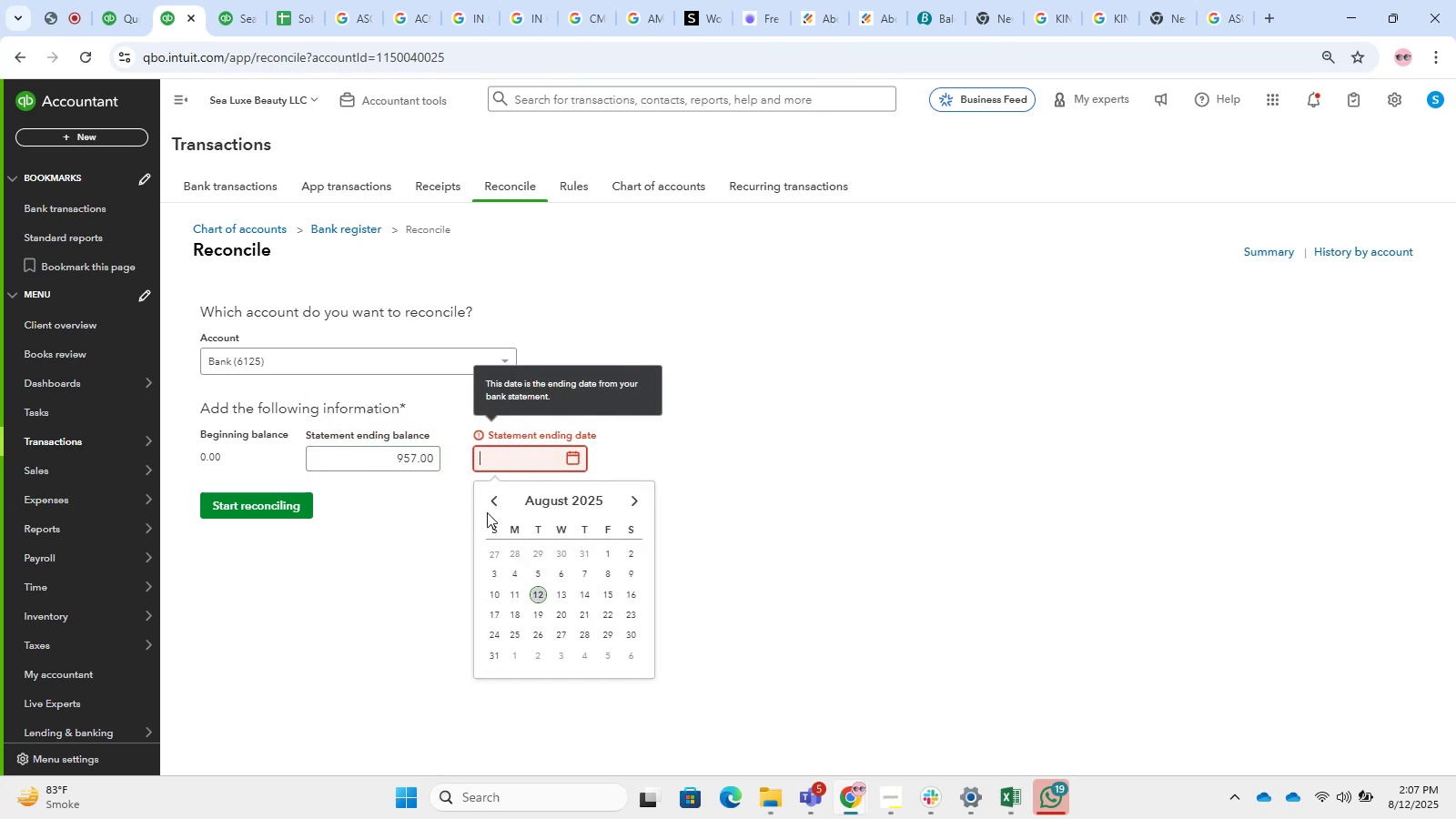 
double_click([490, 499])
 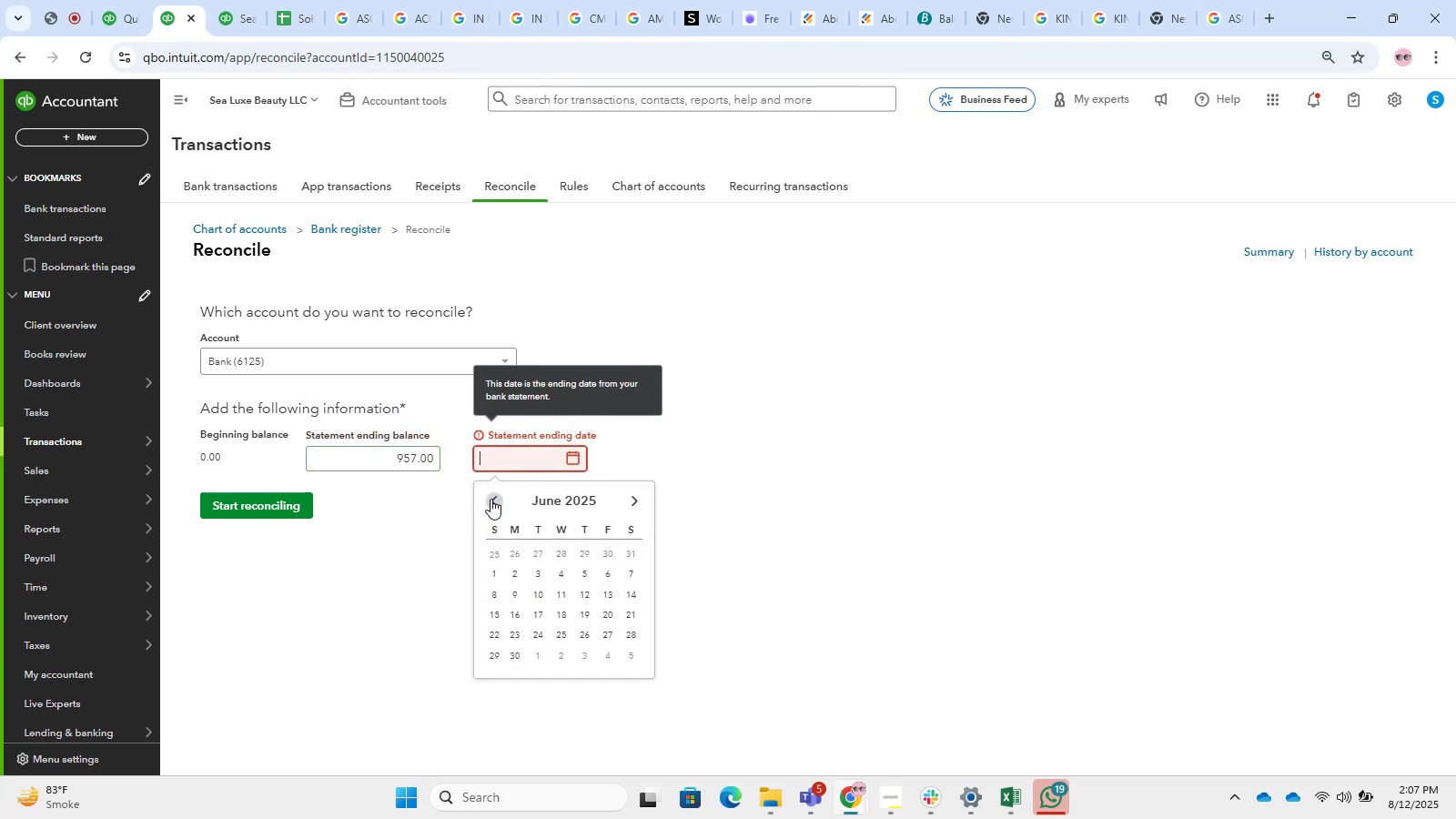 
triple_click([490, 499])
 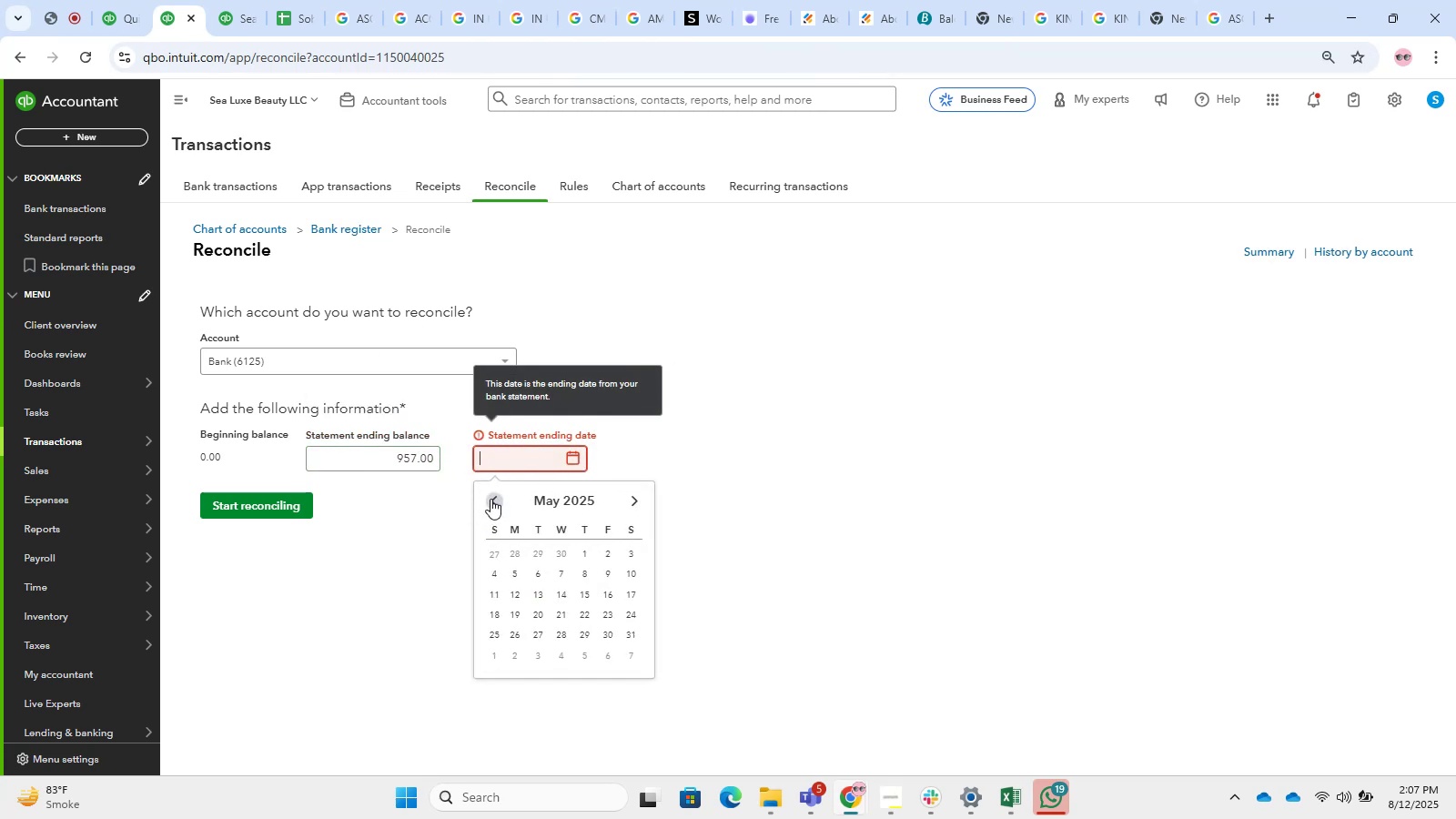 
triple_click([490, 499])
 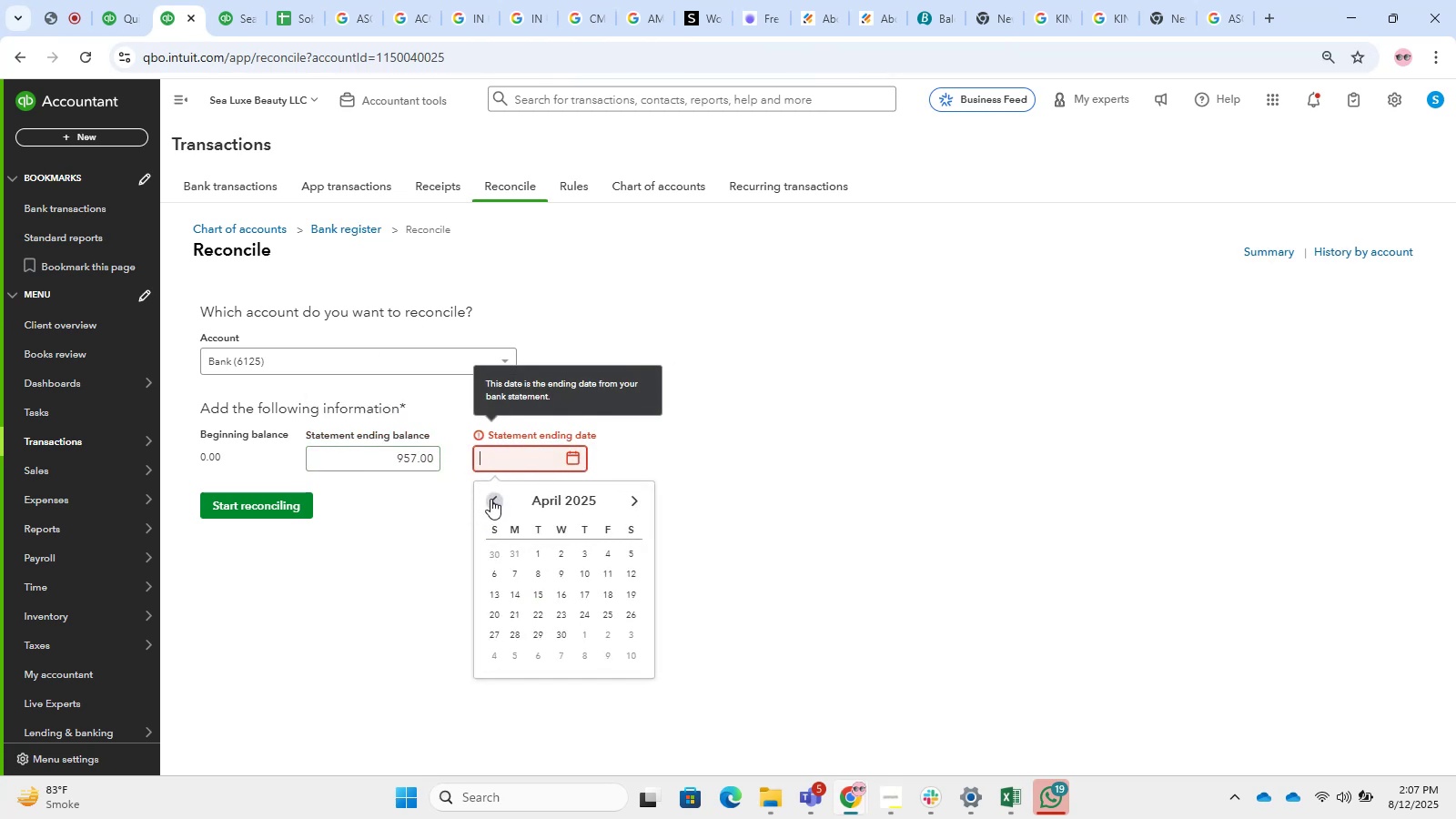 
triple_click([490, 499])
 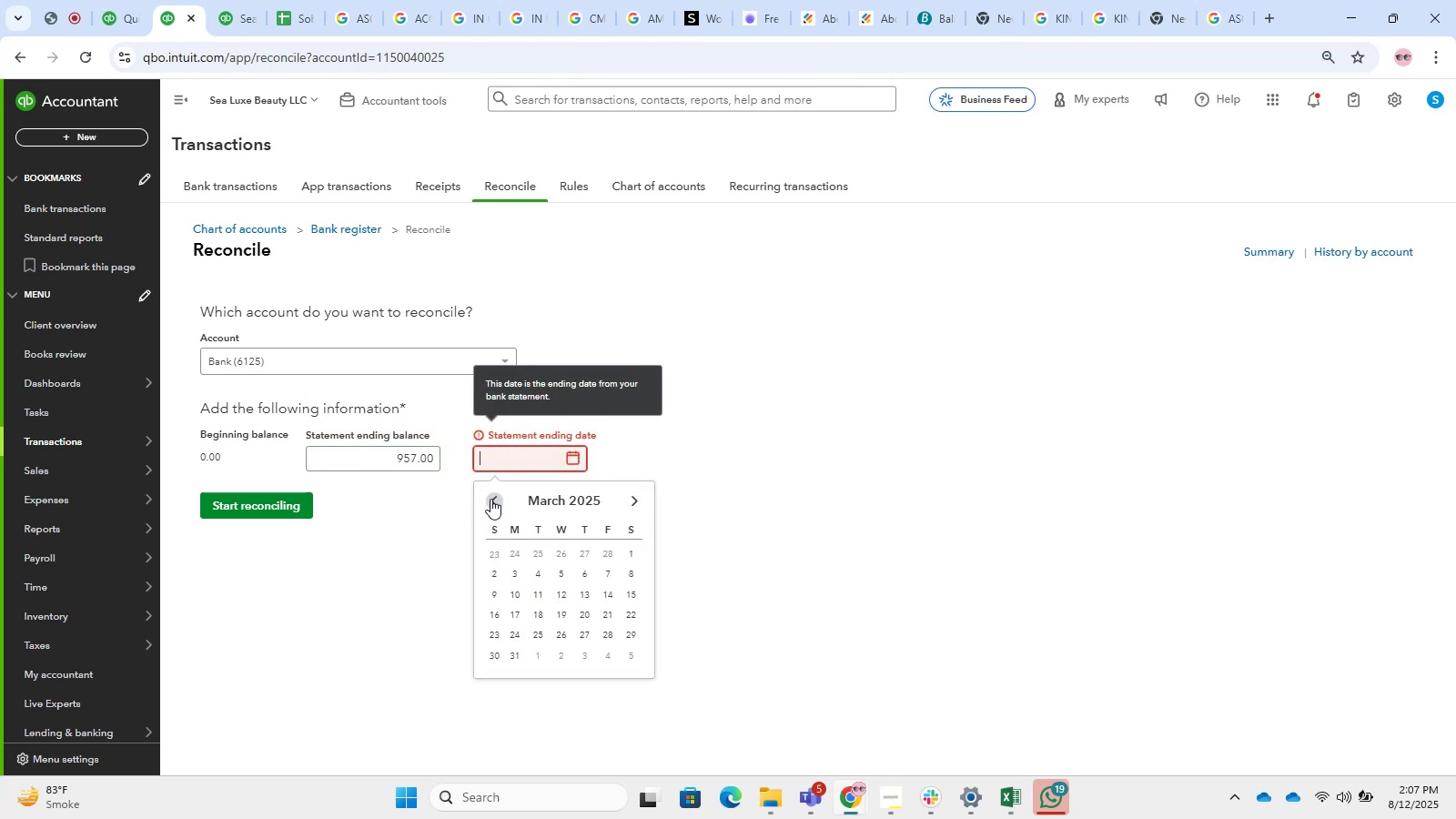 
triple_click([490, 499])
 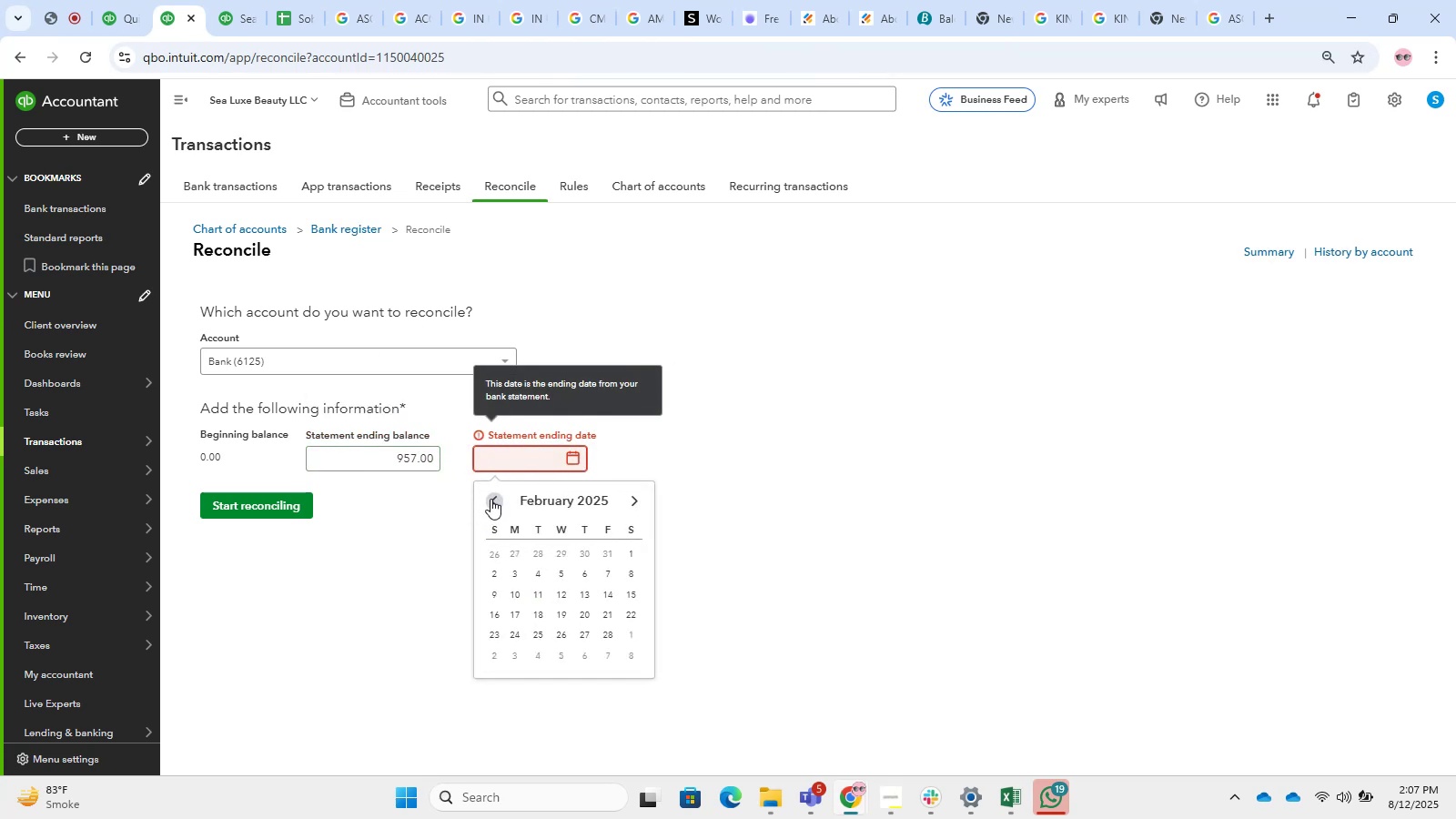 
triple_click([490, 499])
 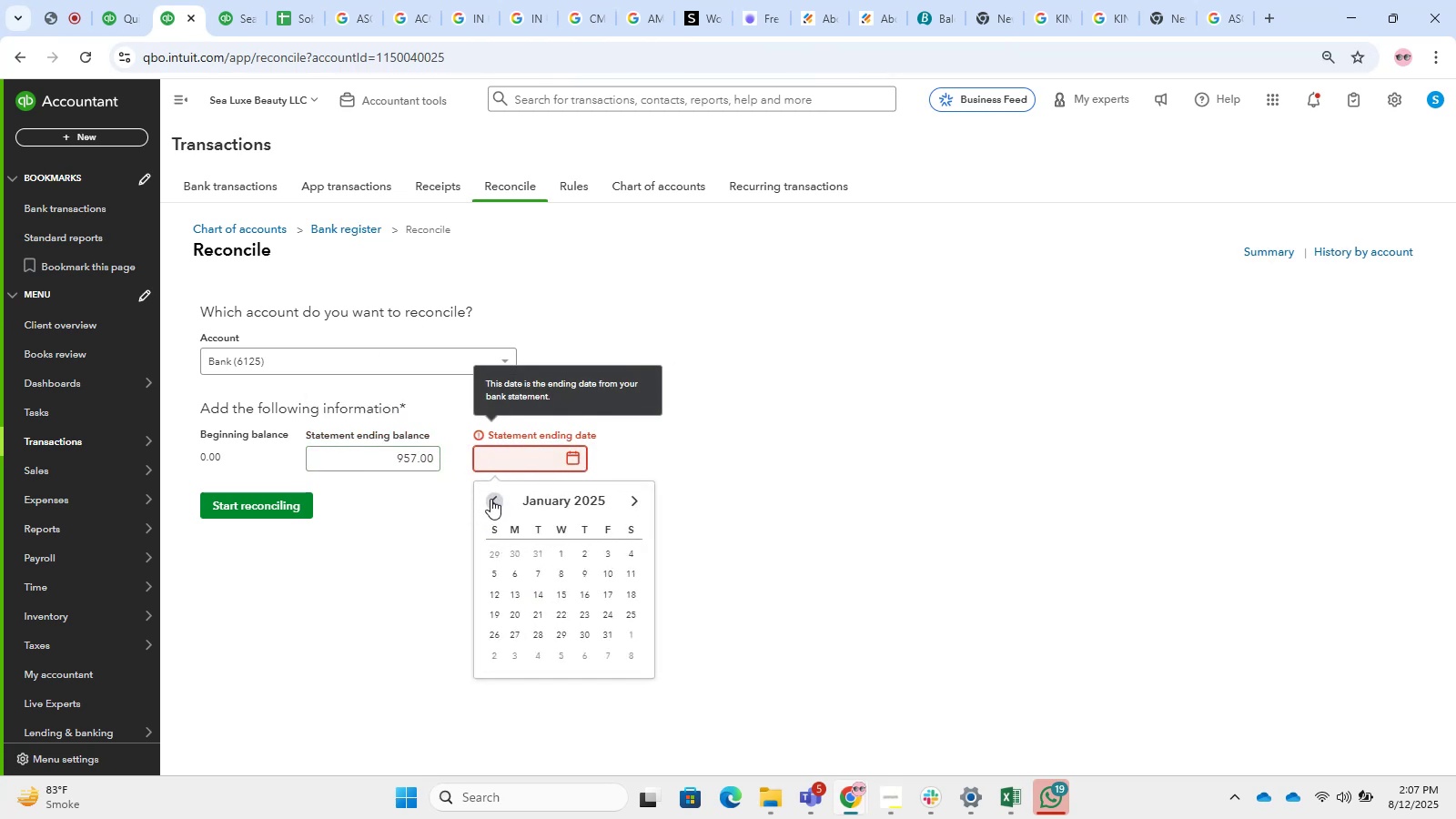 
triple_click([490, 499])
 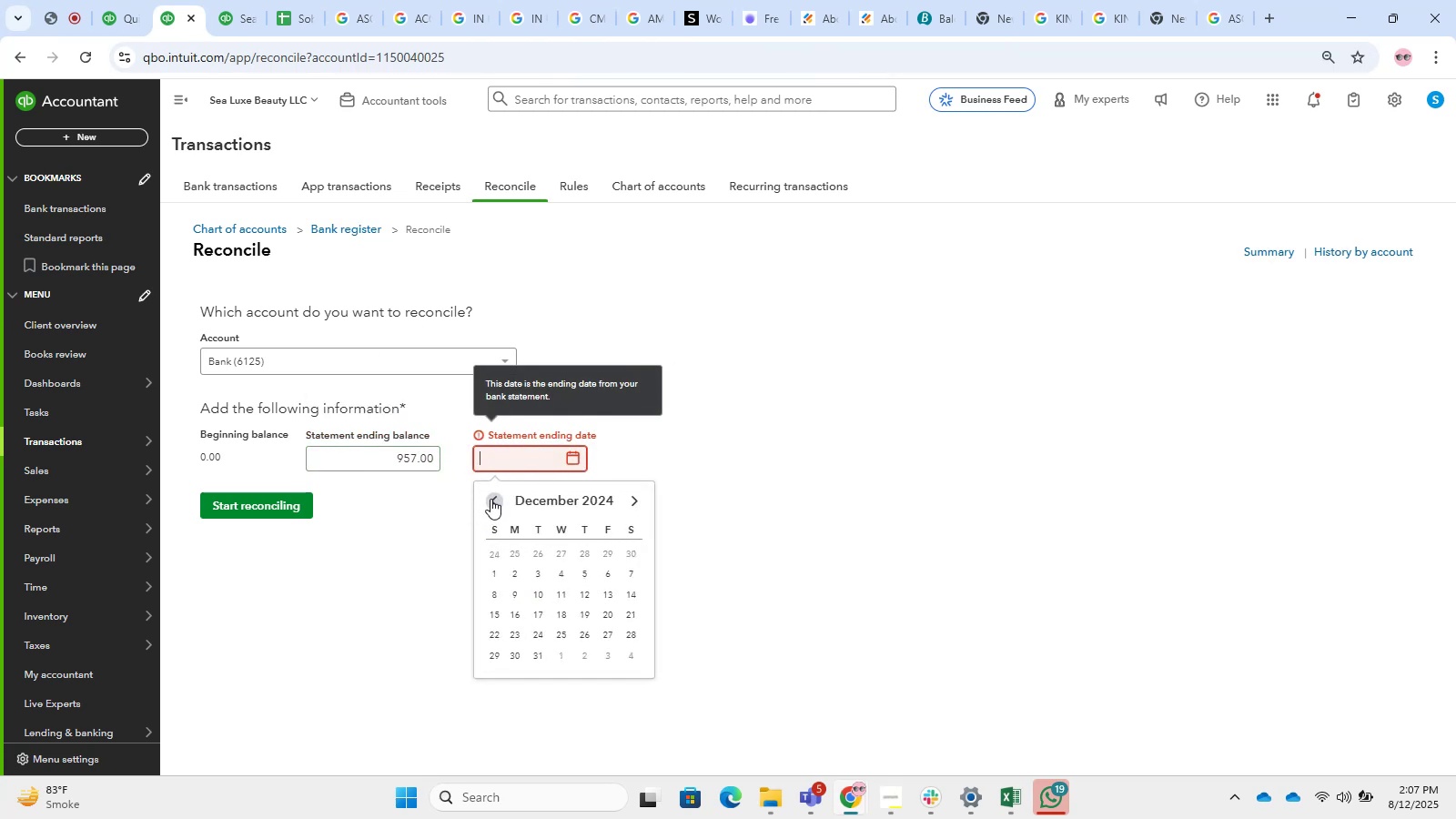 
triple_click([490, 499])
 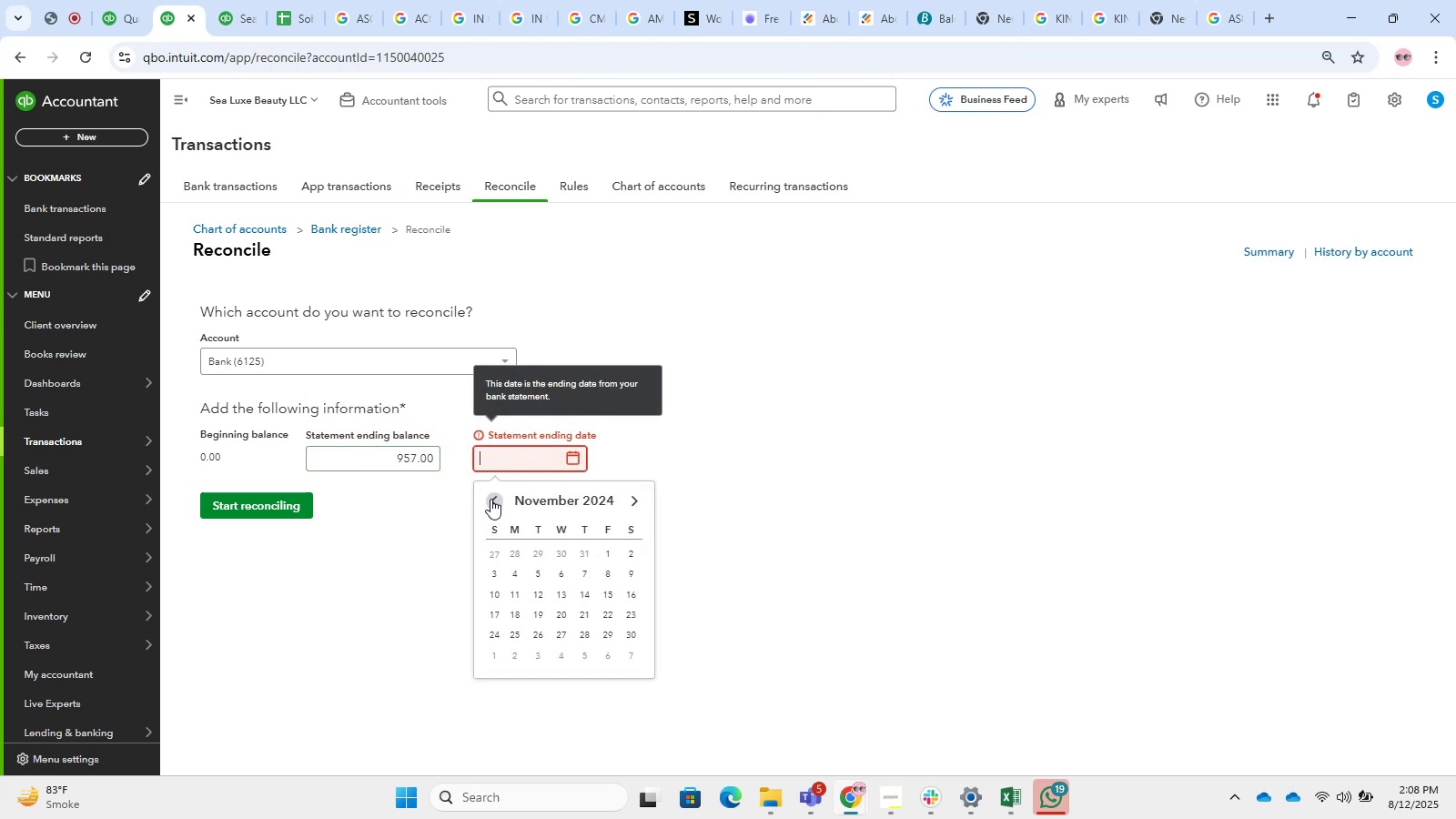 
triple_click([490, 499])
 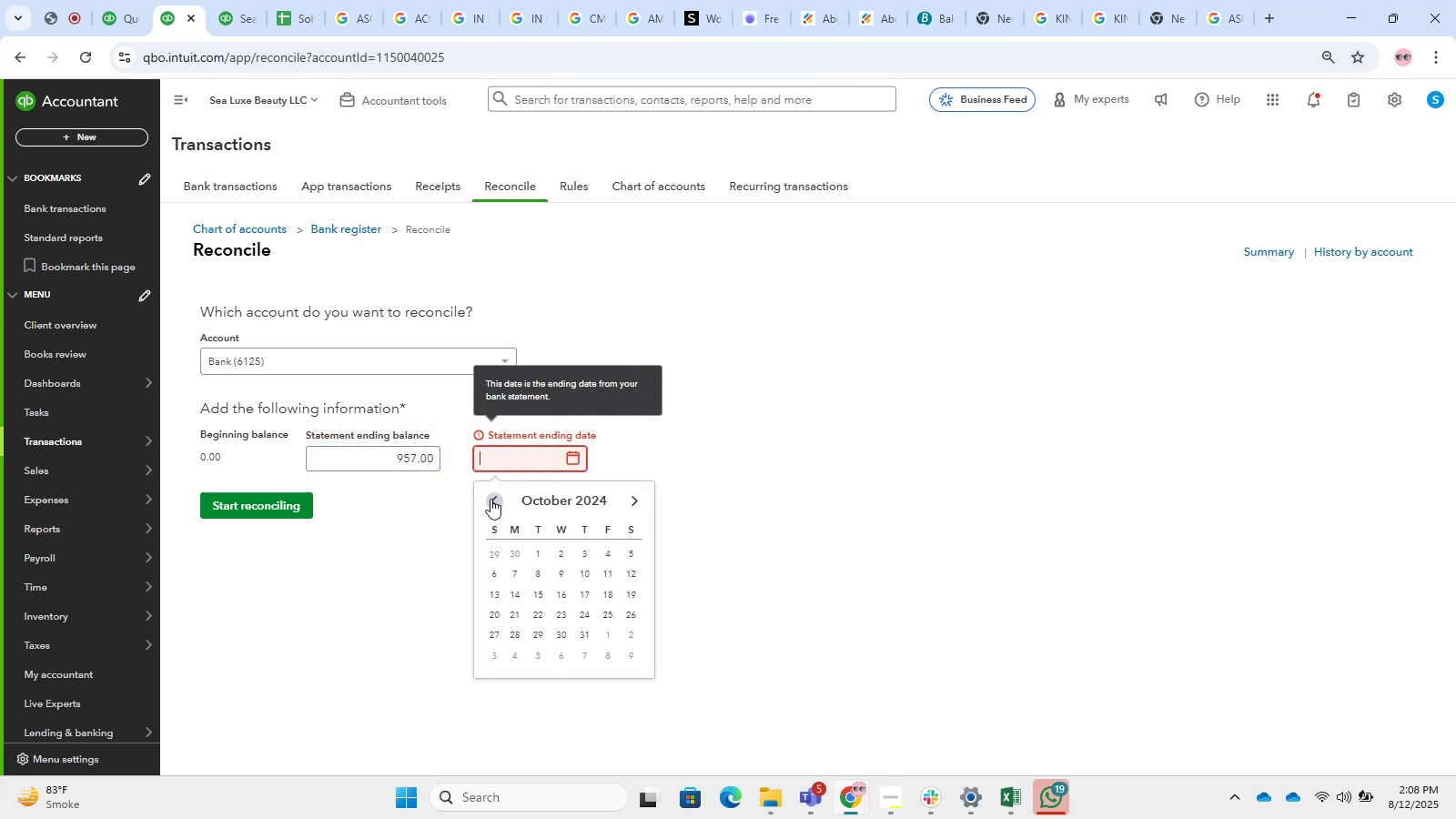 
triple_click([490, 499])
 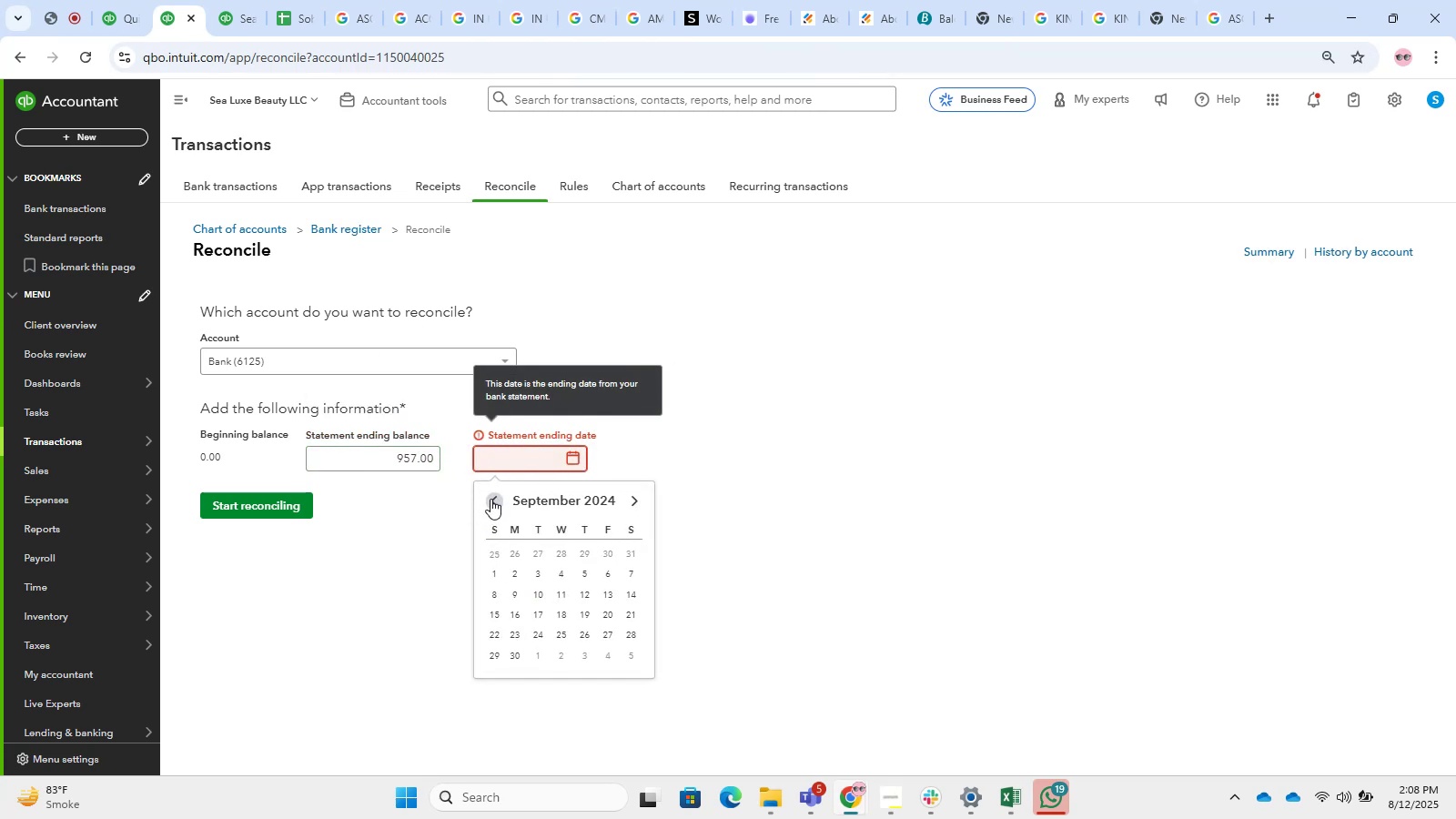 
triple_click([490, 499])
 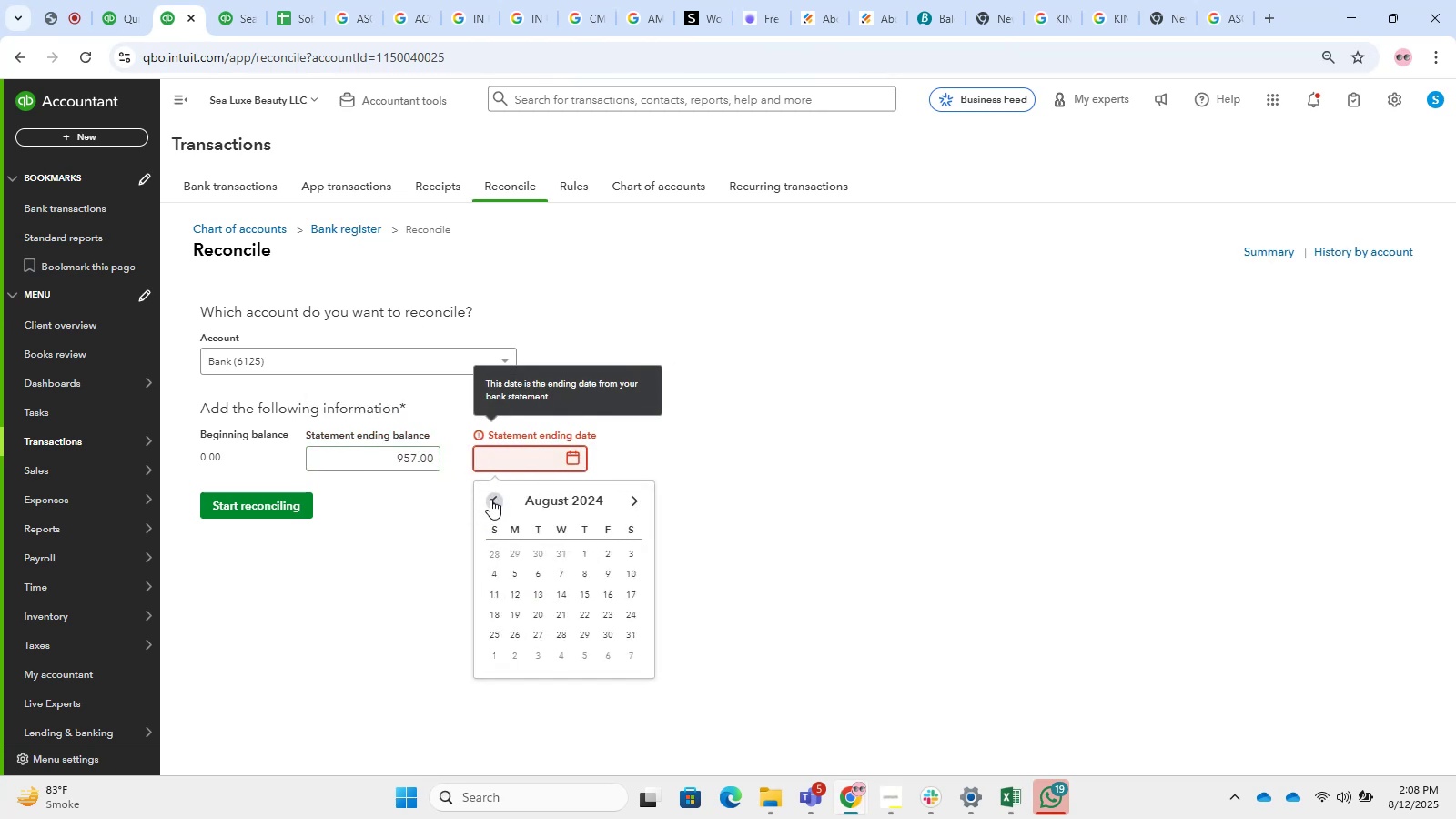 
triple_click([490, 499])
 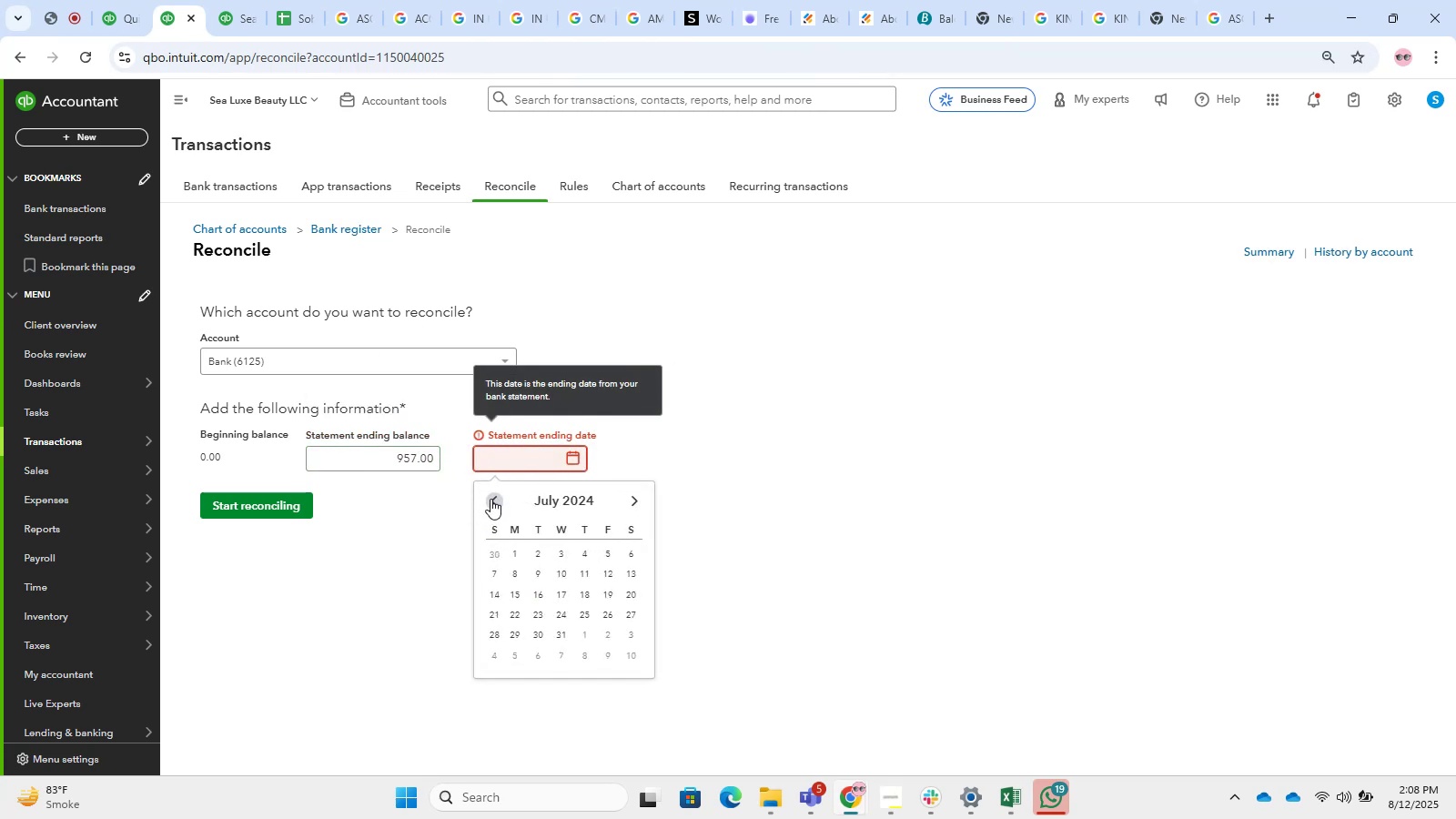 
triple_click([490, 499])
 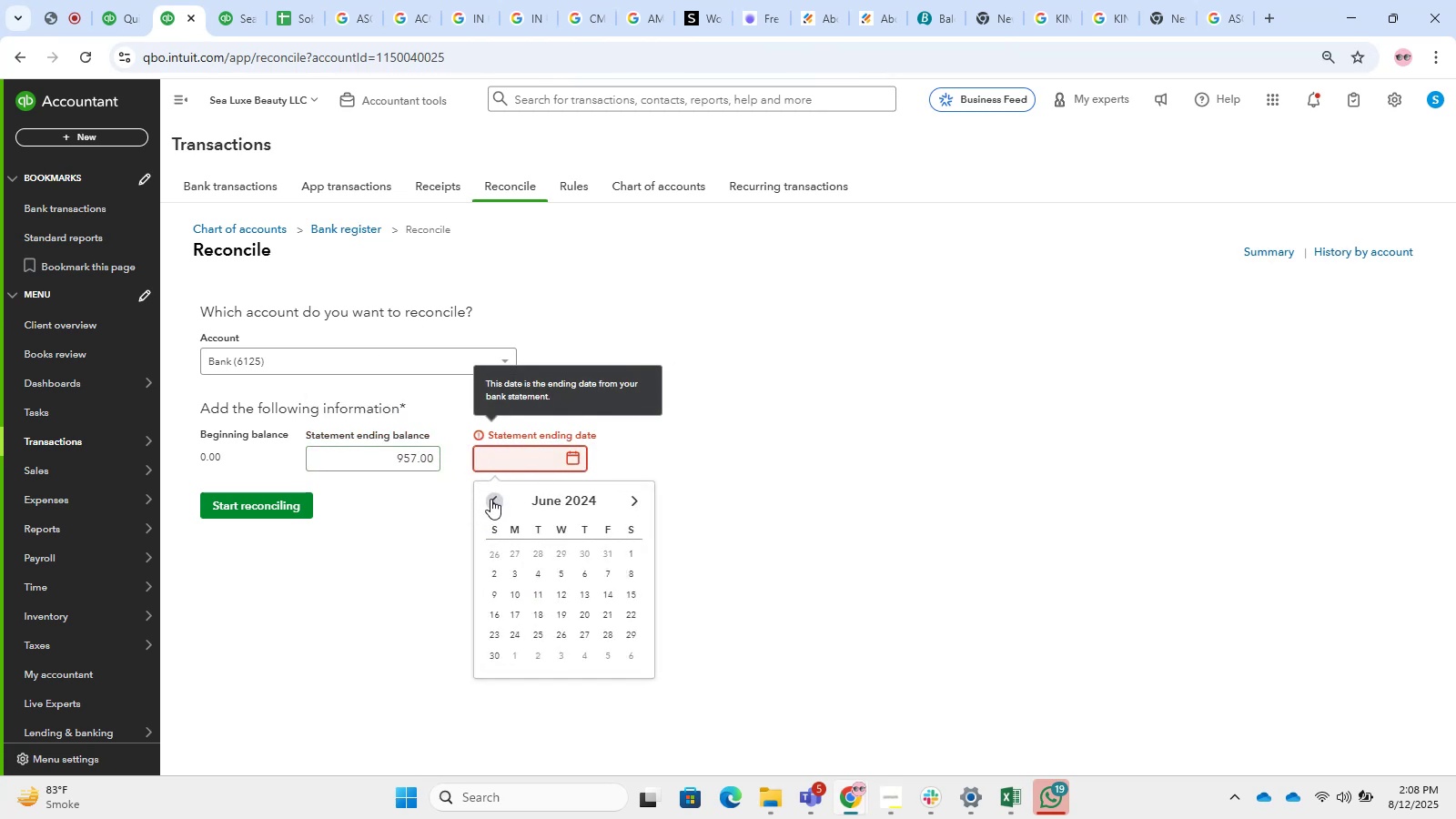 
triple_click([490, 499])
 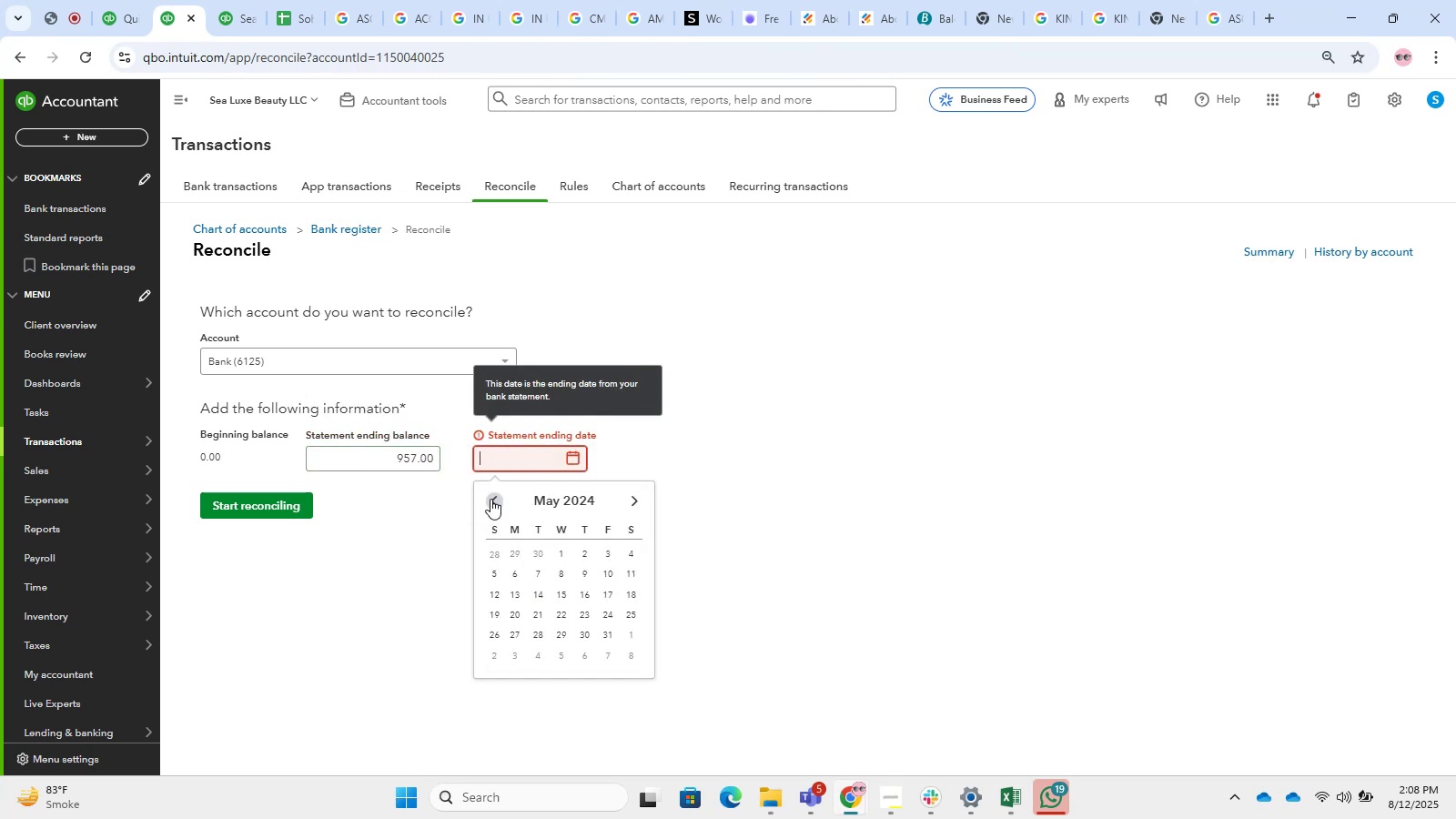 
triple_click([490, 499])
 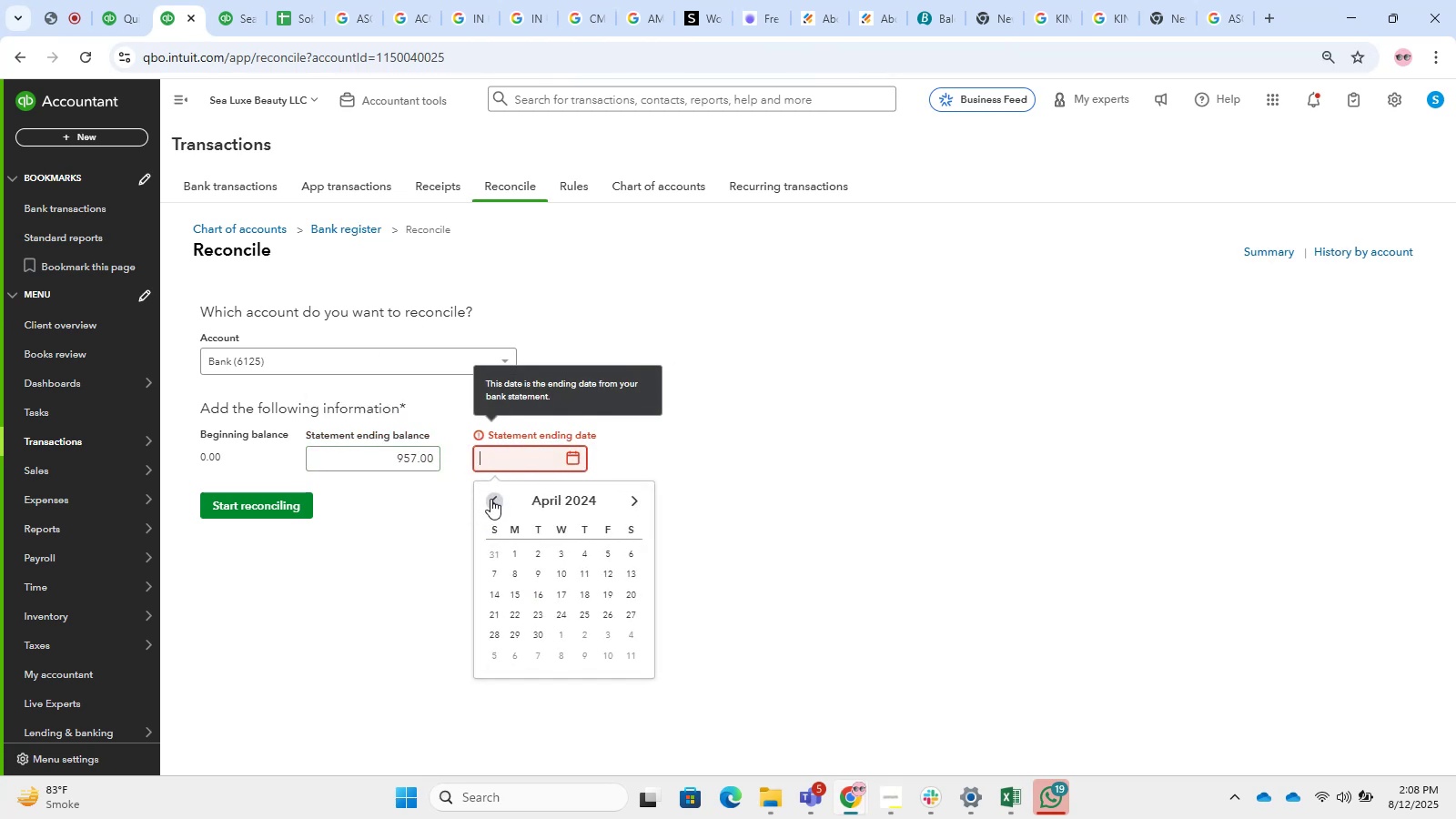 
triple_click([490, 499])
 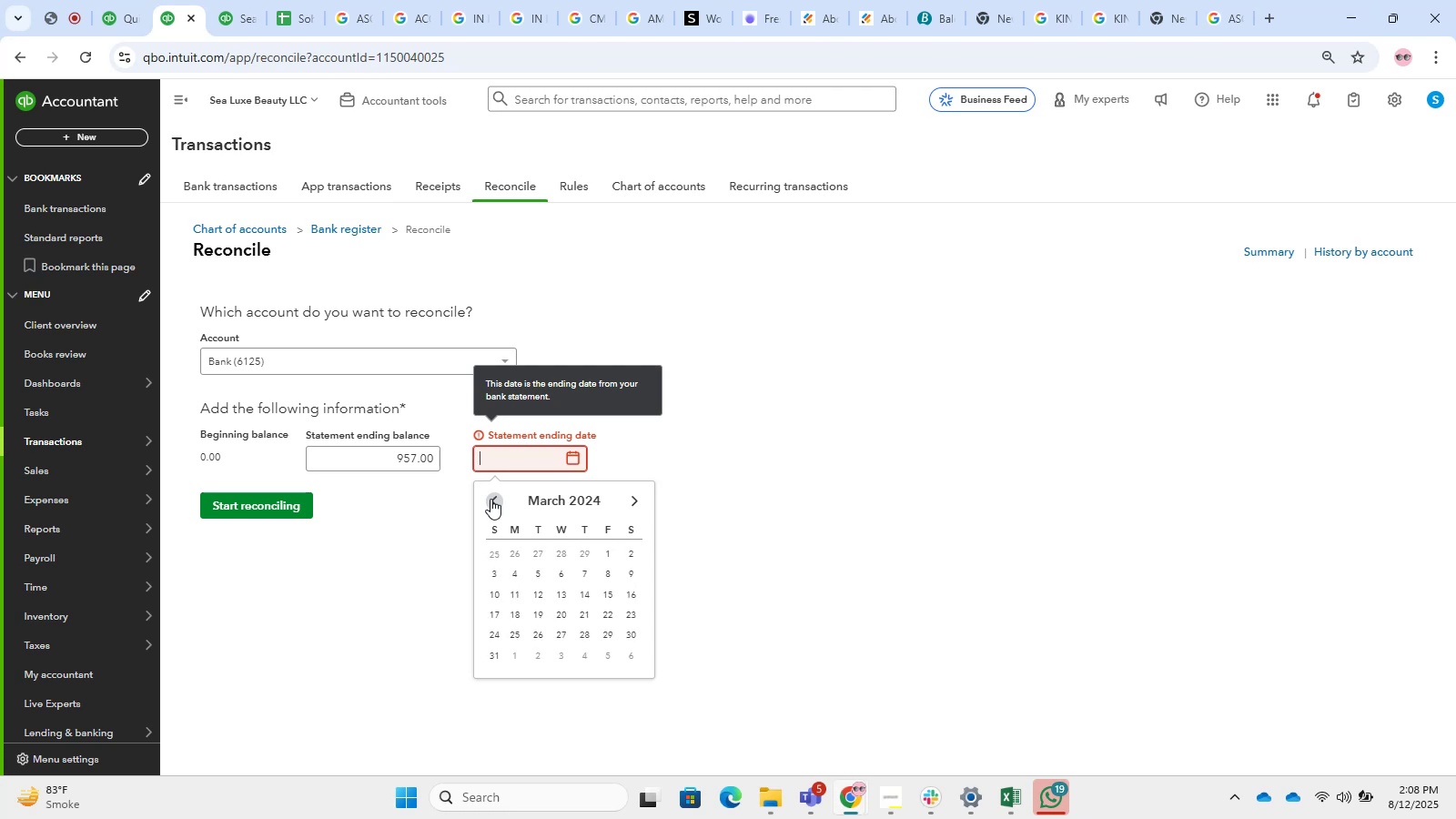 
triple_click([490, 499])
 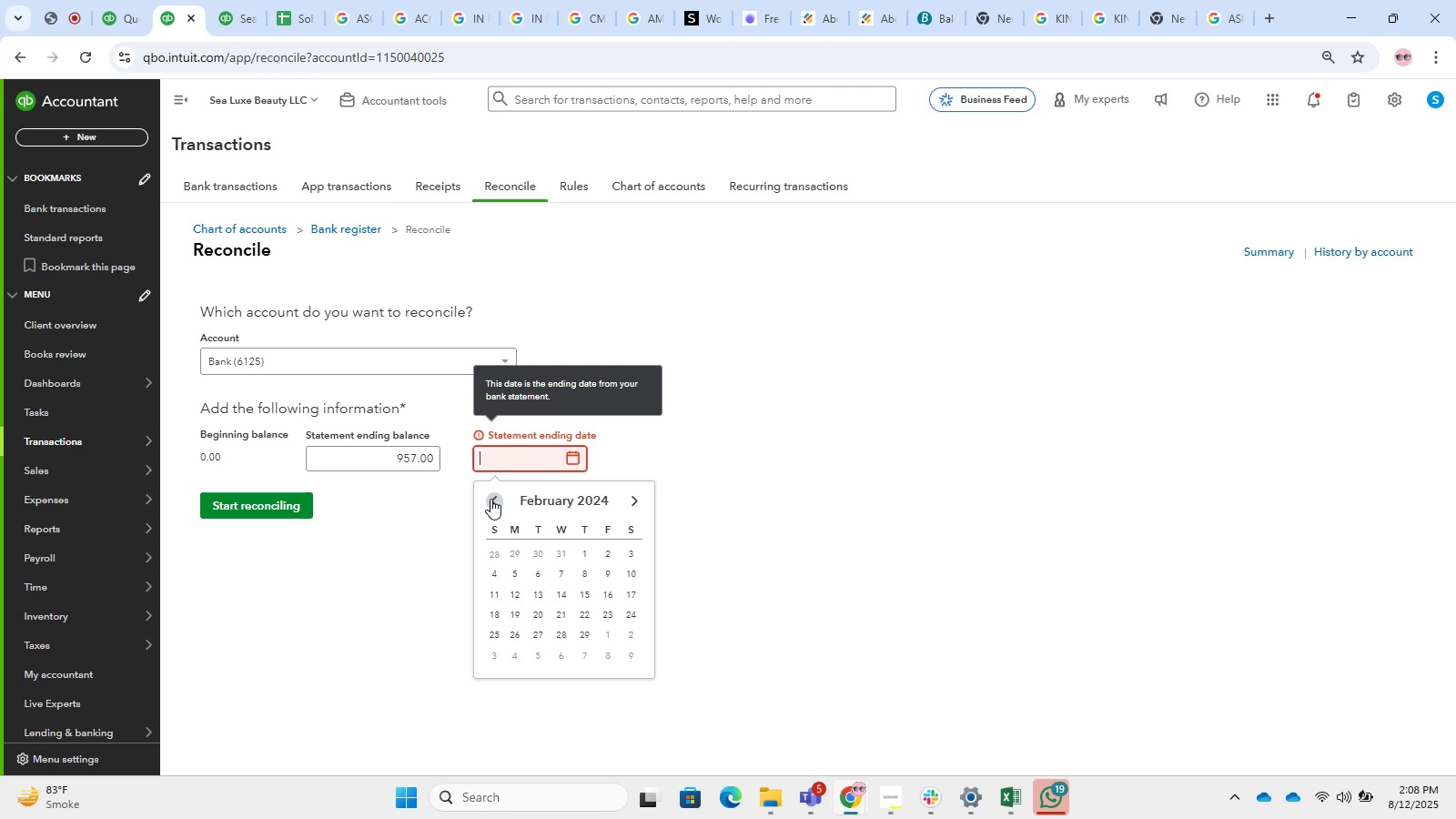 
triple_click([490, 499])
 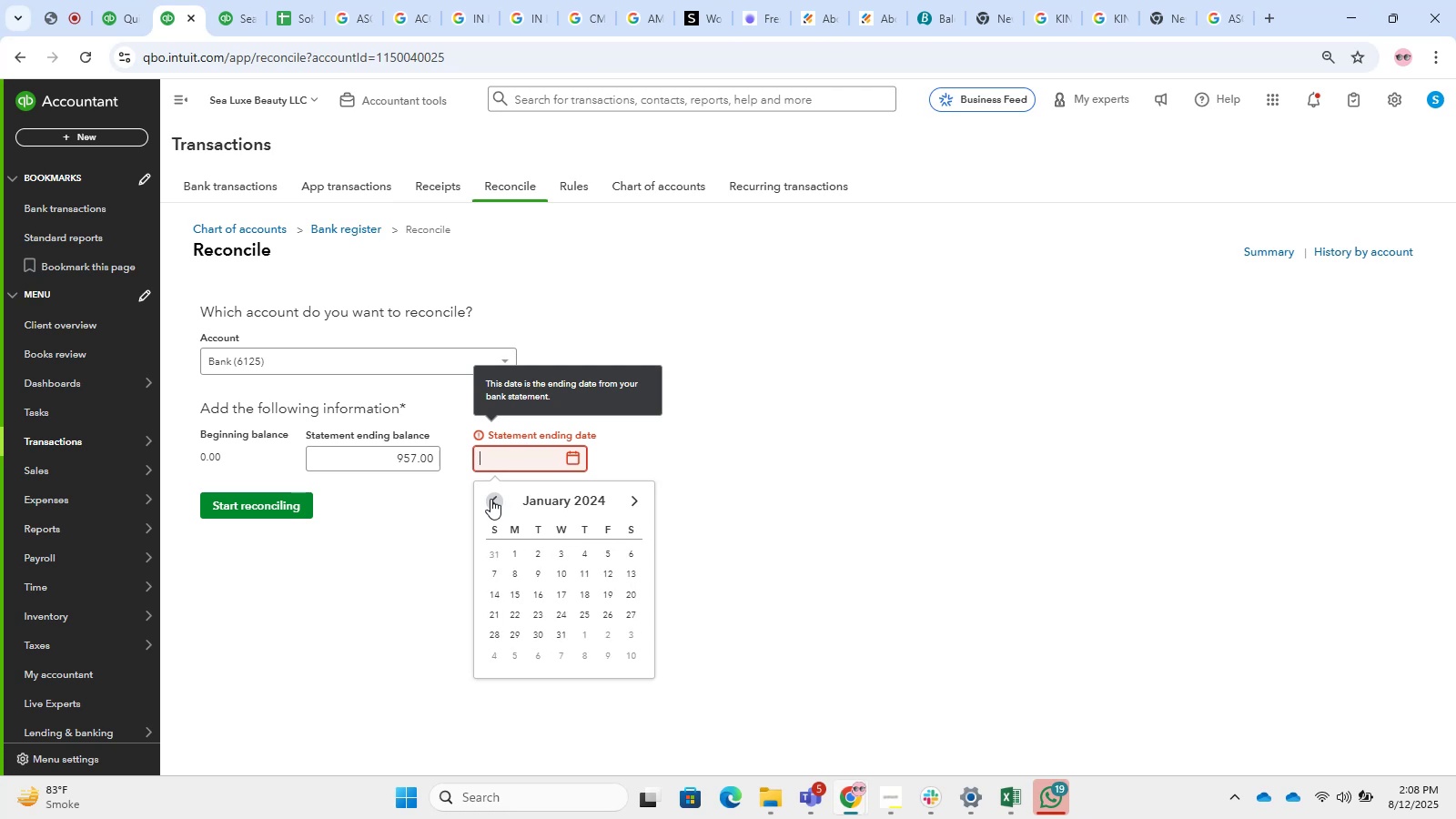 
triple_click([490, 499])
 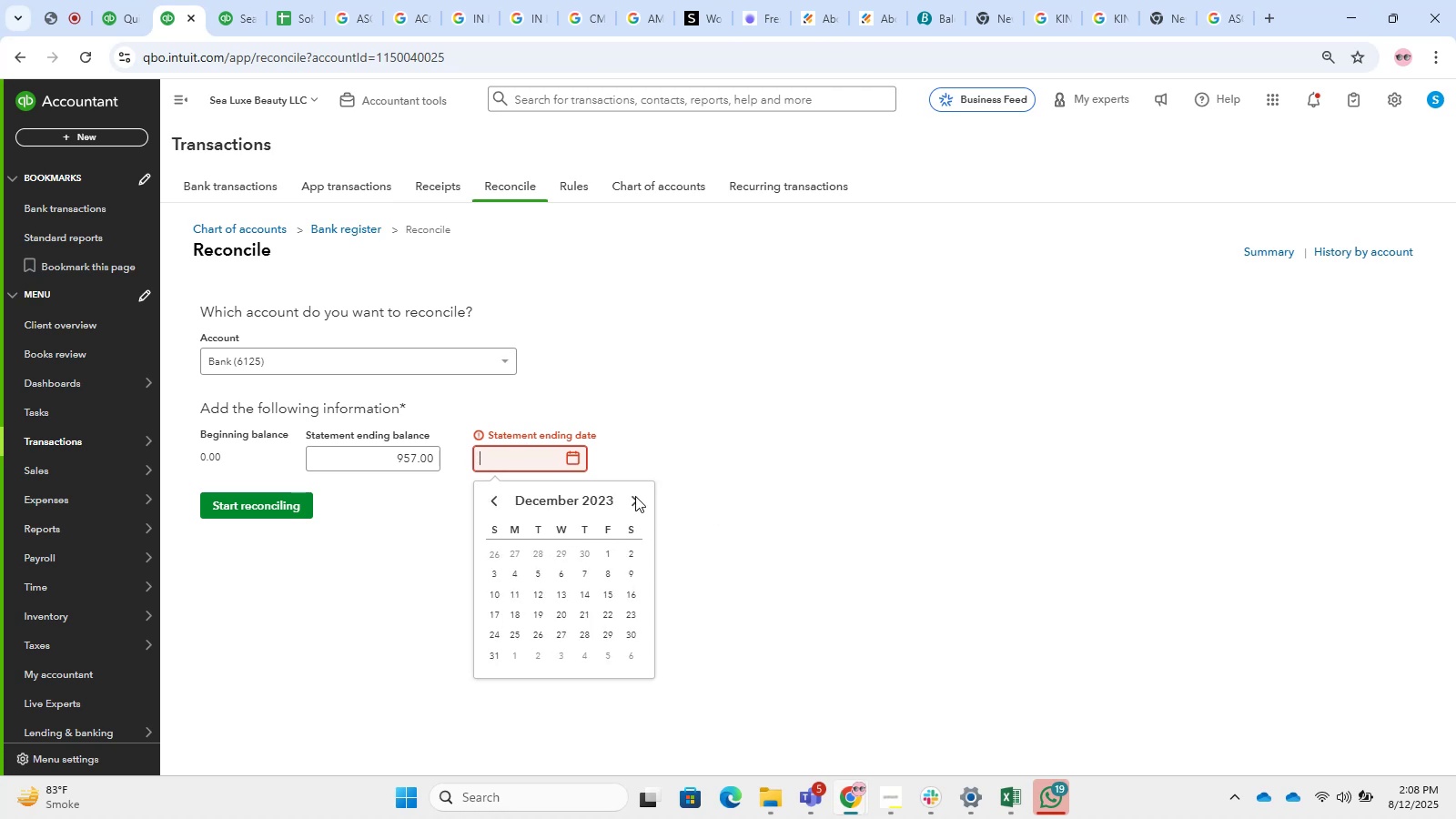 
left_click([622, 494])
 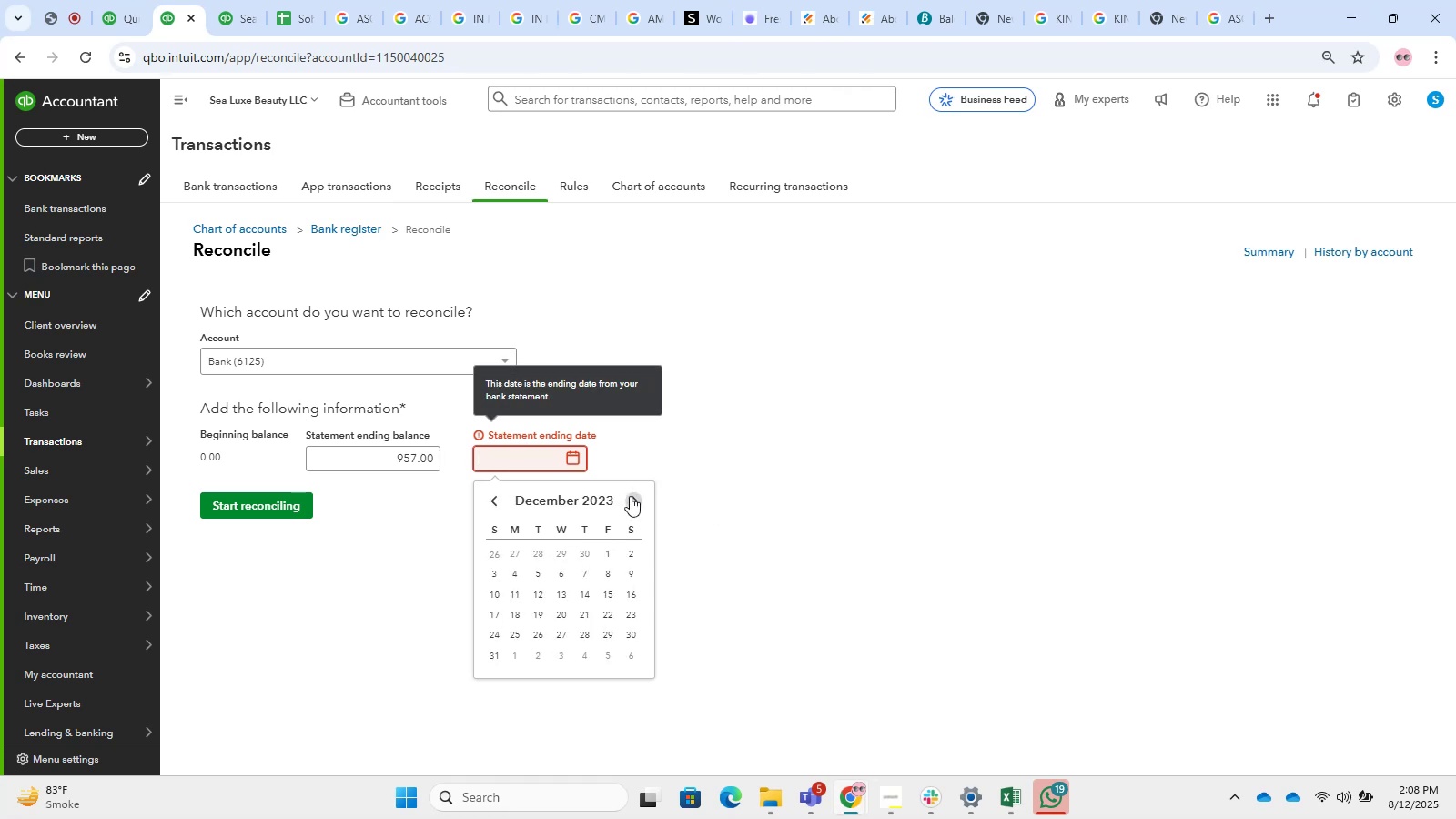 
left_click([630, 496])
 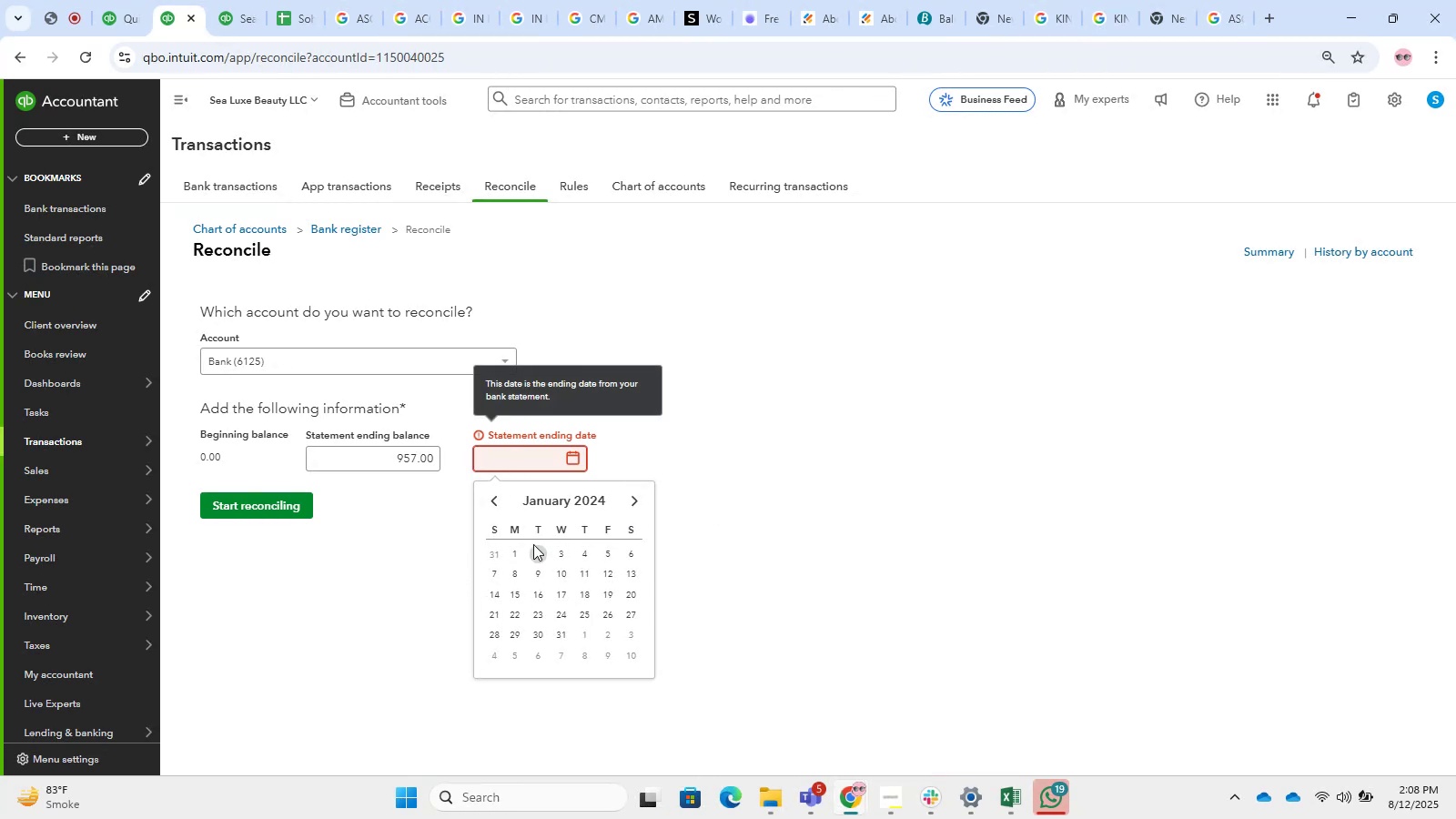 
left_click([521, 545])
 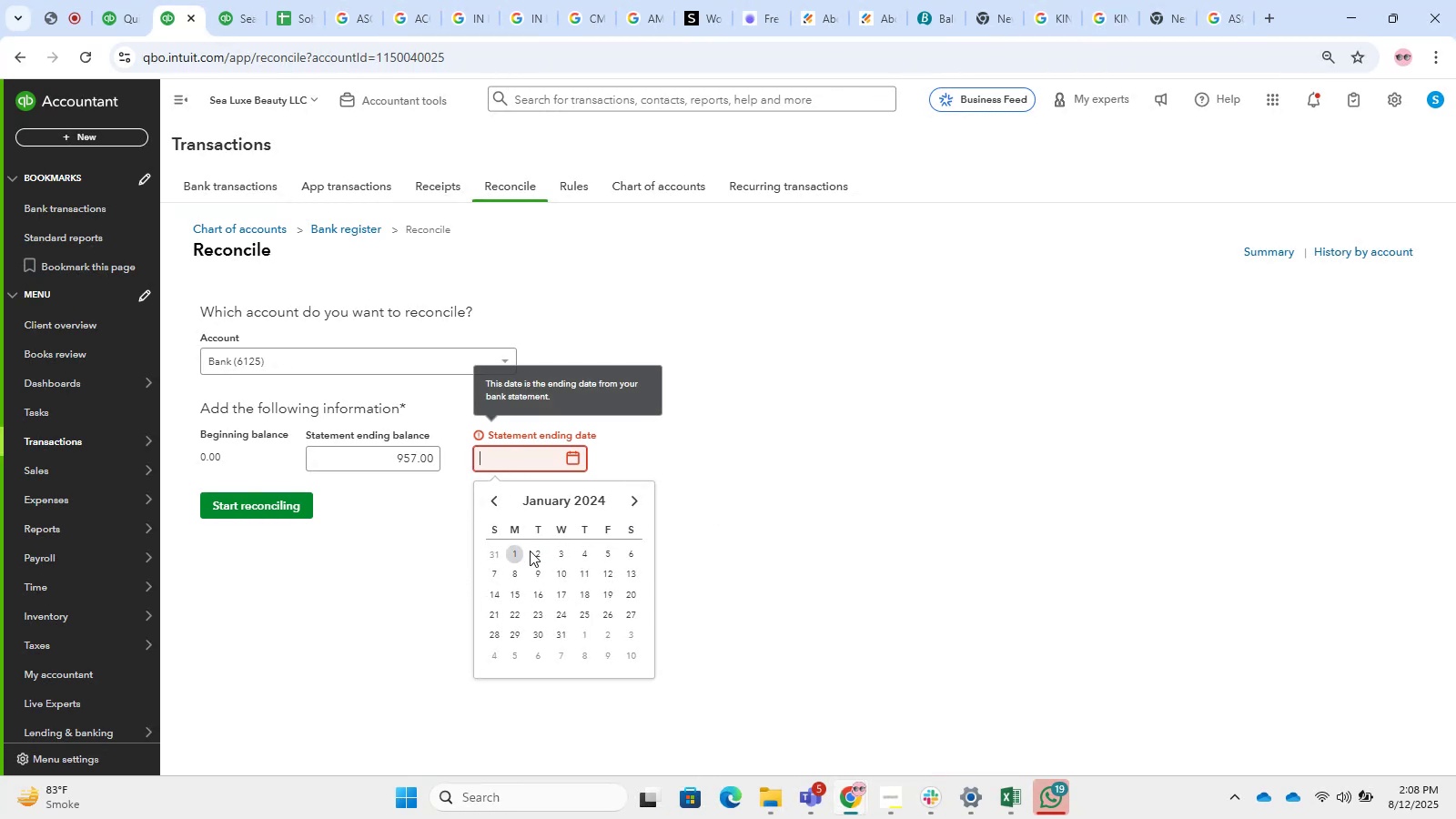 
left_click([518, 547])
 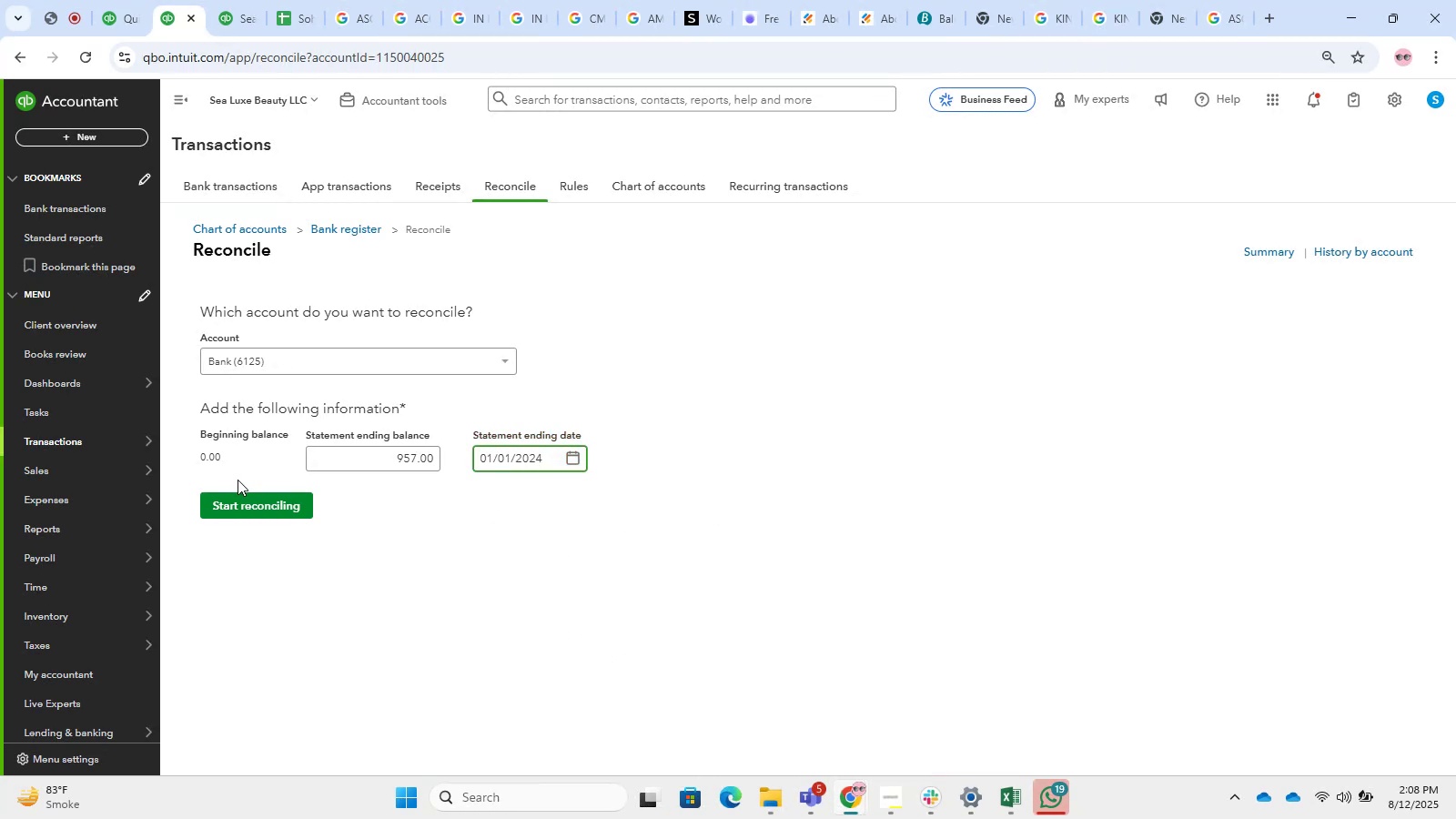 
left_click([282, 512])
 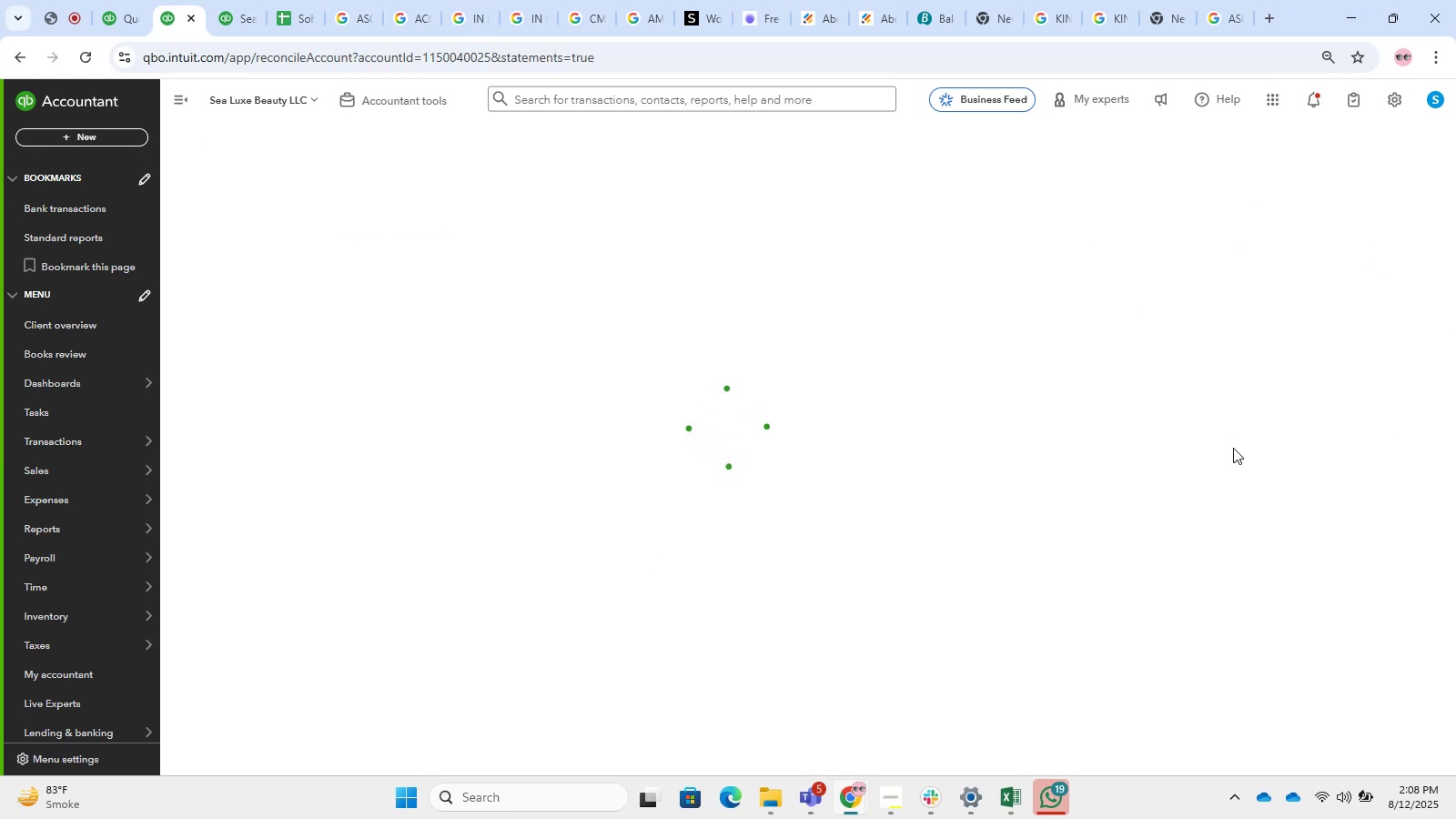 
wait(6.93)
 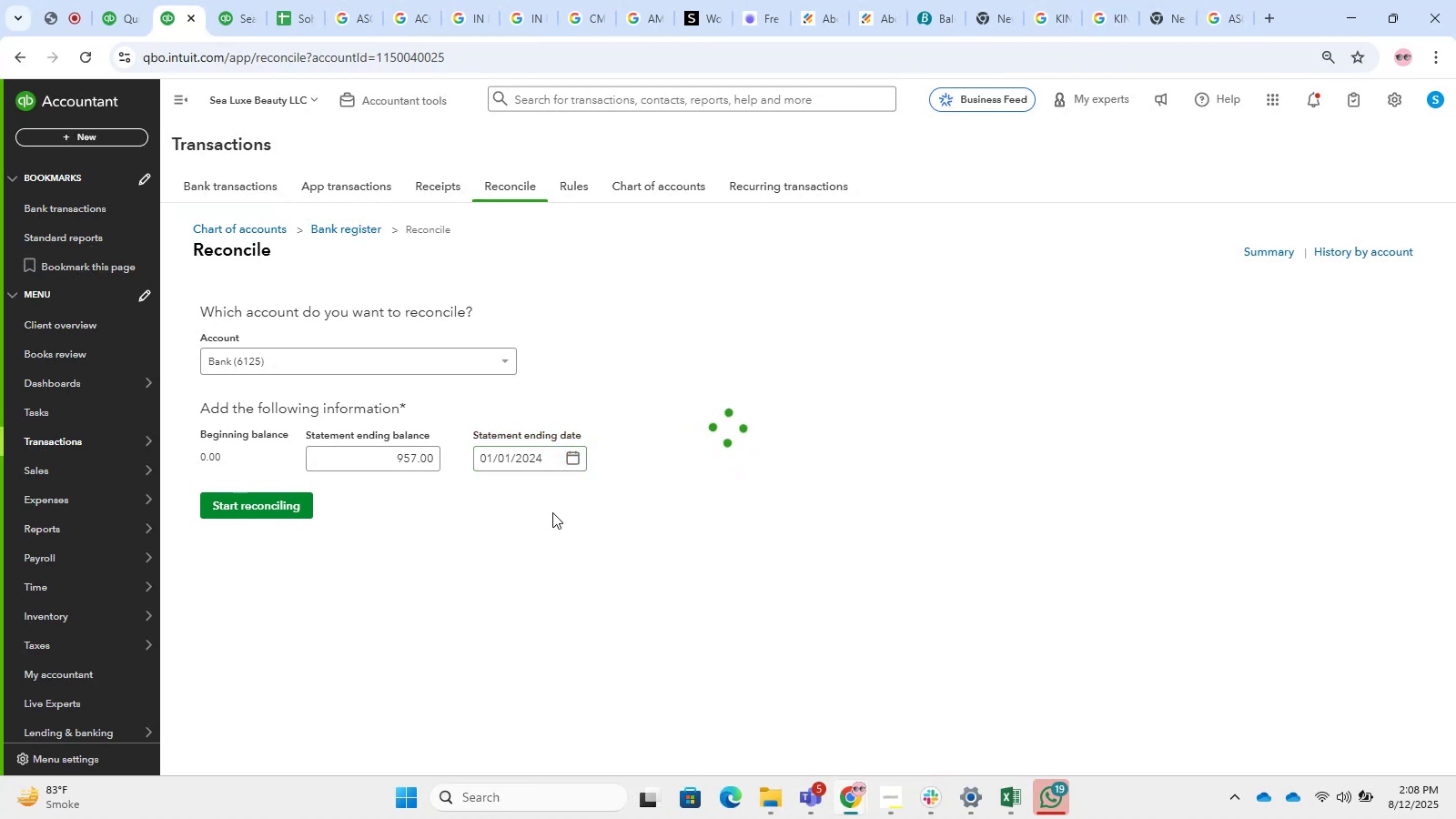 
mouse_move([1406, 406])
 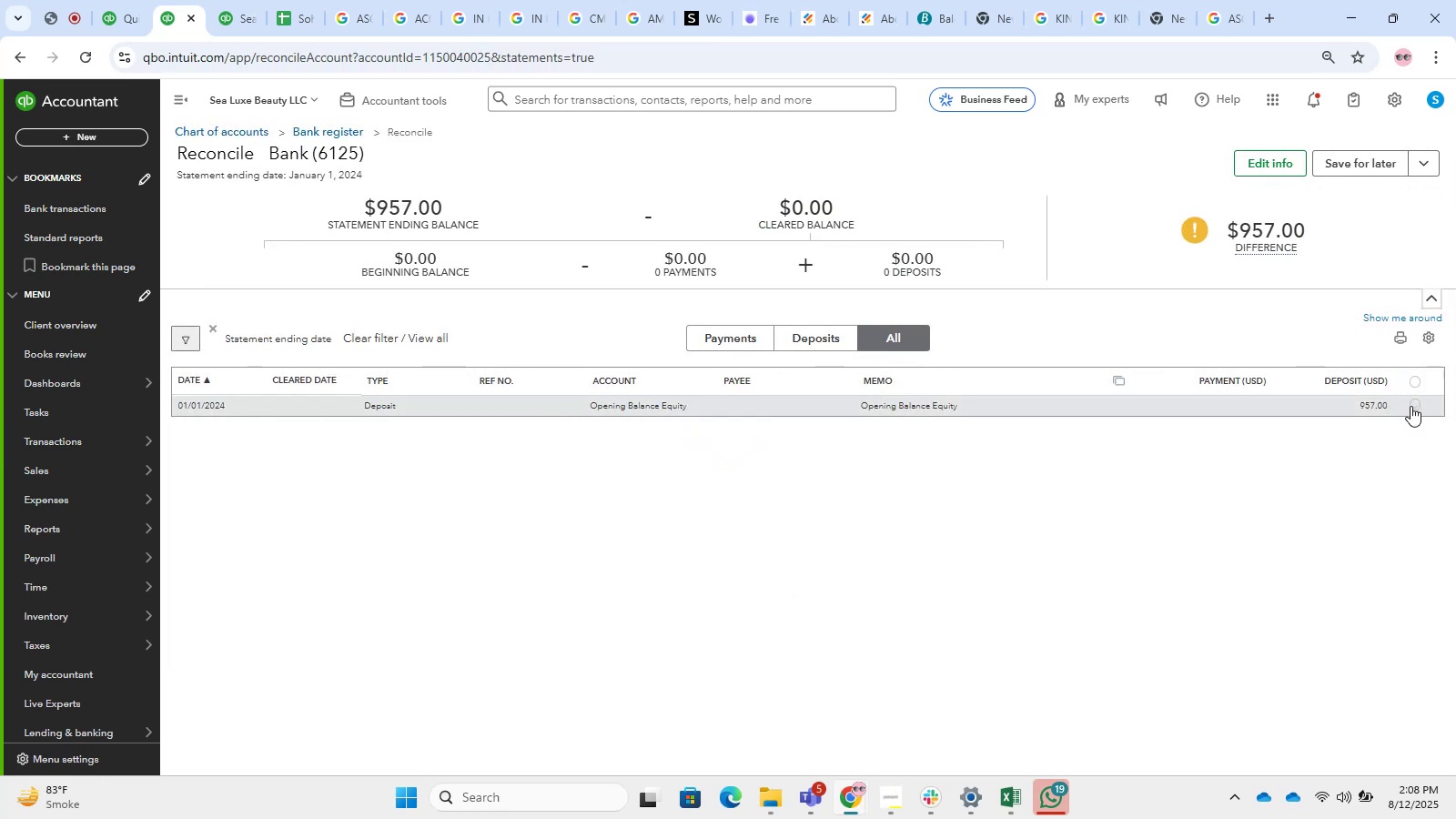 
left_click([1410, 406])
 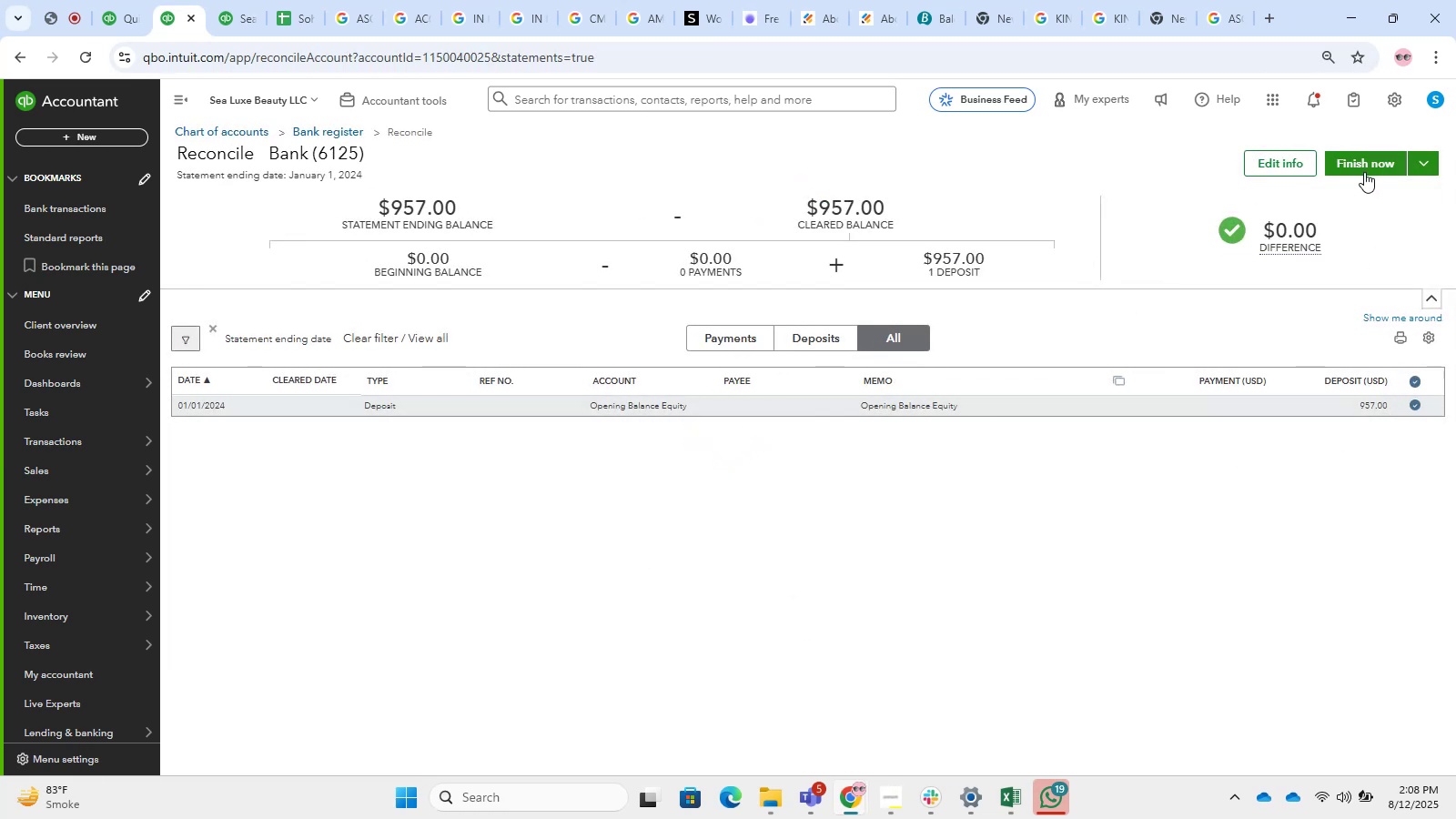 
left_click([1361, 164])
 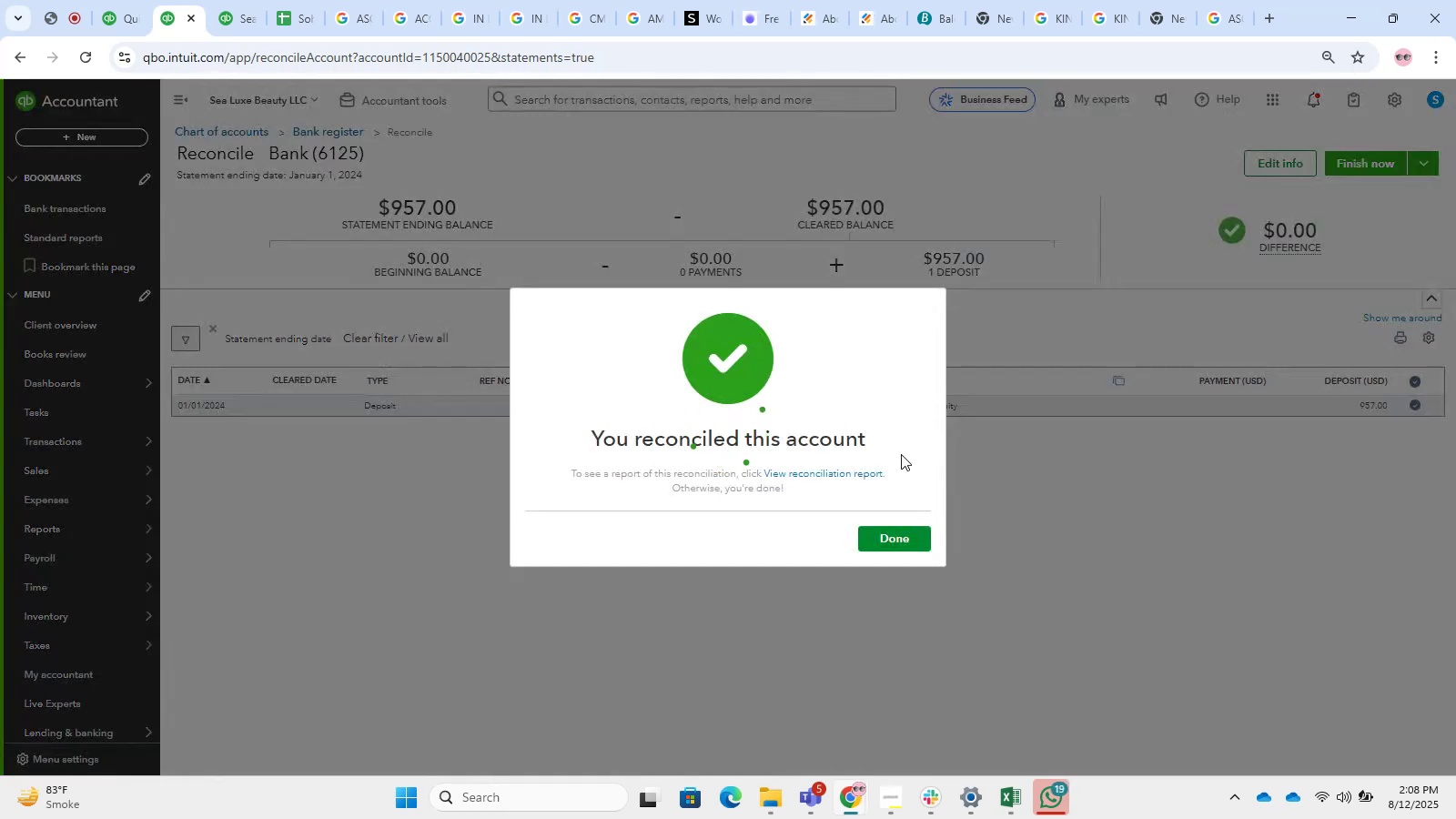 
left_click([867, 550])
 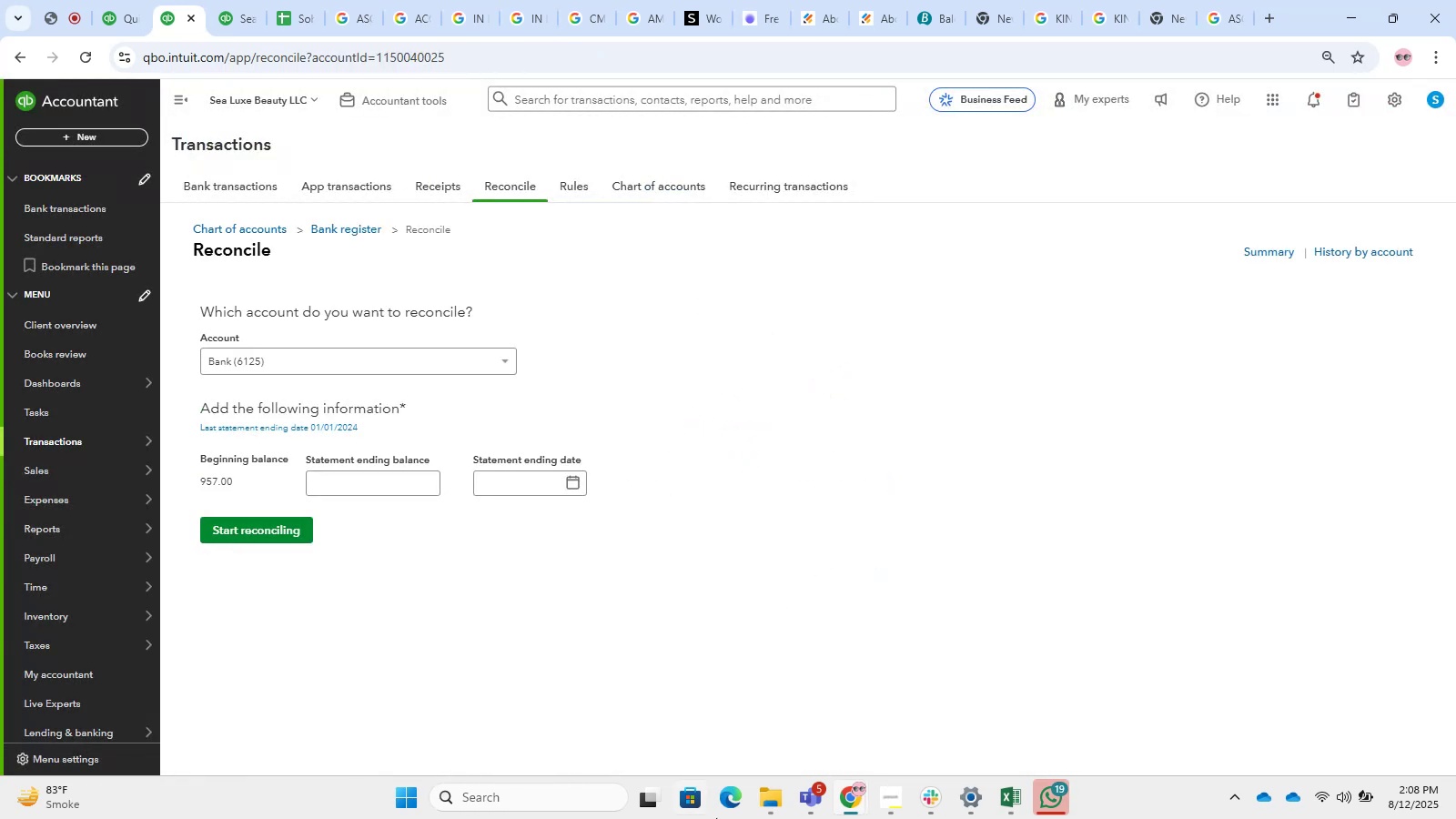 
left_click([1007, 785])
 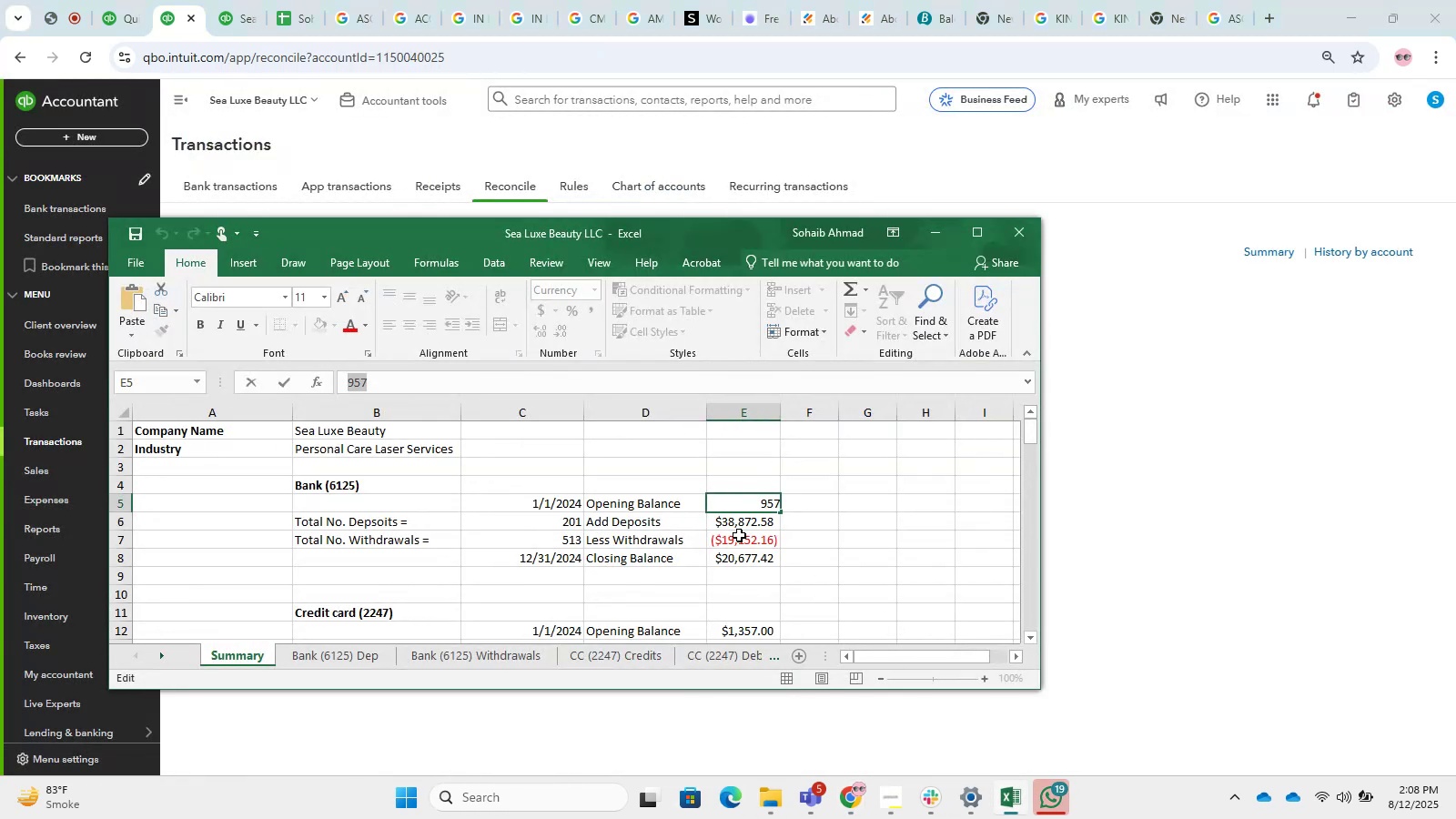 
left_click([742, 561])
 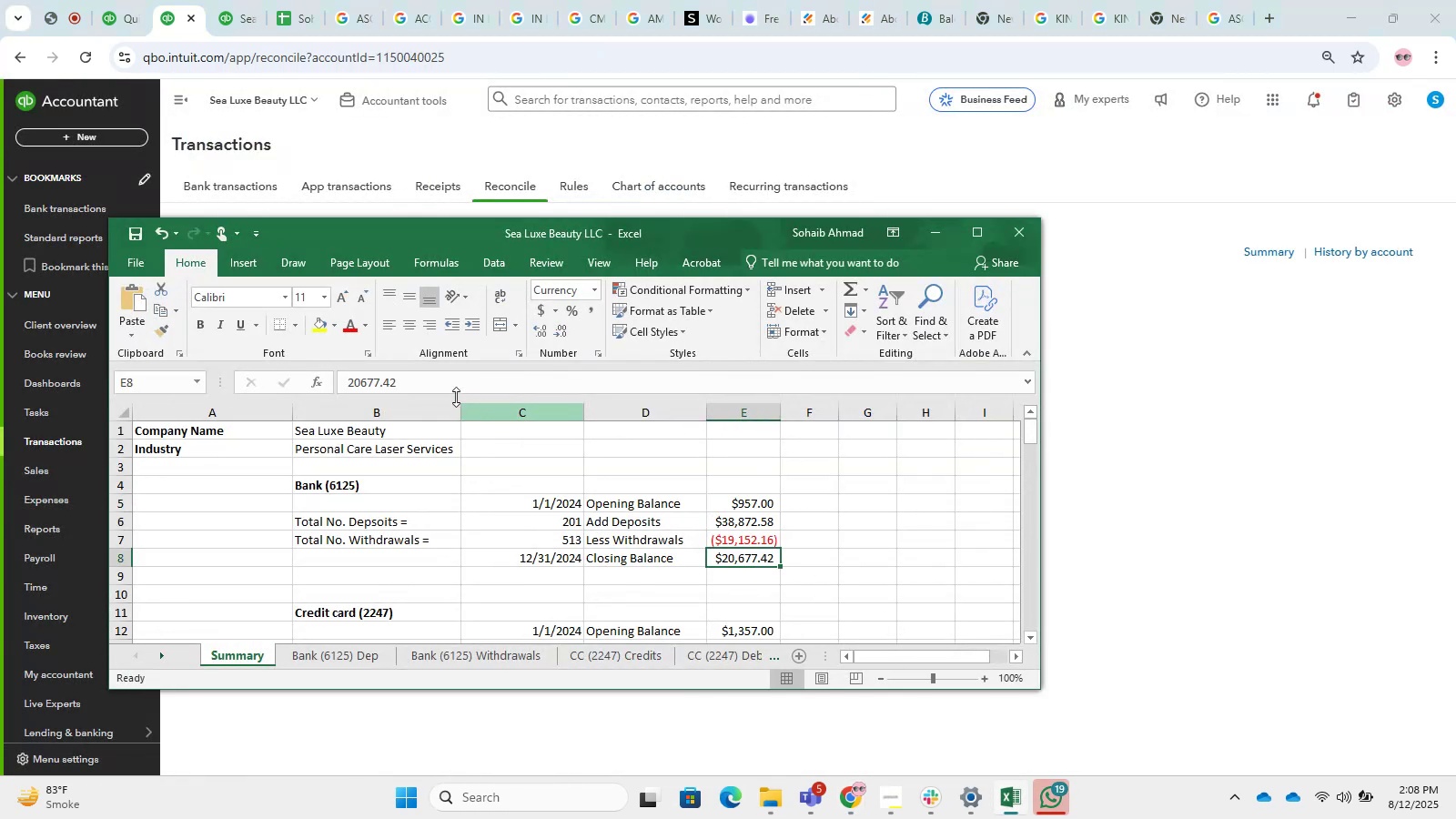 
left_click_drag(start_coordinate=[440, 385], to_coordinate=[341, 357])
 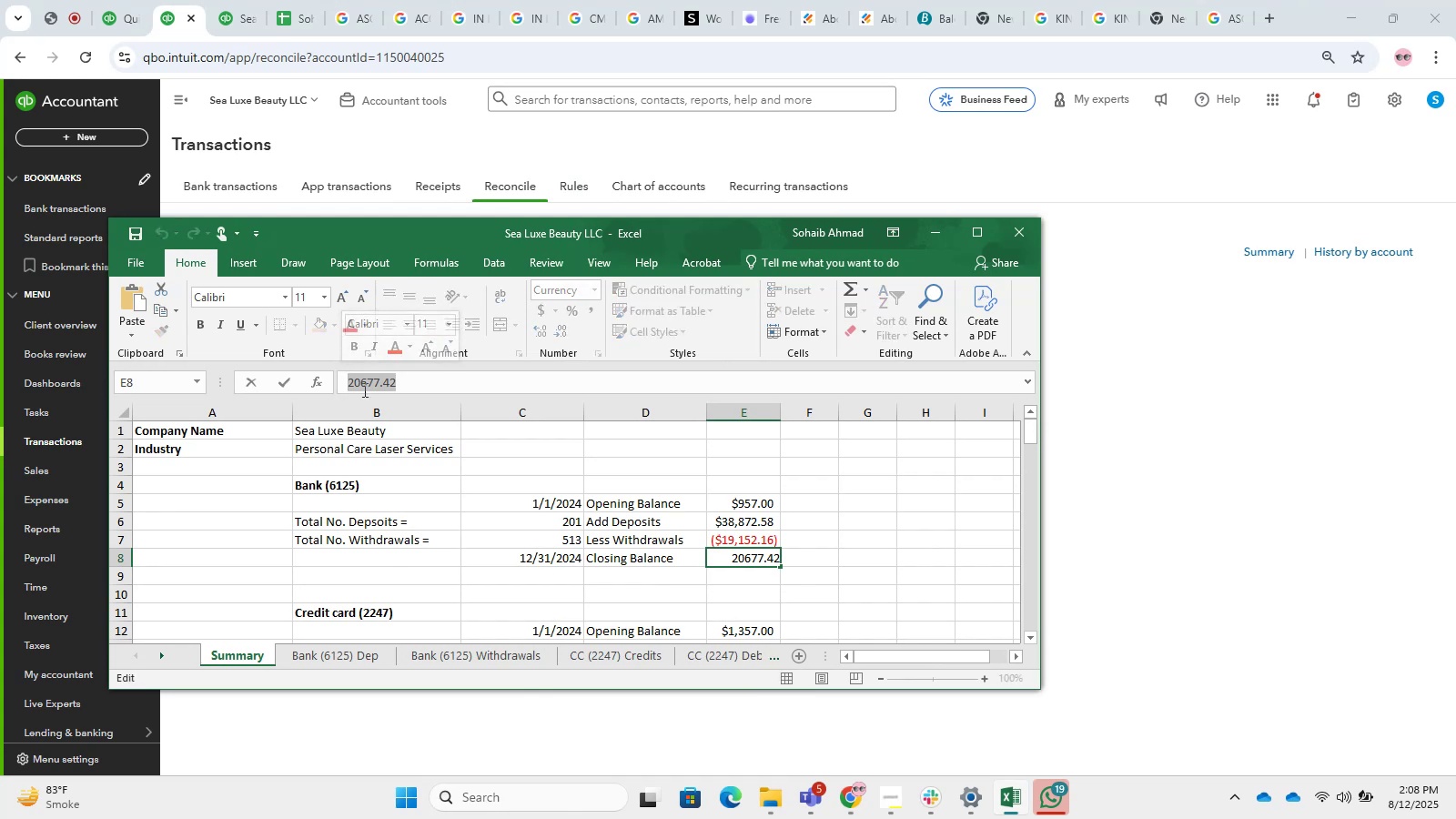 
right_click([363, 389])
 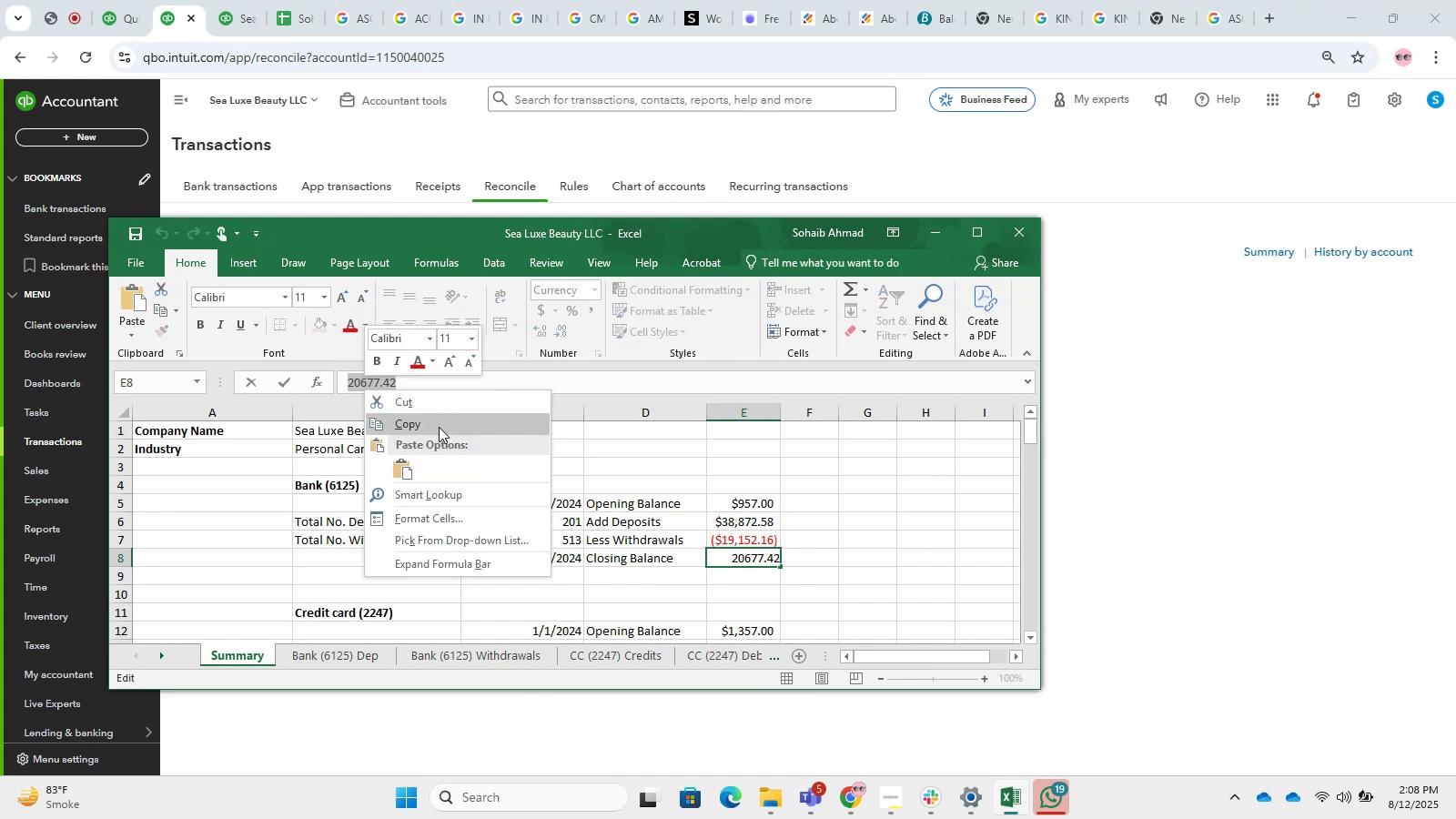 
left_click([439, 427])
 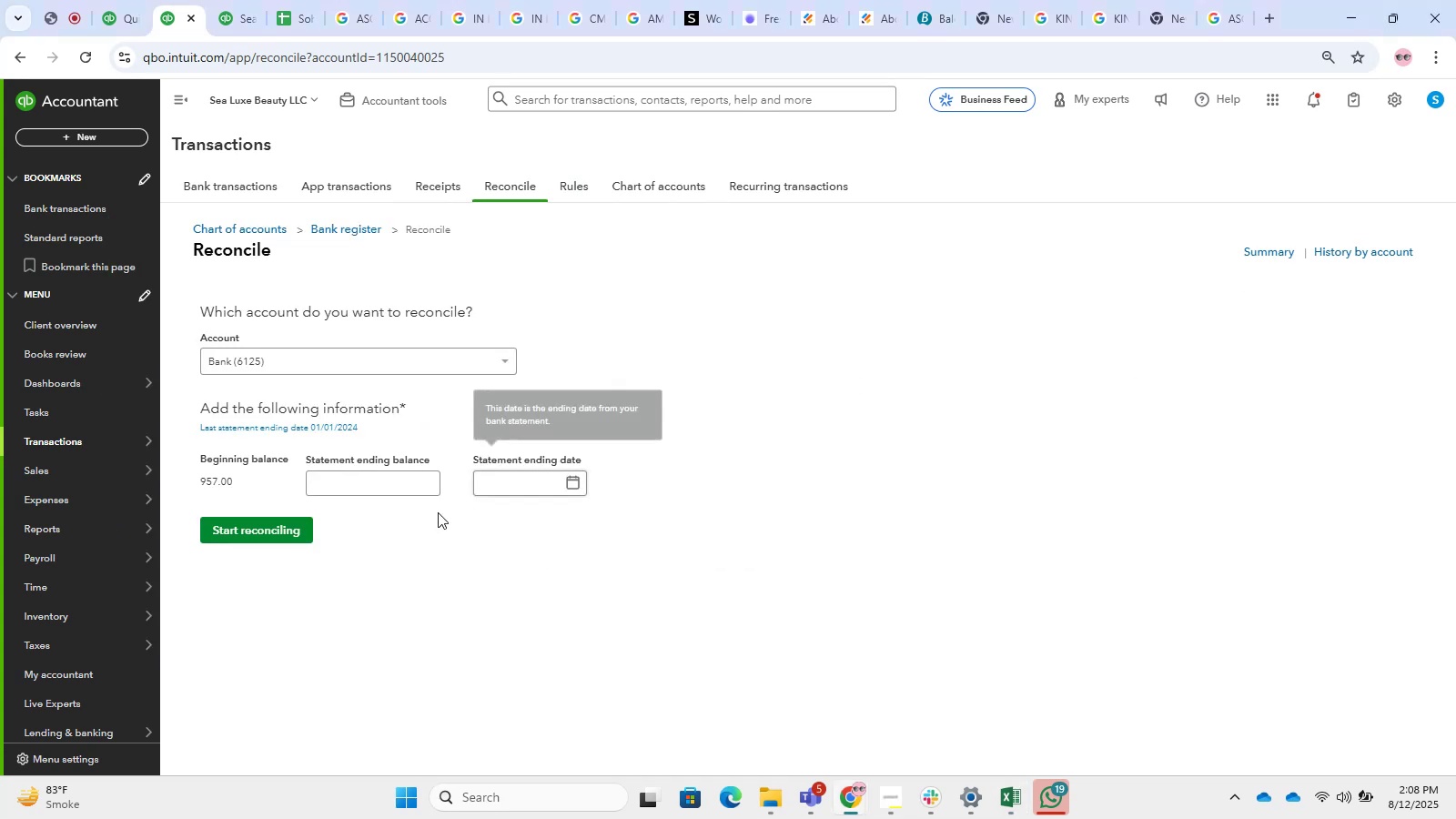 
right_click([367, 469])
 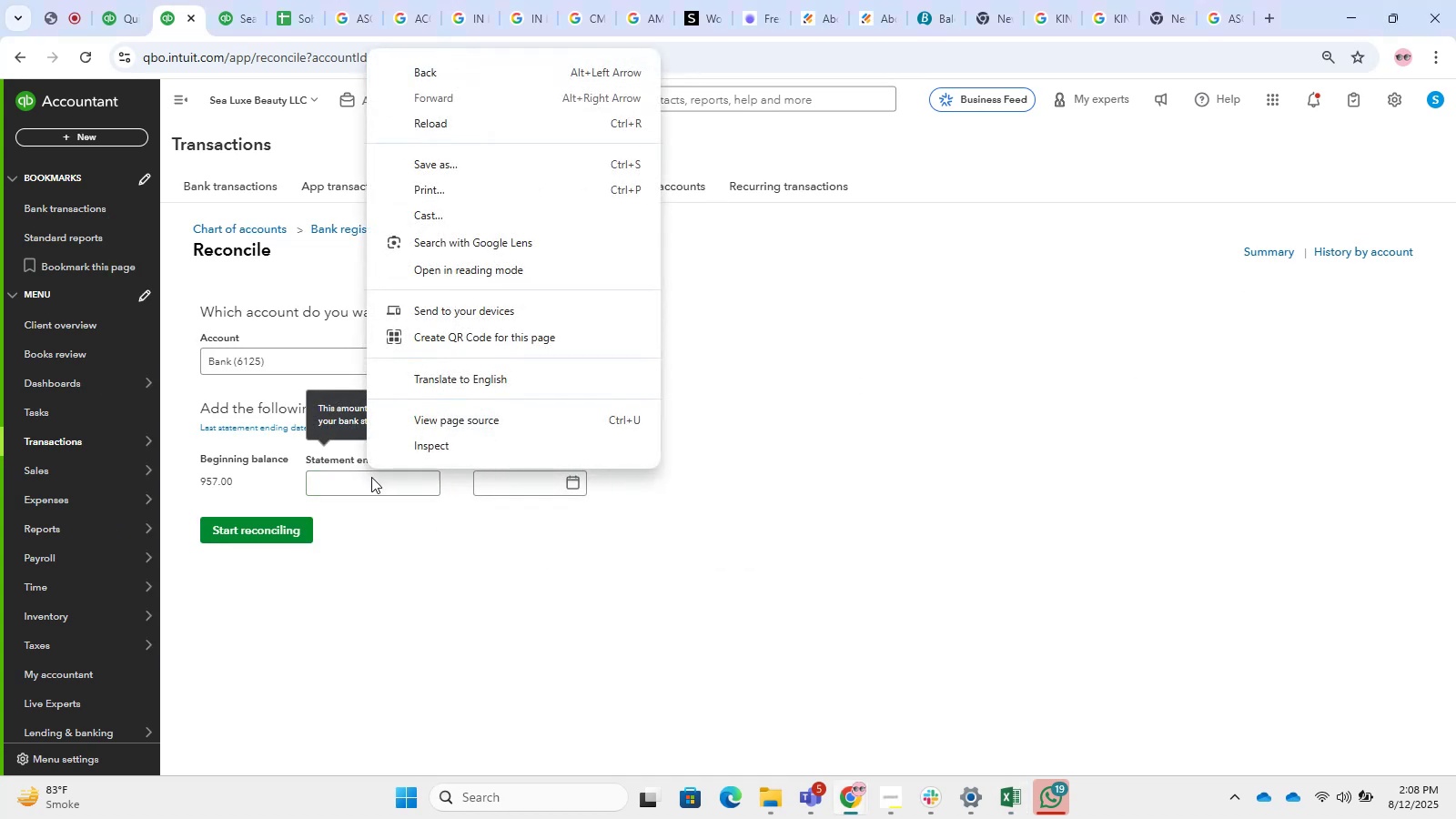 
left_click([362, 482])
 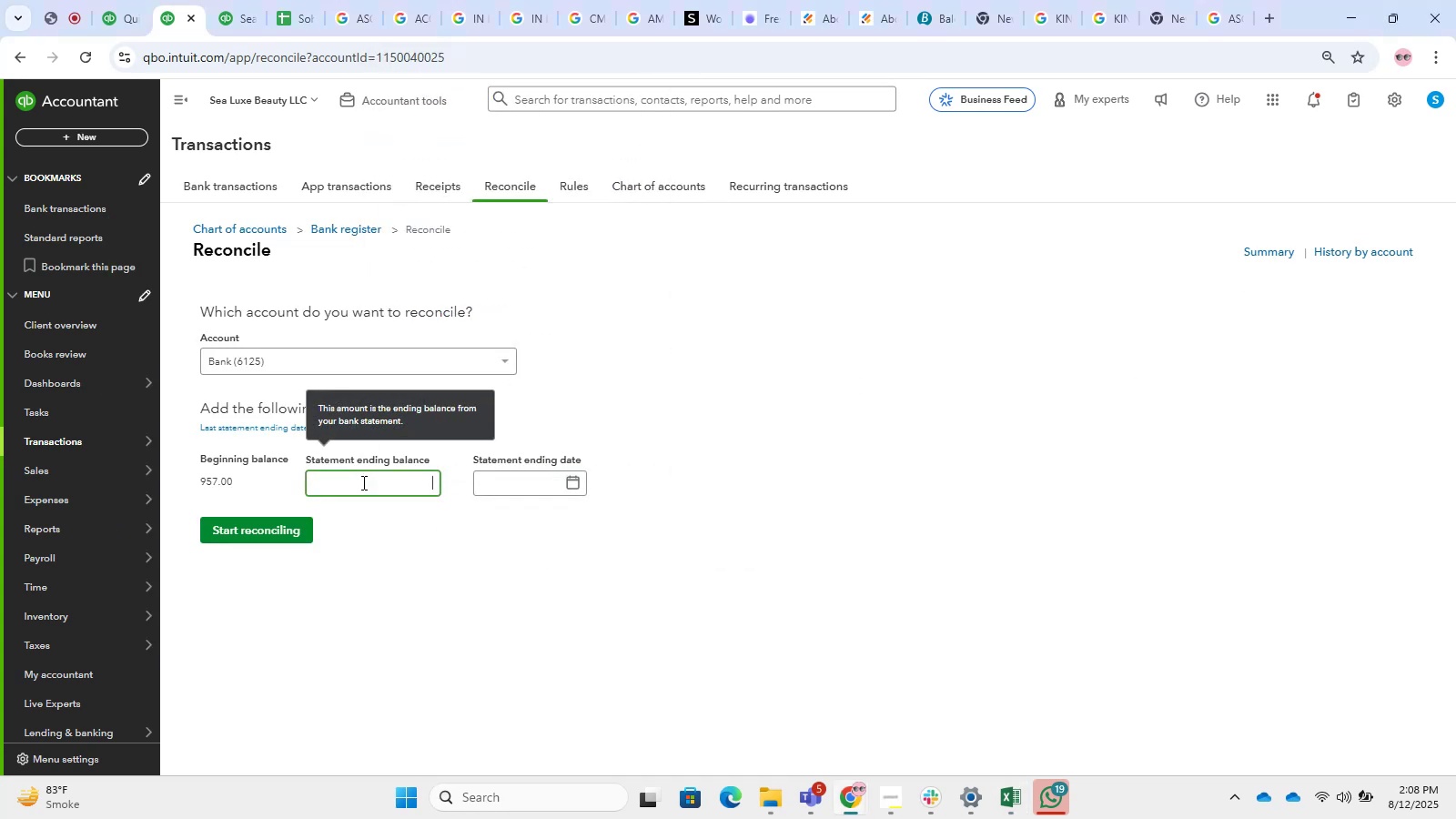 
right_click([362, 482])
 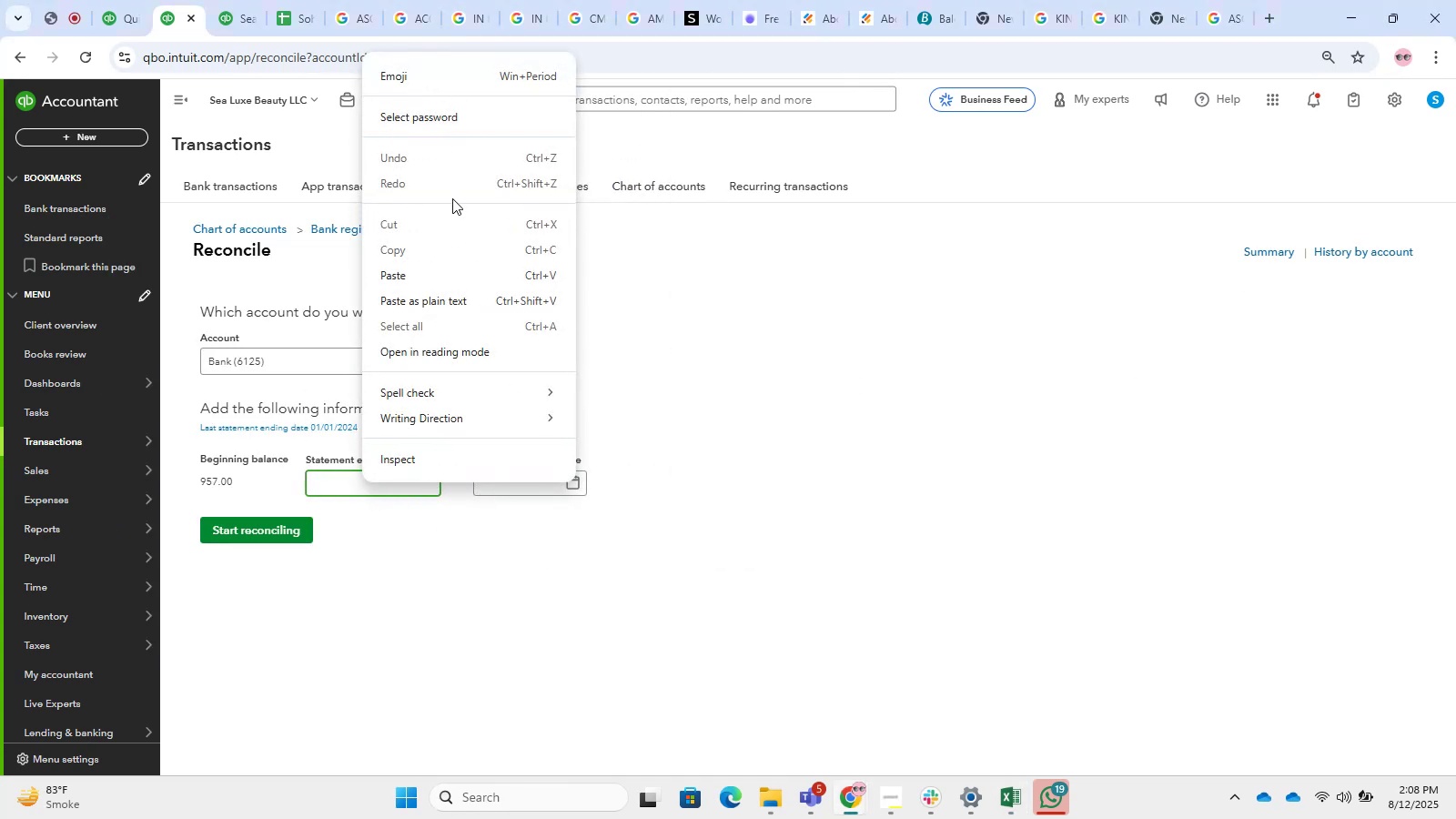 
left_click([431, 274])
 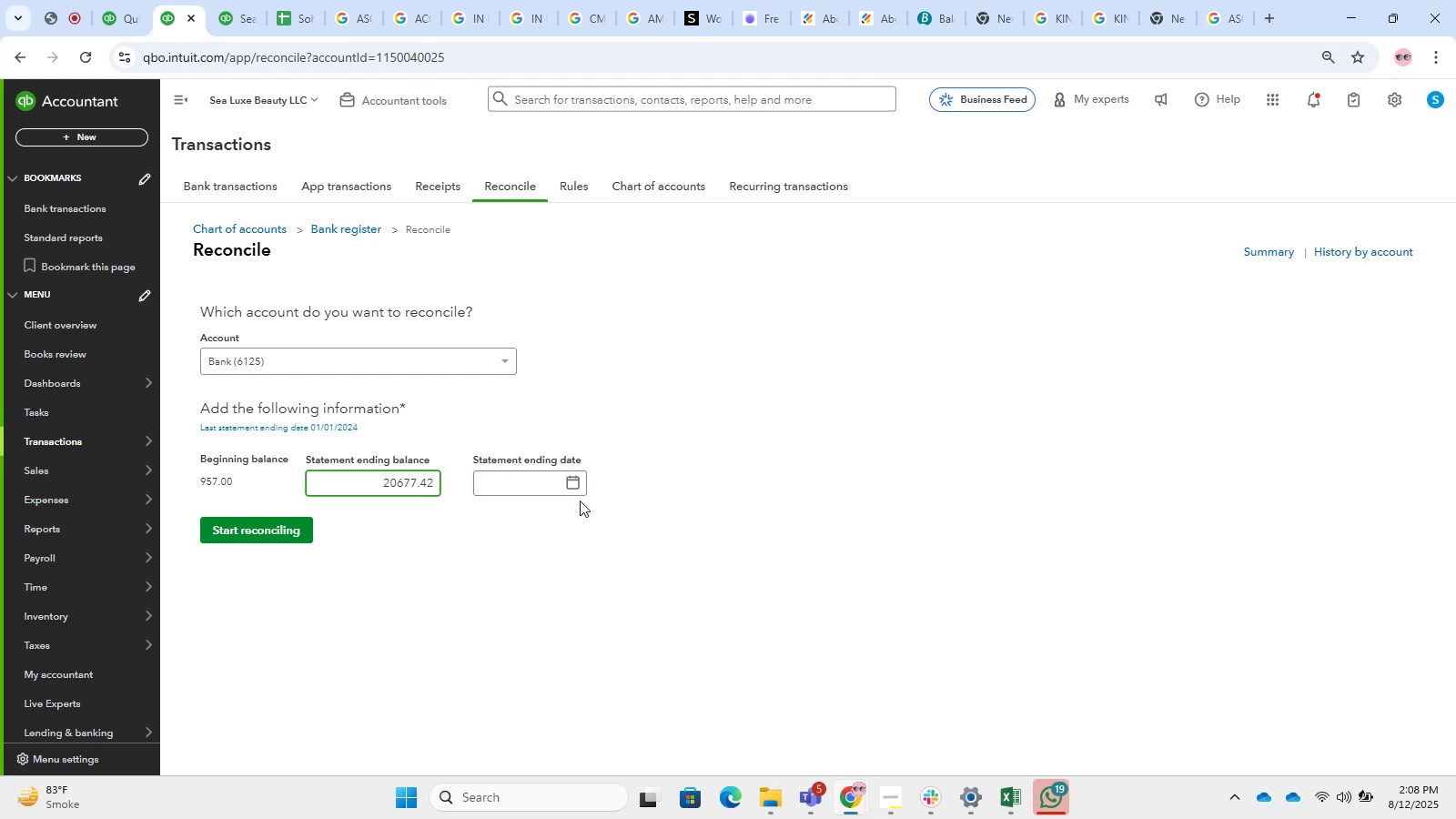 
left_click([567, 486])
 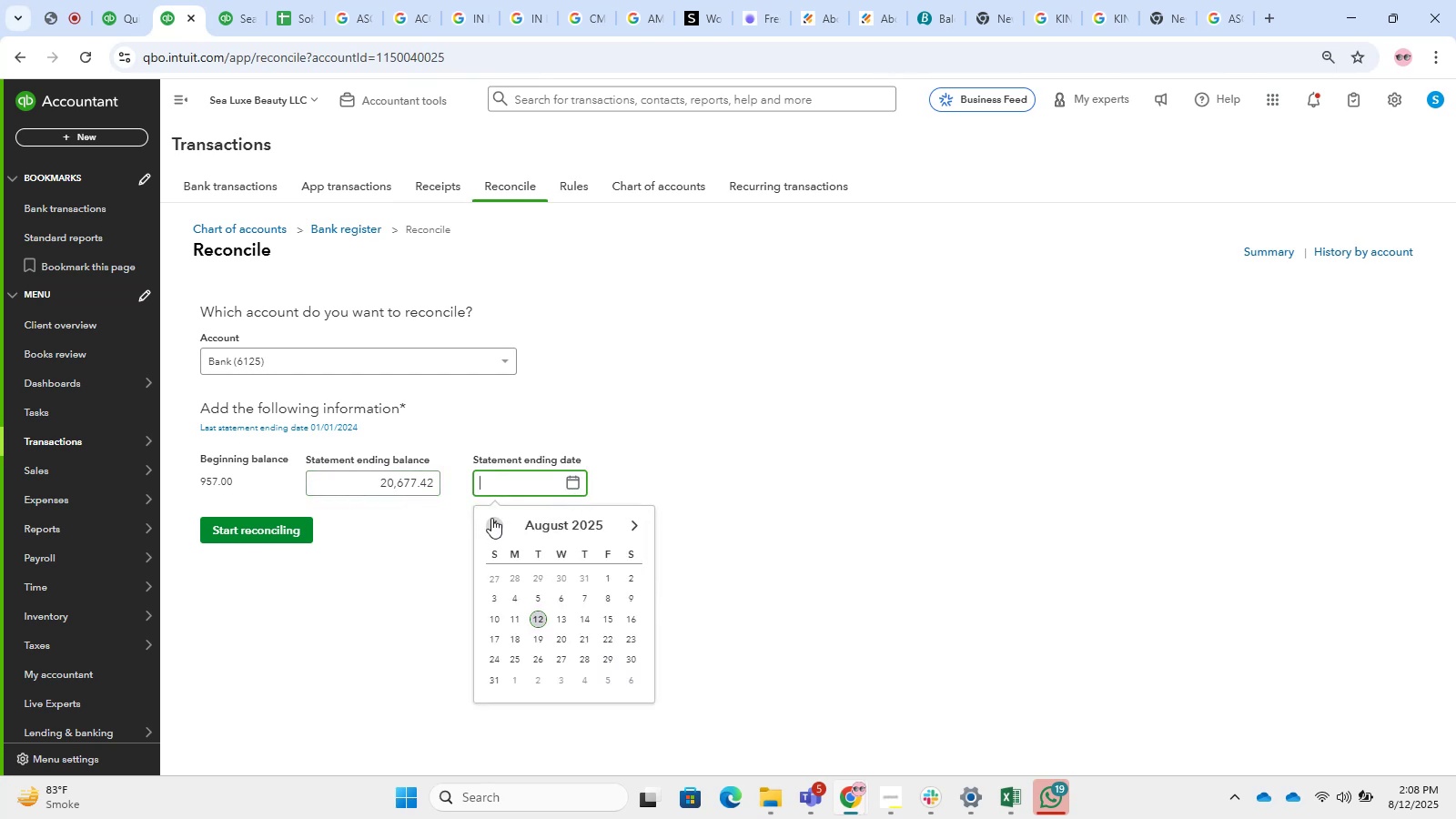 
double_click([495, 521])
 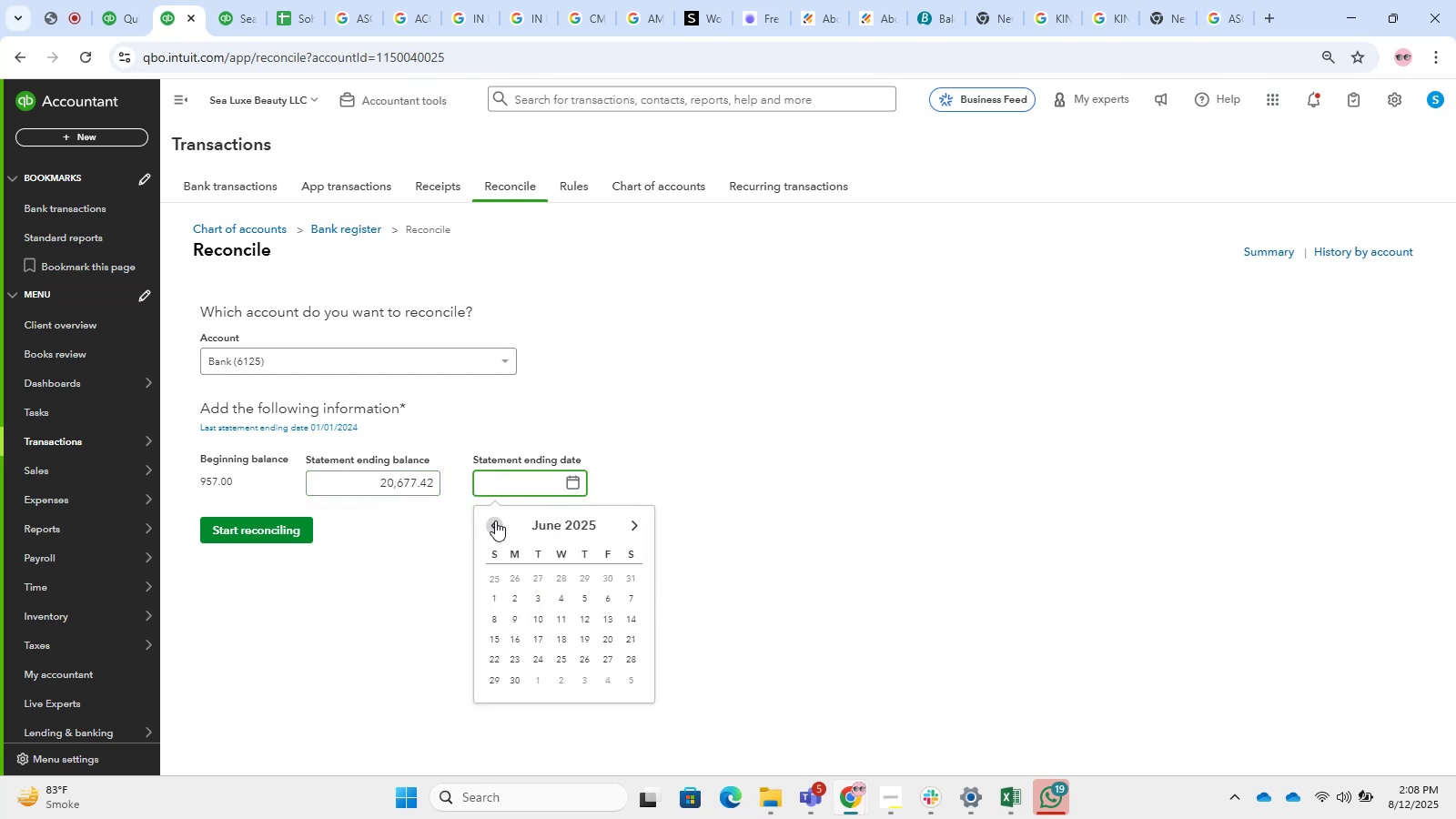 
triple_click([495, 521])
 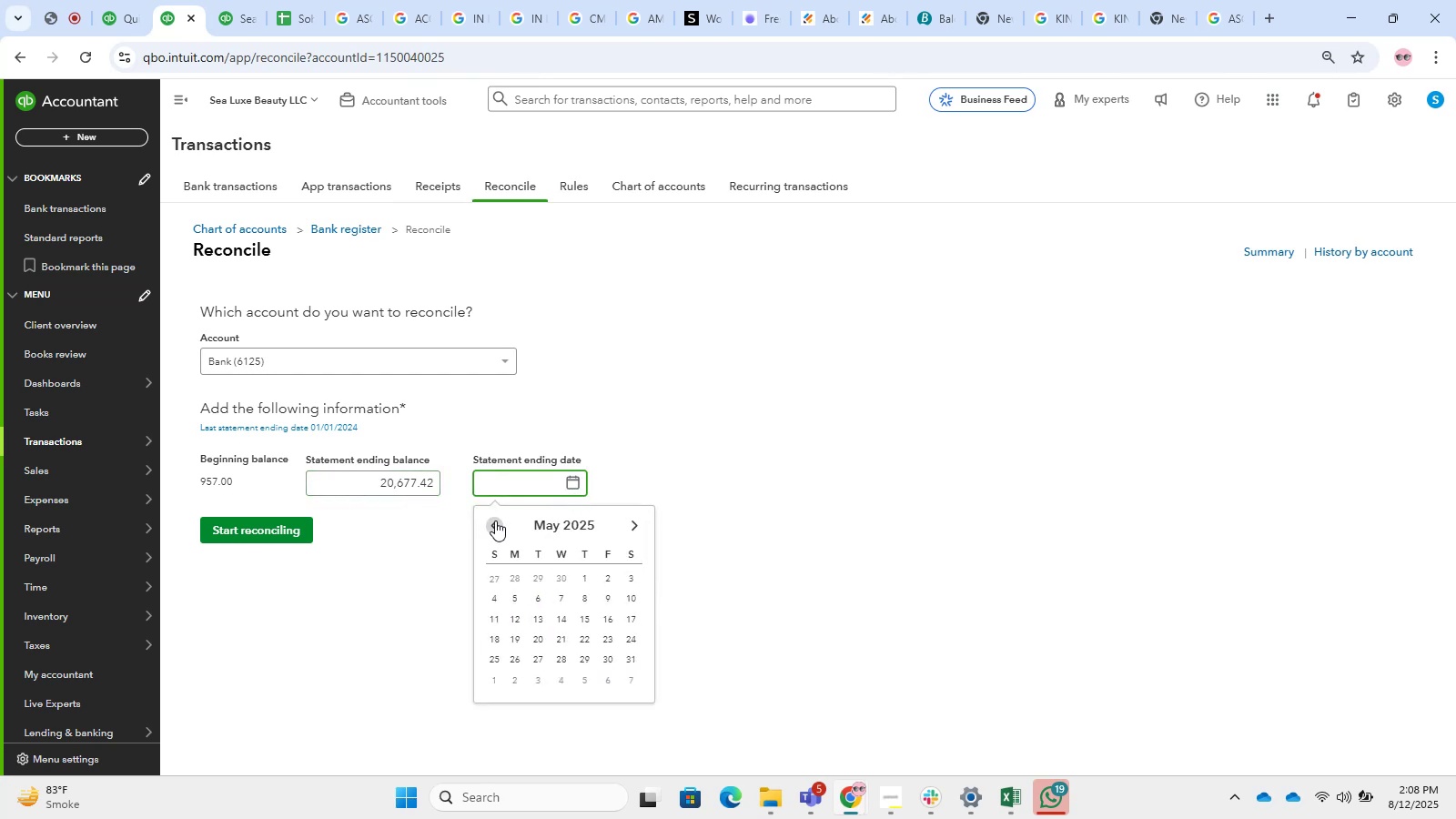 
triple_click([495, 521])
 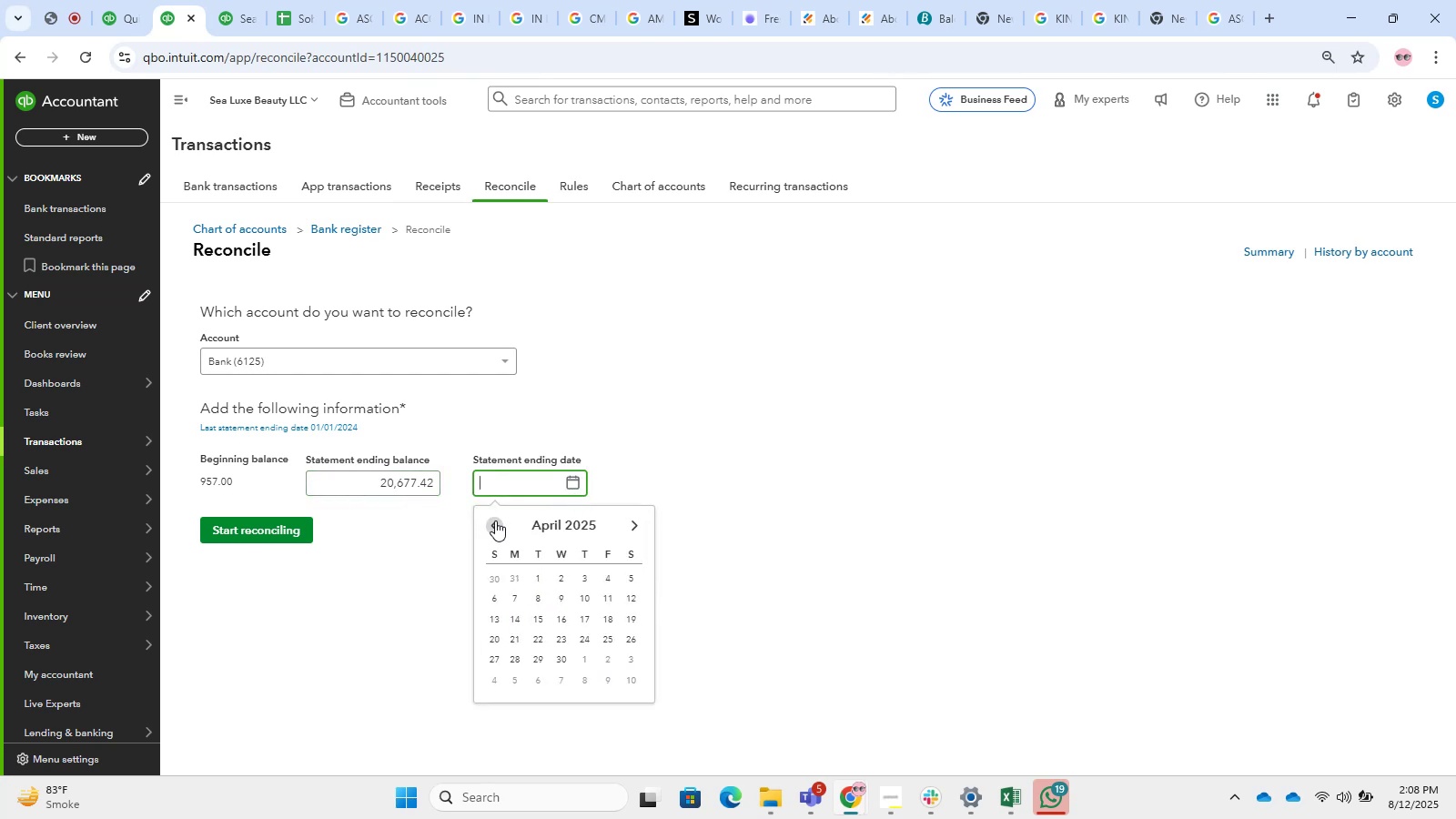 
triple_click([495, 521])
 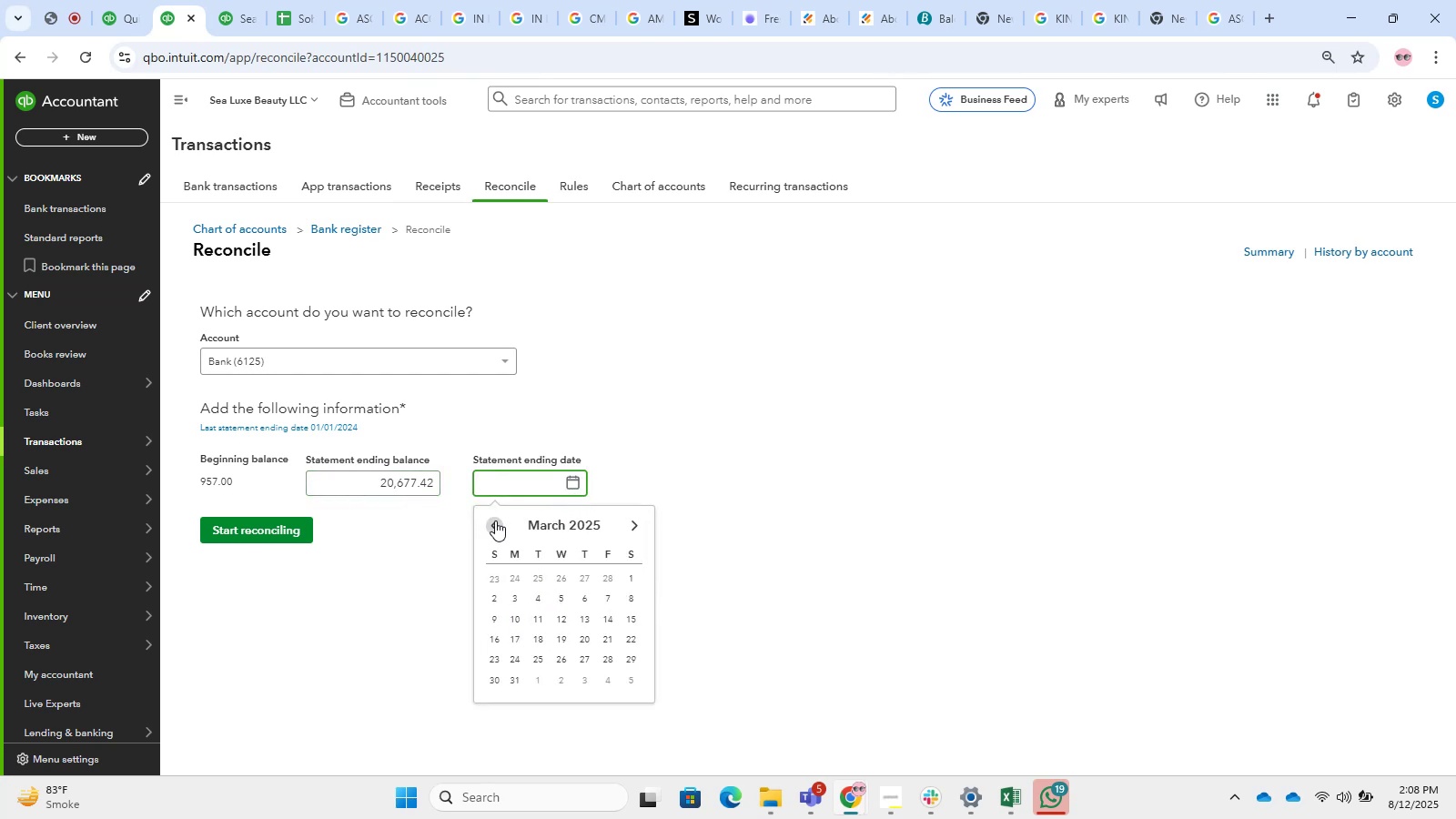 
double_click([495, 521])
 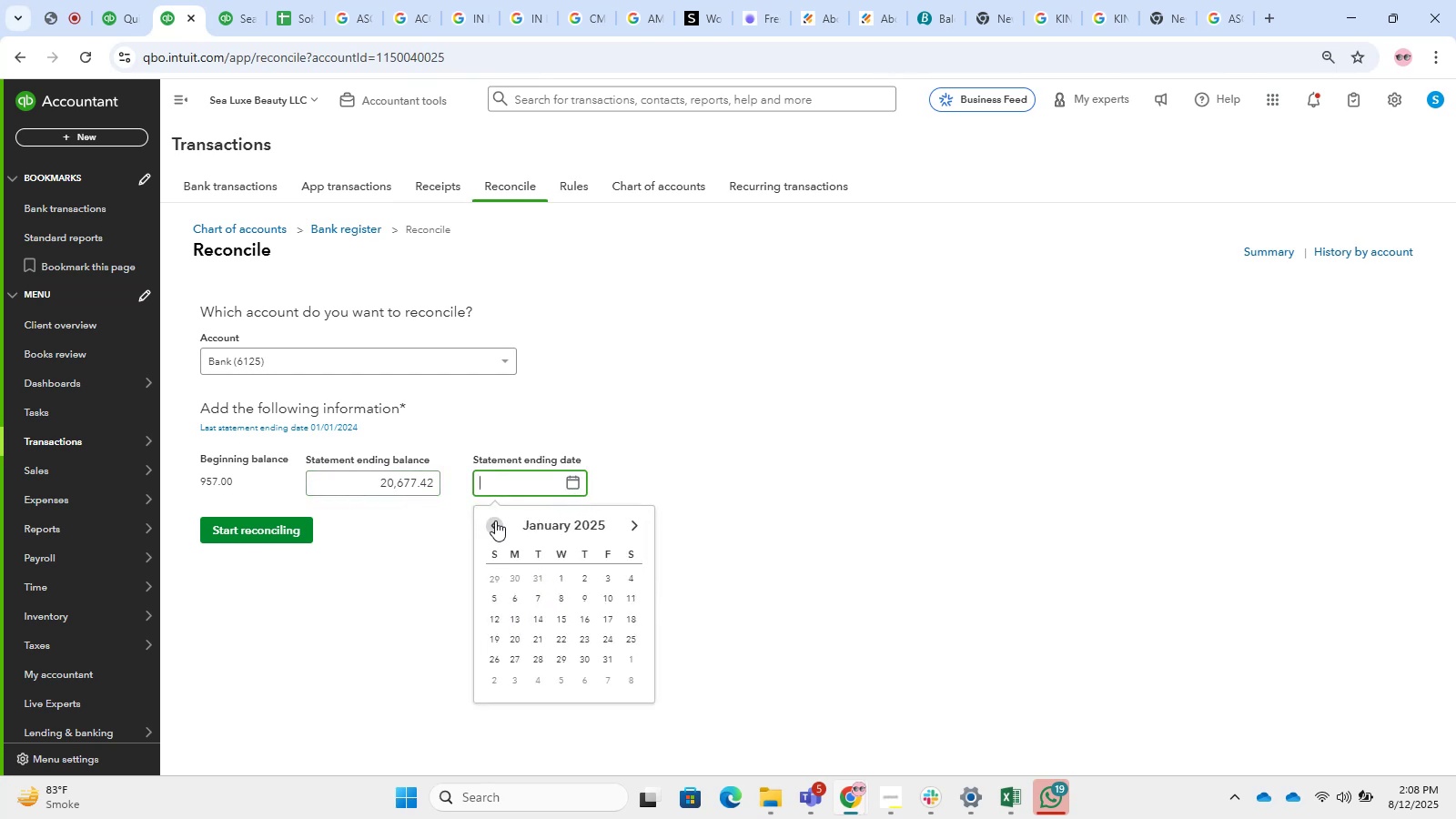 
triple_click([495, 521])
 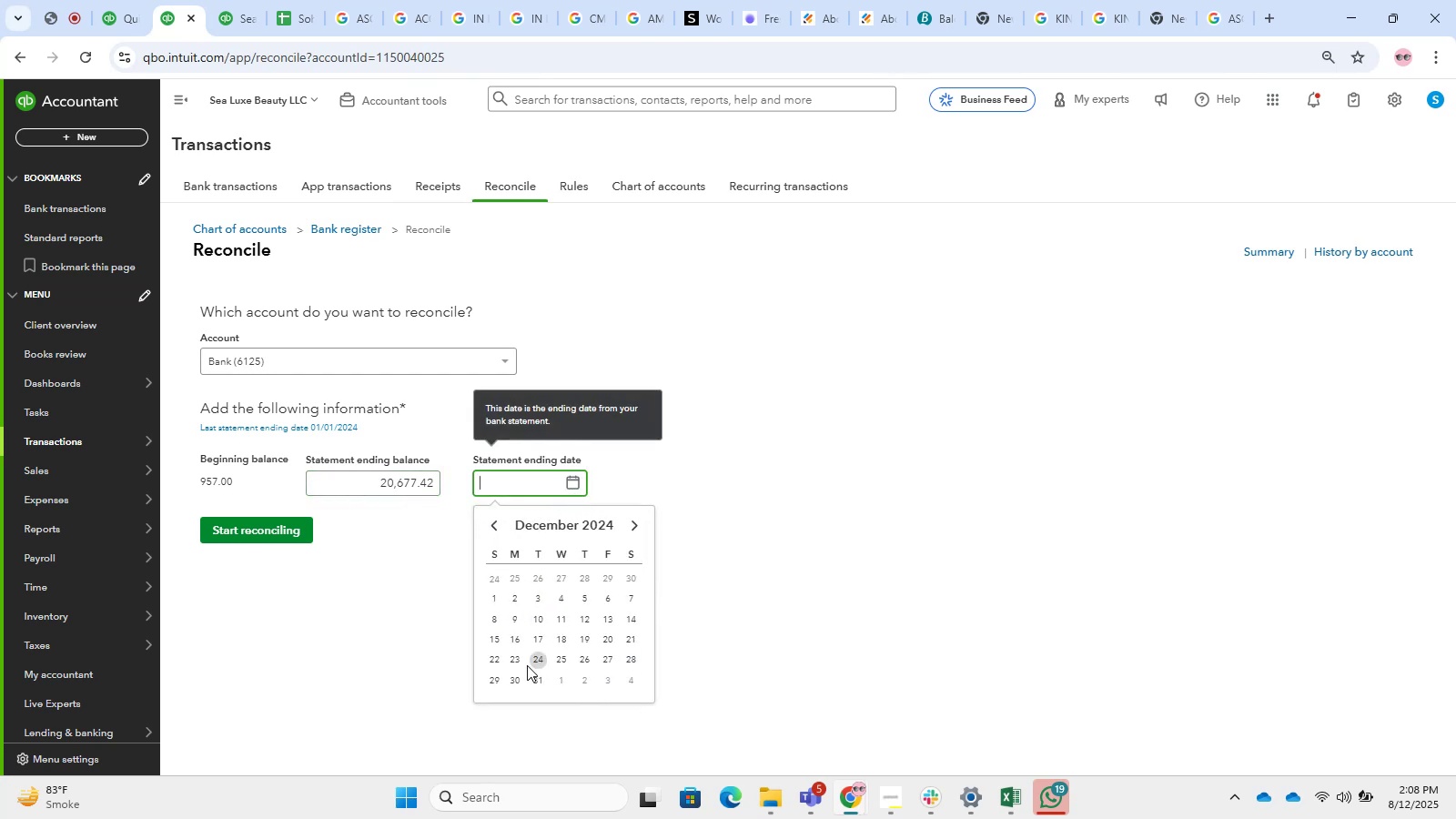 
left_click([535, 691])
 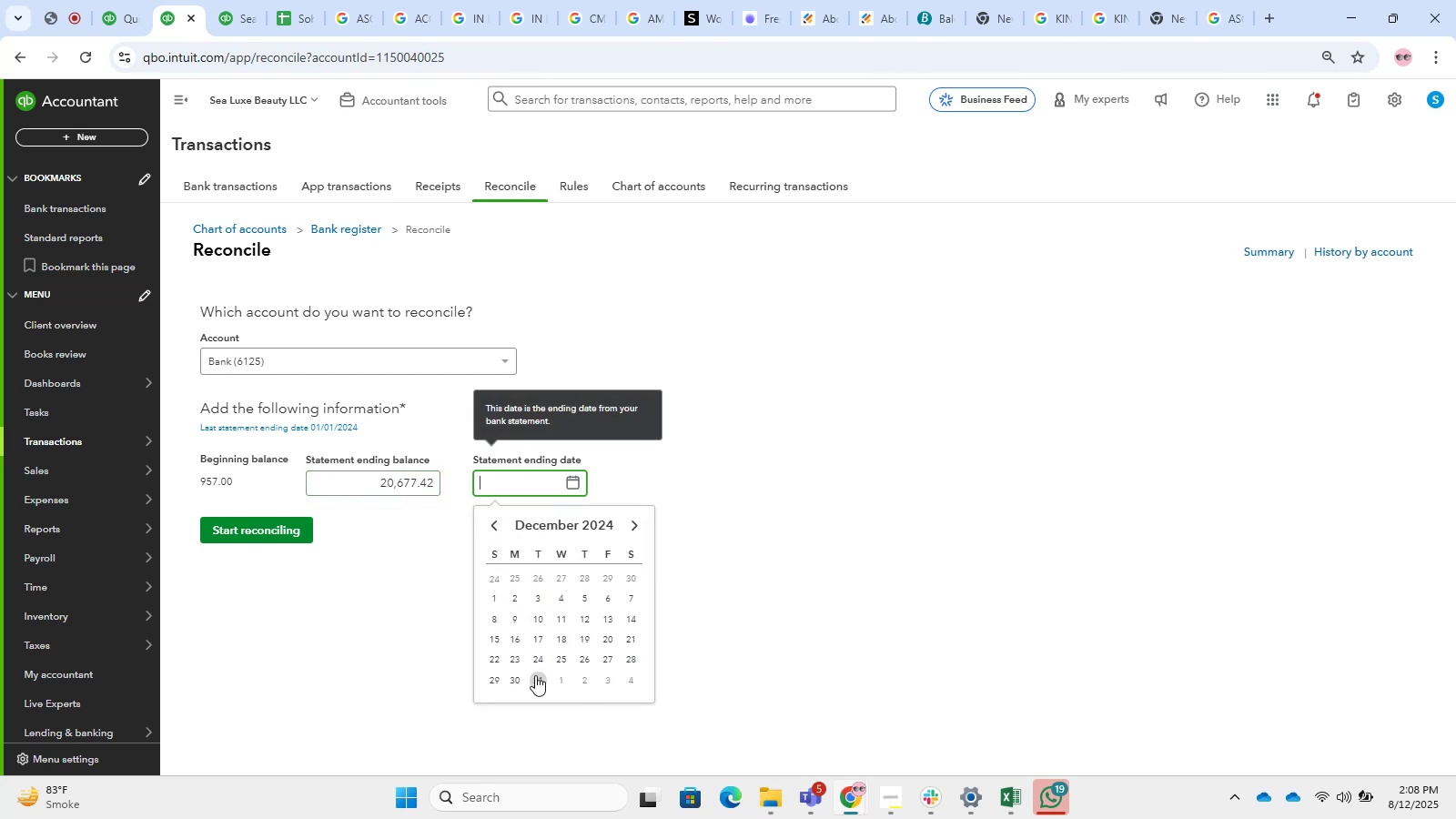 
left_click([535, 675])
 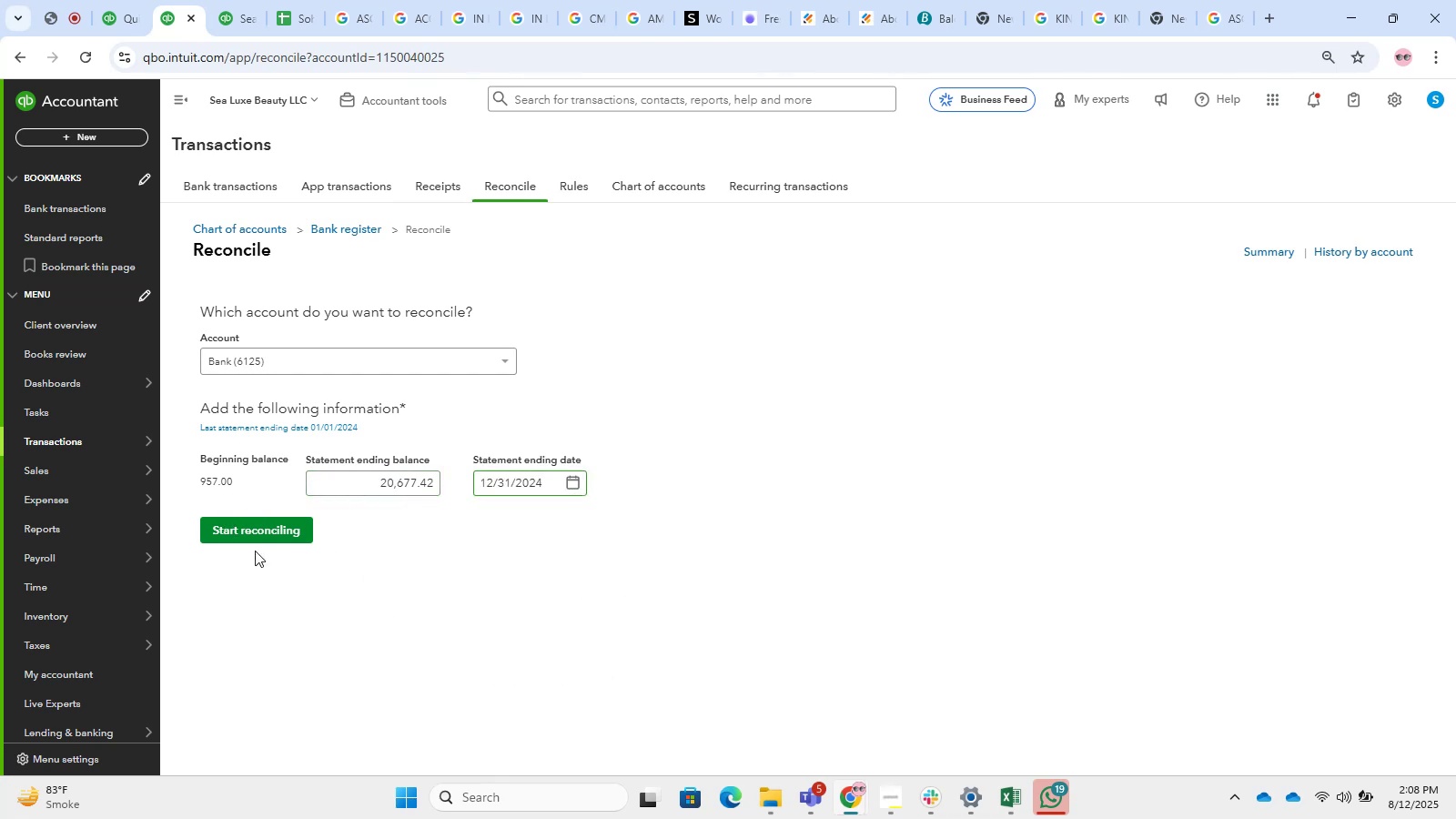 
double_click([239, 513])
 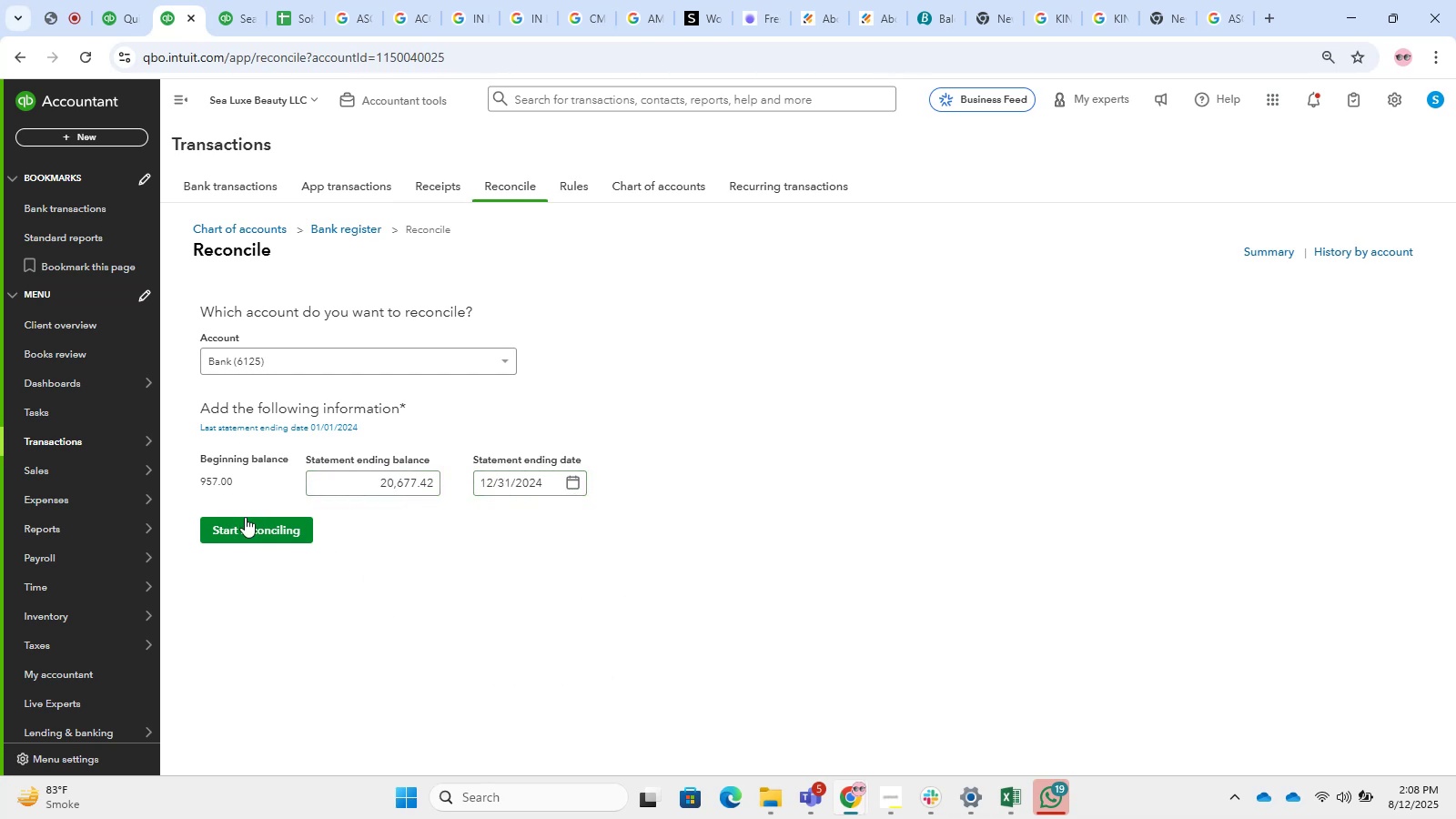 
left_click([245, 517])
 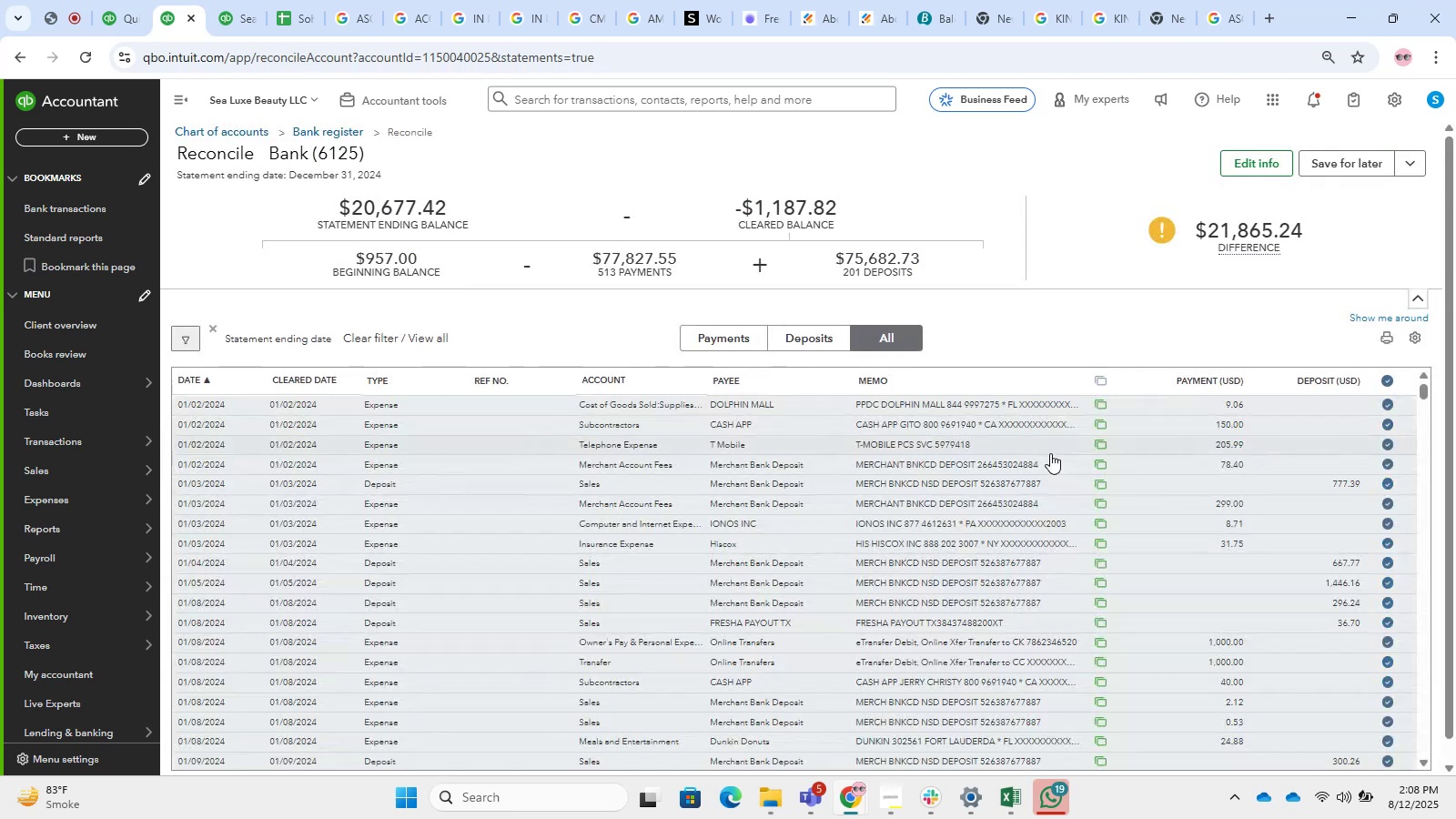 
wait(5.85)
 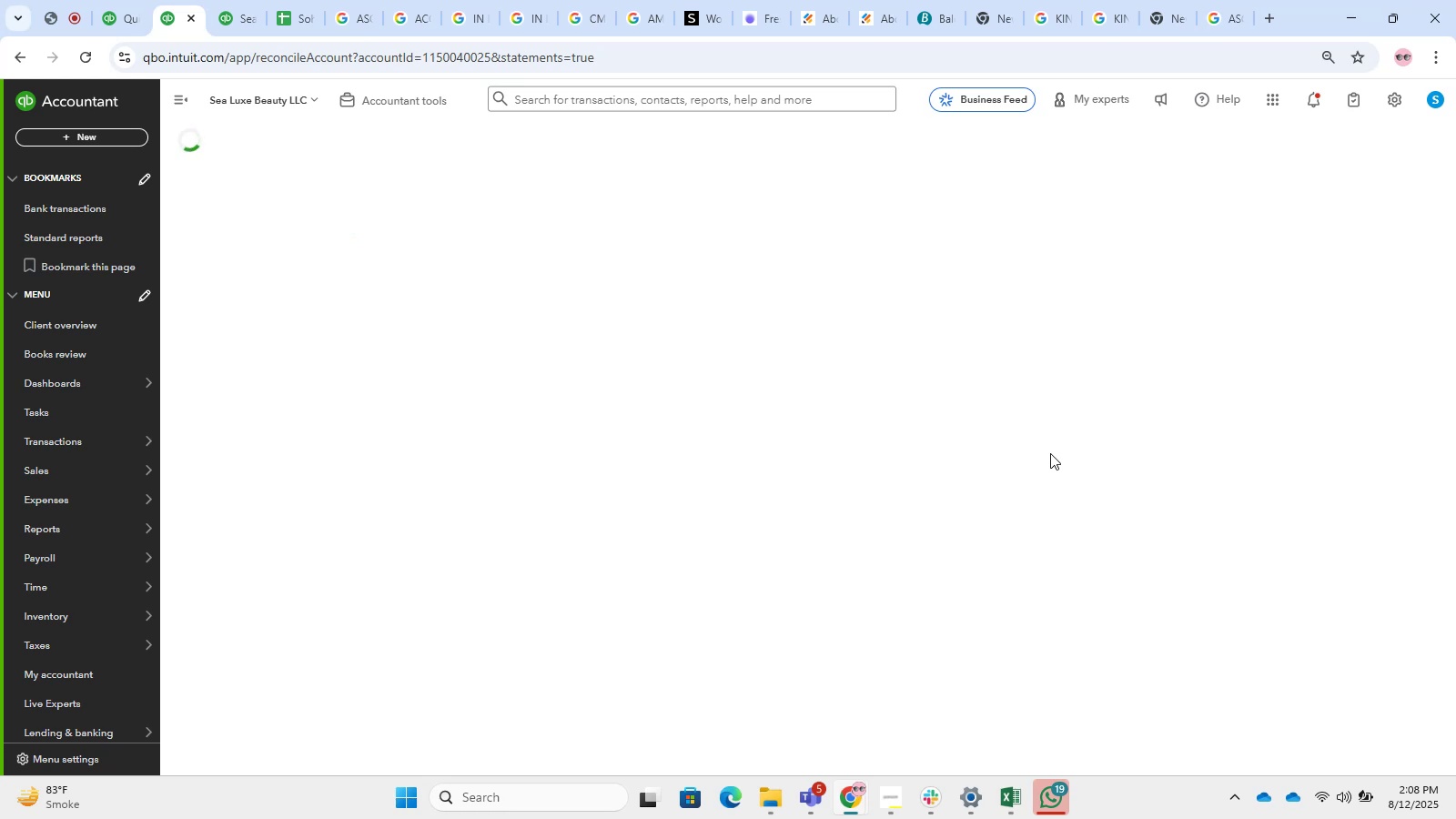 
scroll: coordinate [1183, 483], scroll_direction: down, amount: 16.0
 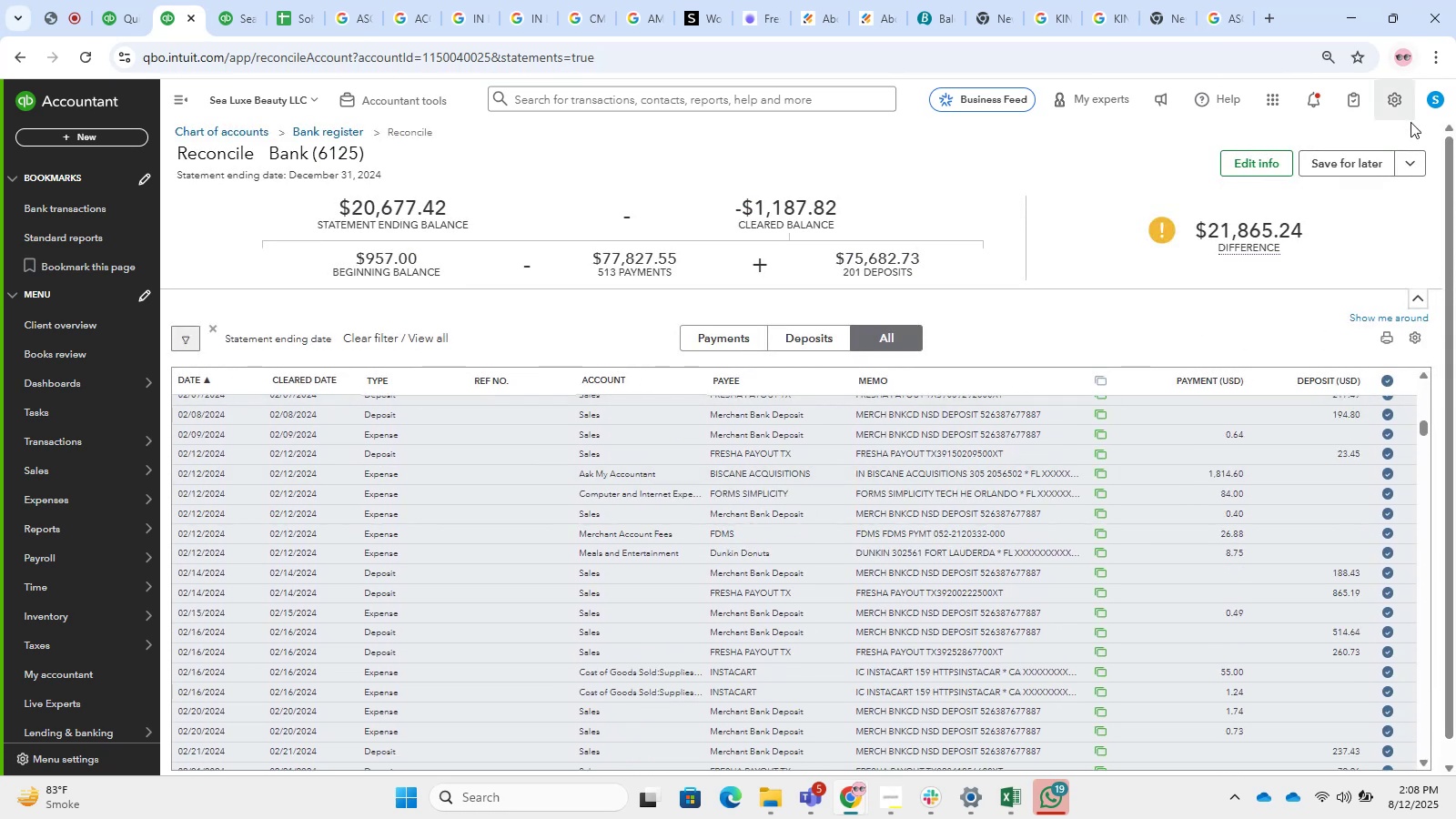 
left_click([1410, 168])
 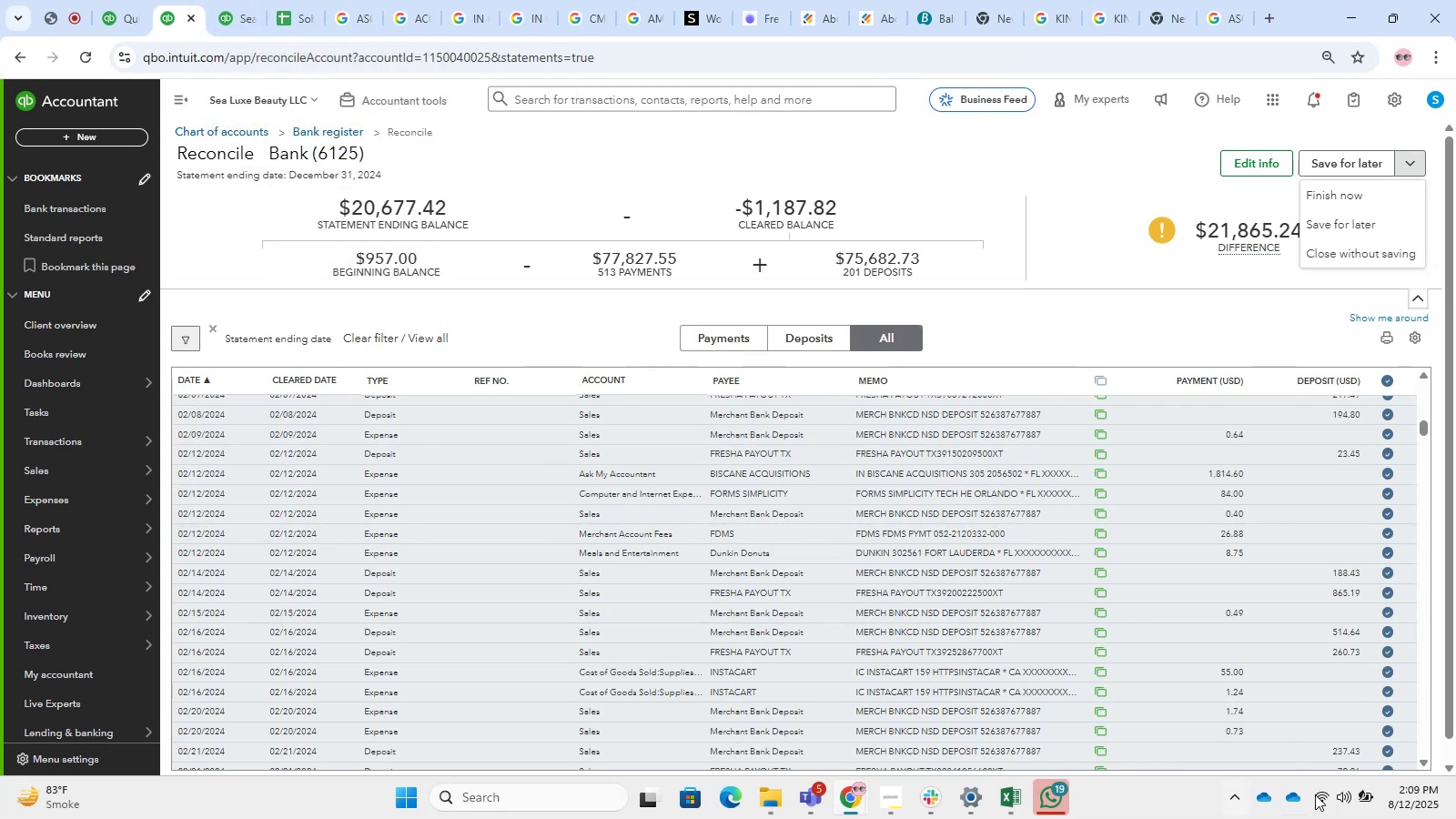 
wait(6.19)
 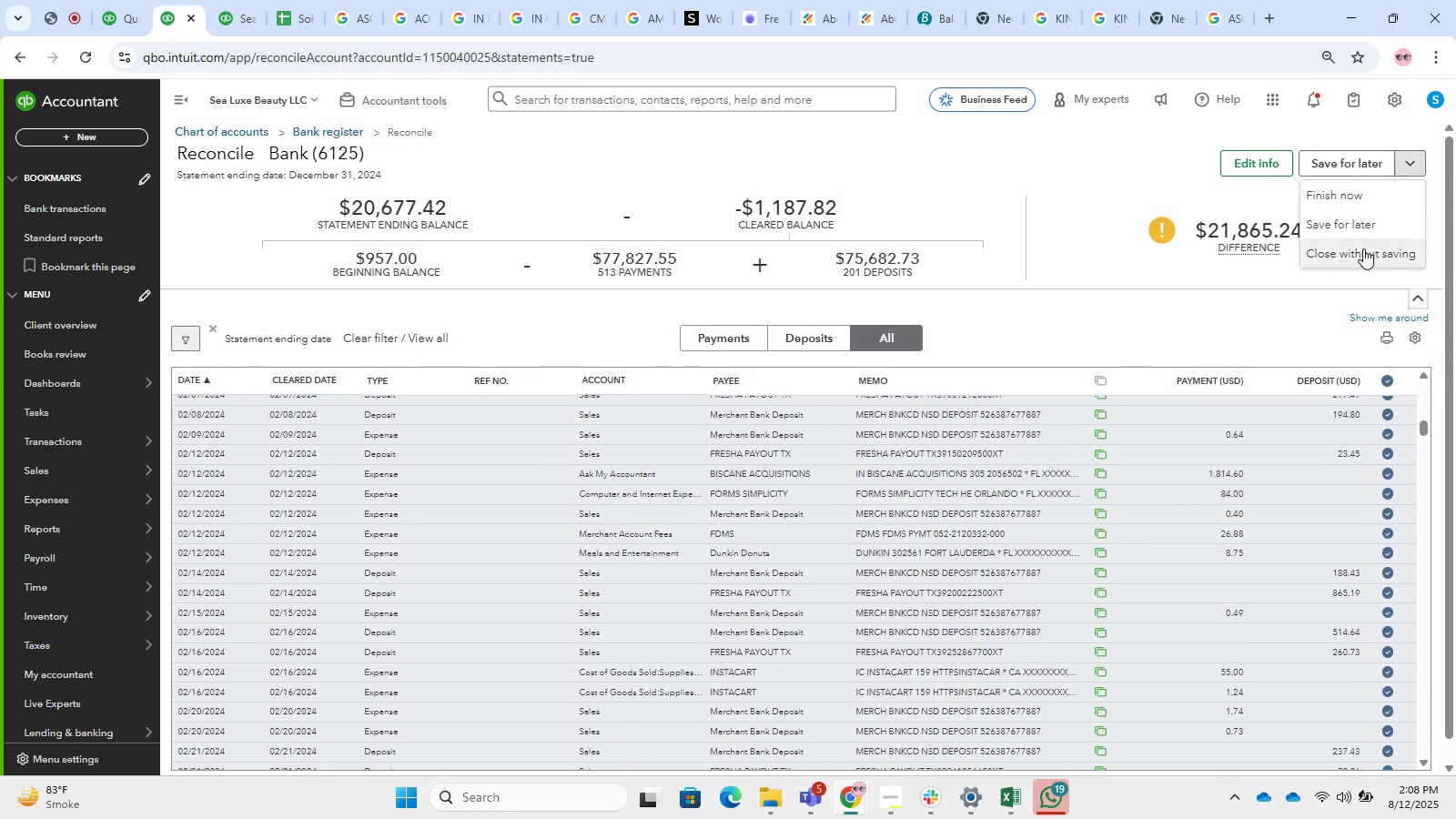 
left_click_drag(start_coordinate=[1425, 427], to_coordinate=[1421, 380])
 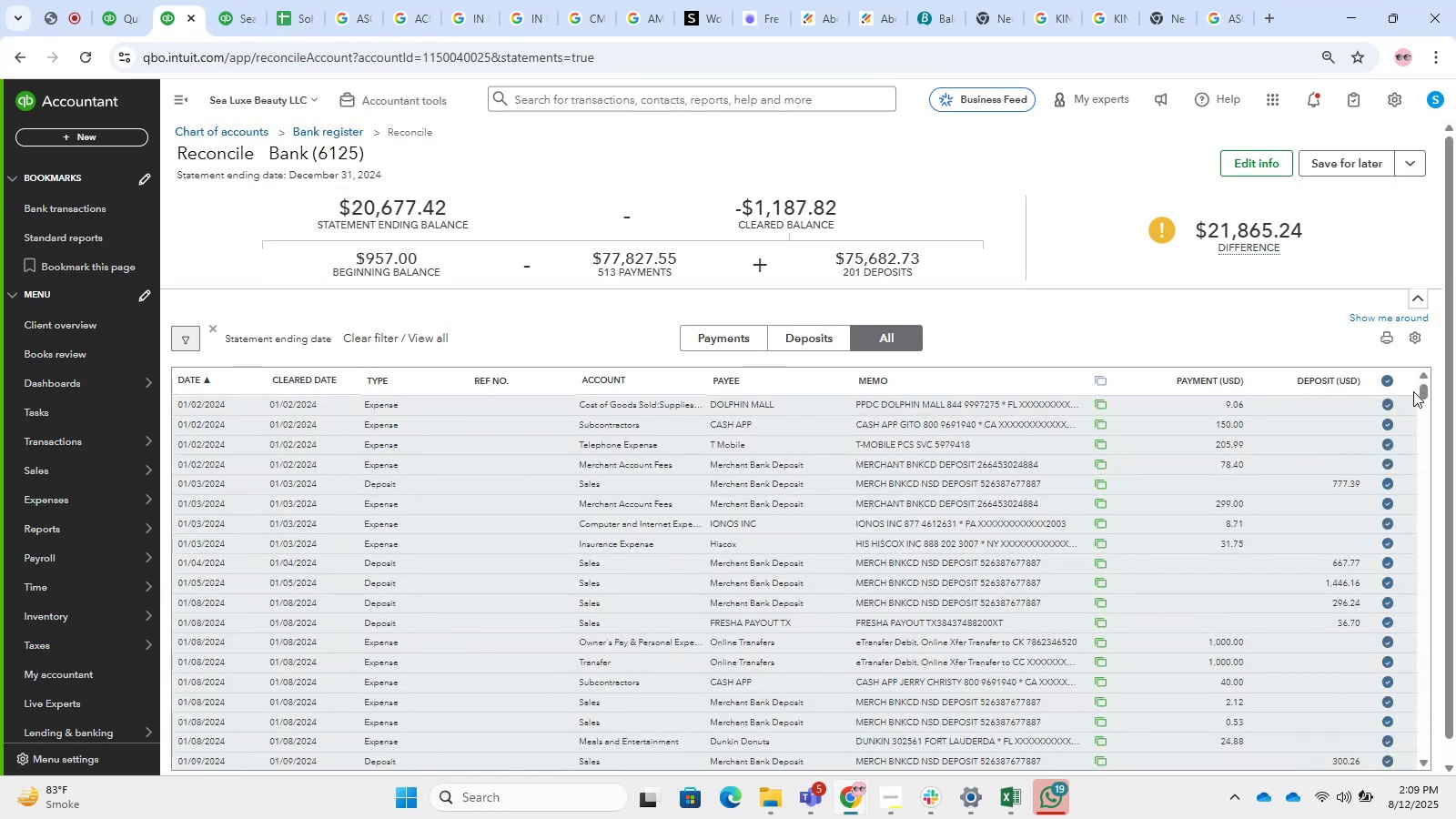 
scroll: coordinate [1394, 466], scroll_direction: up, amount: 8.0
 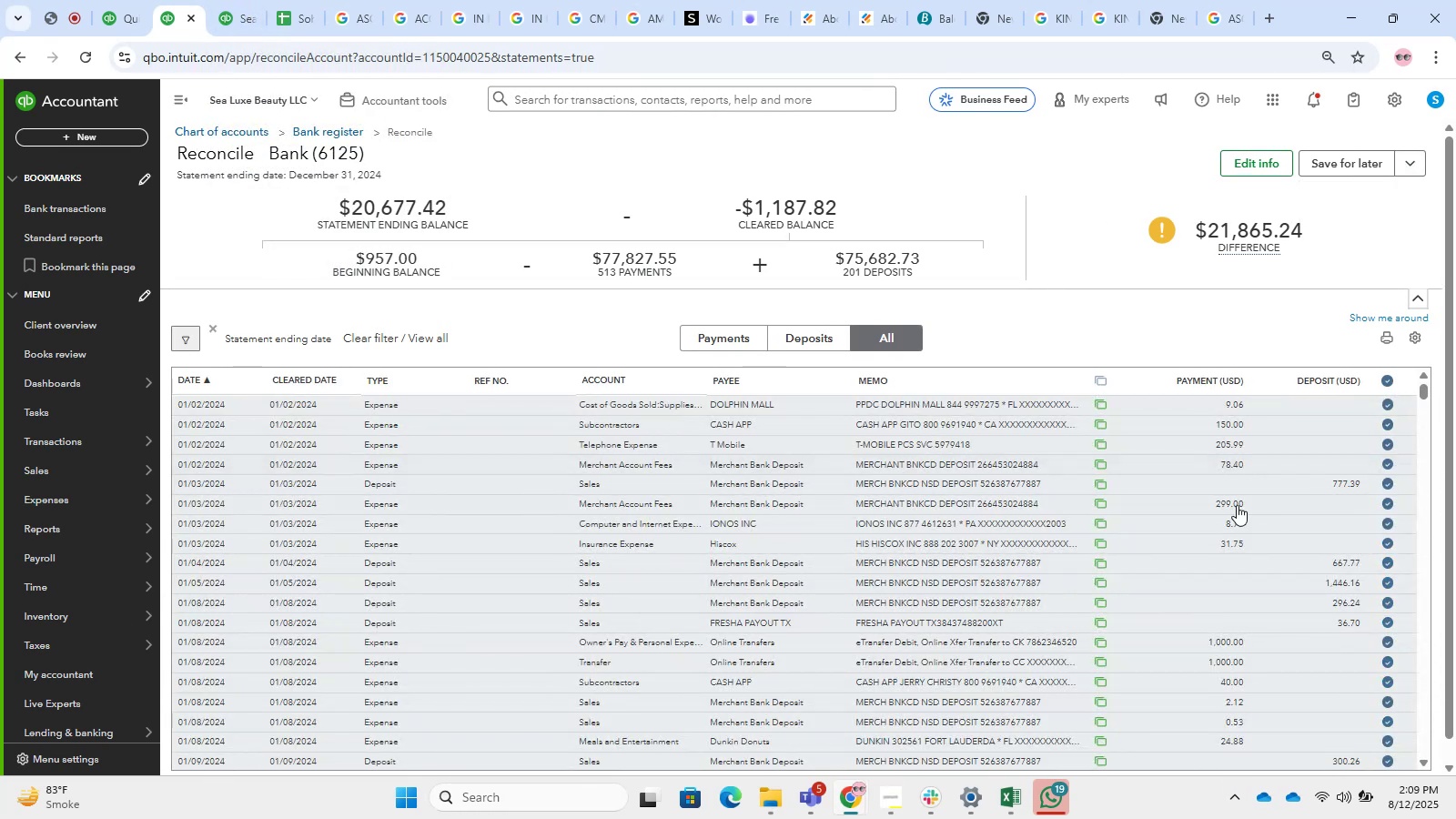 
scroll: coordinate [1224, 507], scroll_direction: down, amount: 17.0
 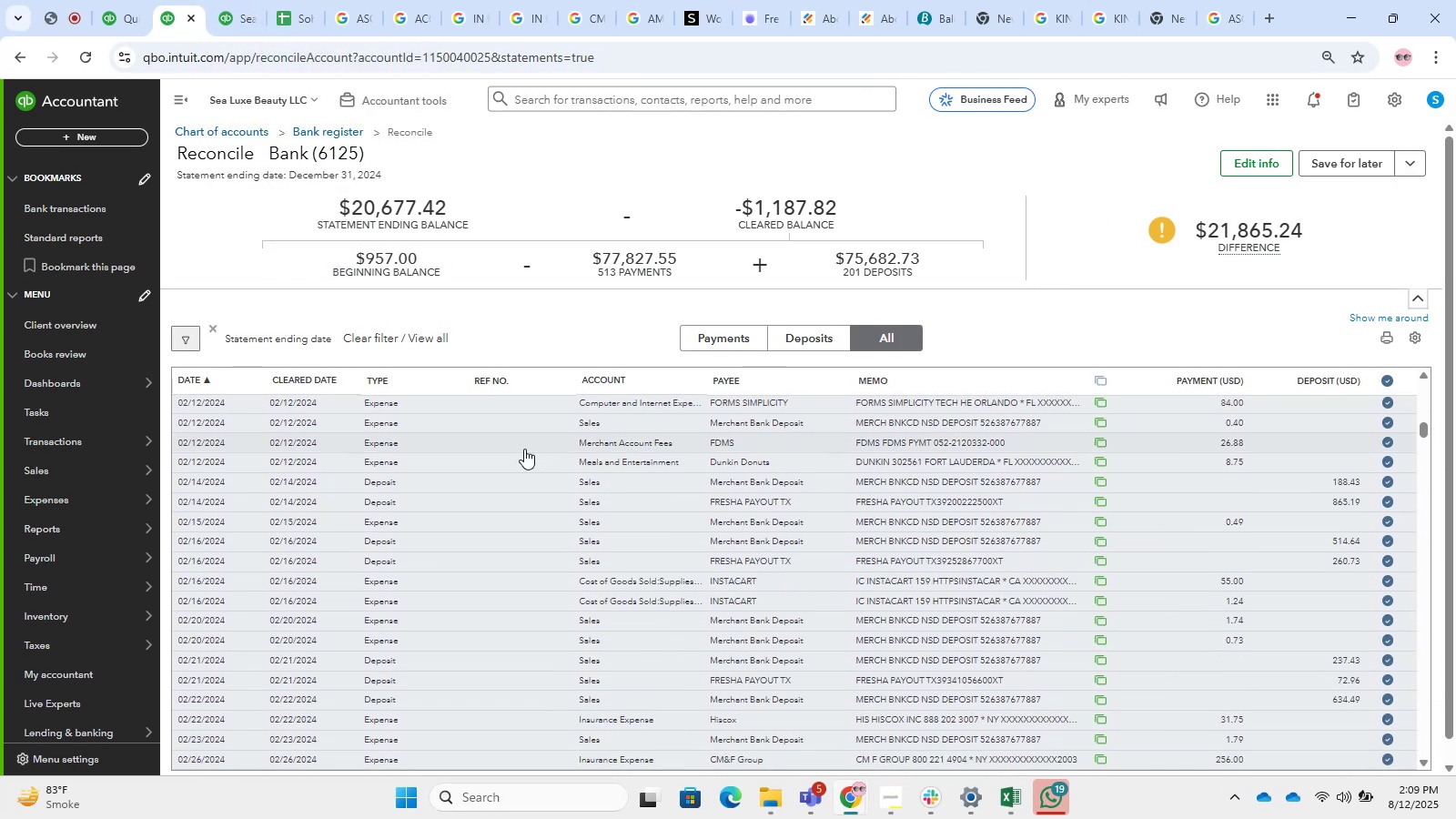 
scroll: coordinate [1149, 415], scroll_direction: up, amount: 7.0
 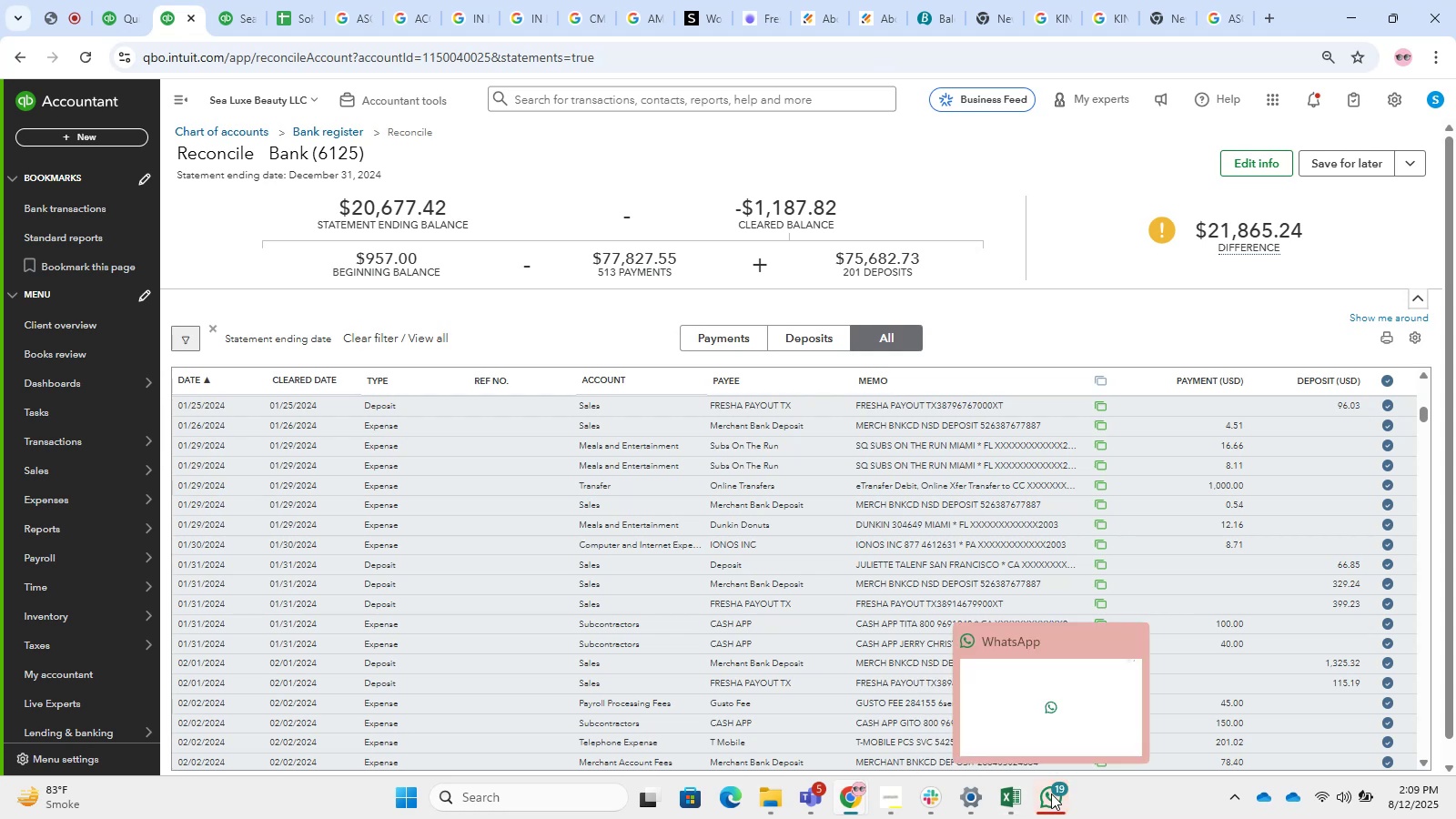 
left_click([1012, 800])
 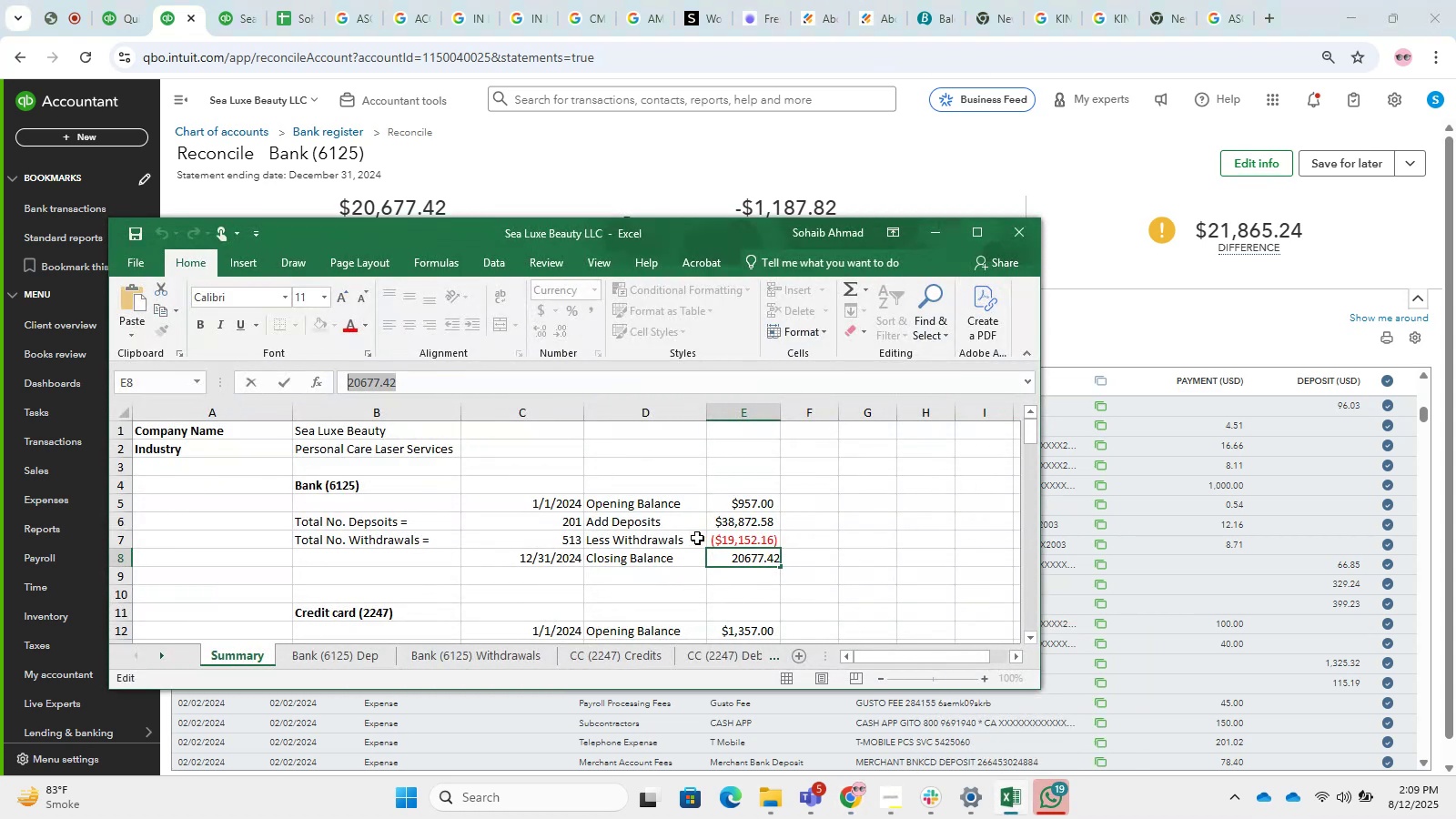 
left_click_drag(start_coordinate=[693, 238], to_coordinate=[790, 340])
 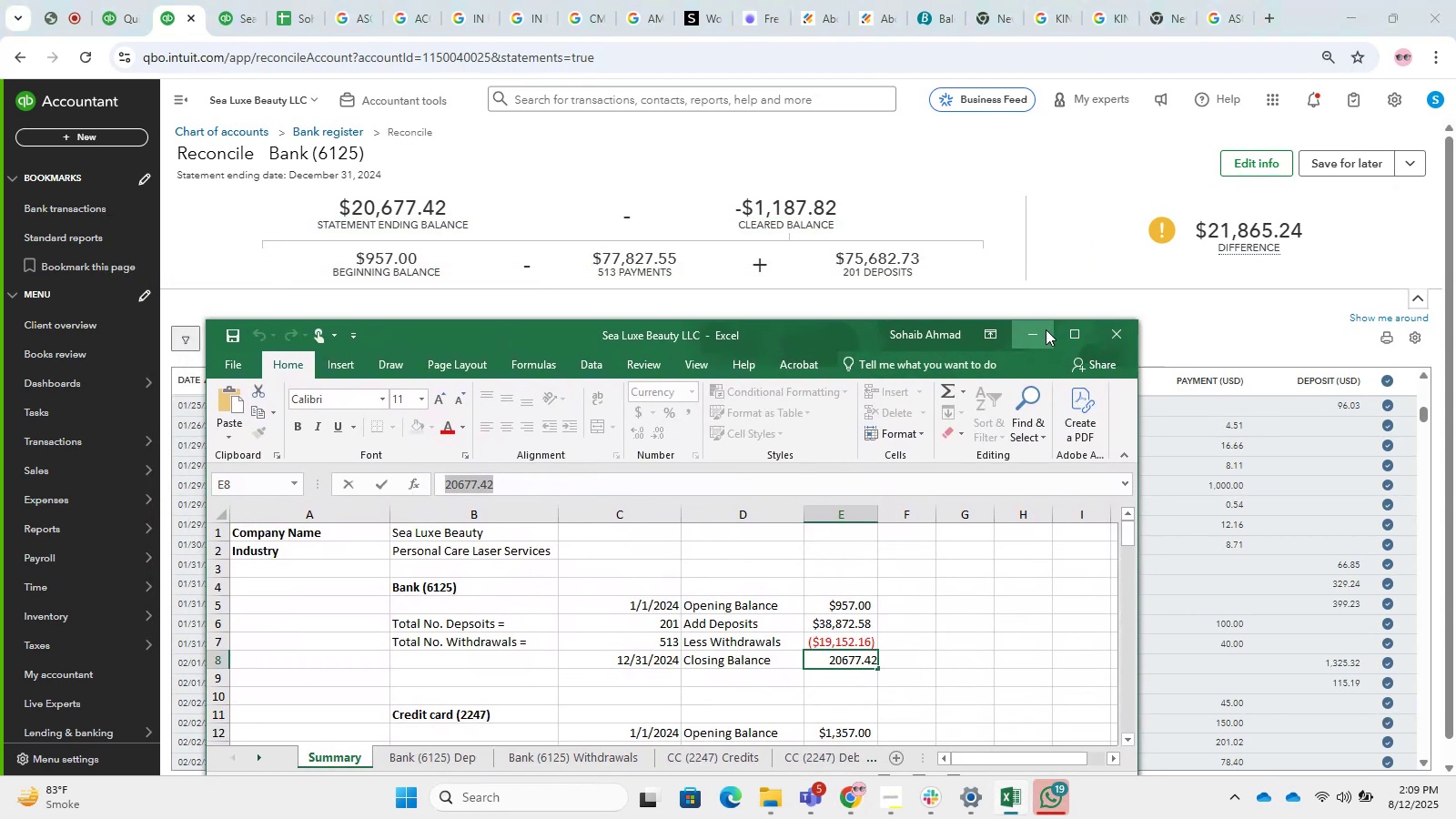 
left_click([992, 592])
 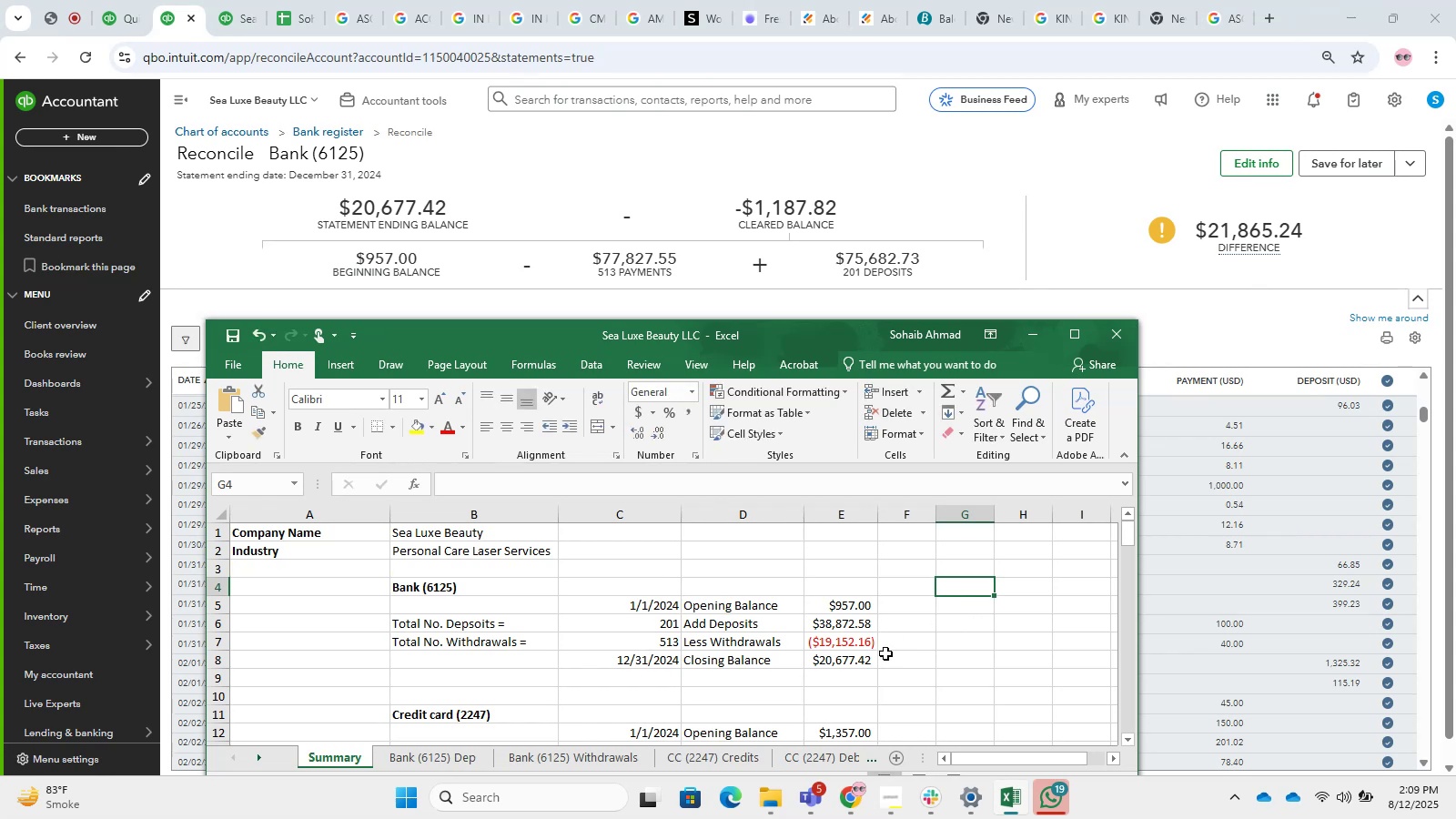 
left_click_drag(start_coordinate=[853, 671], to_coordinate=[847, 599])
 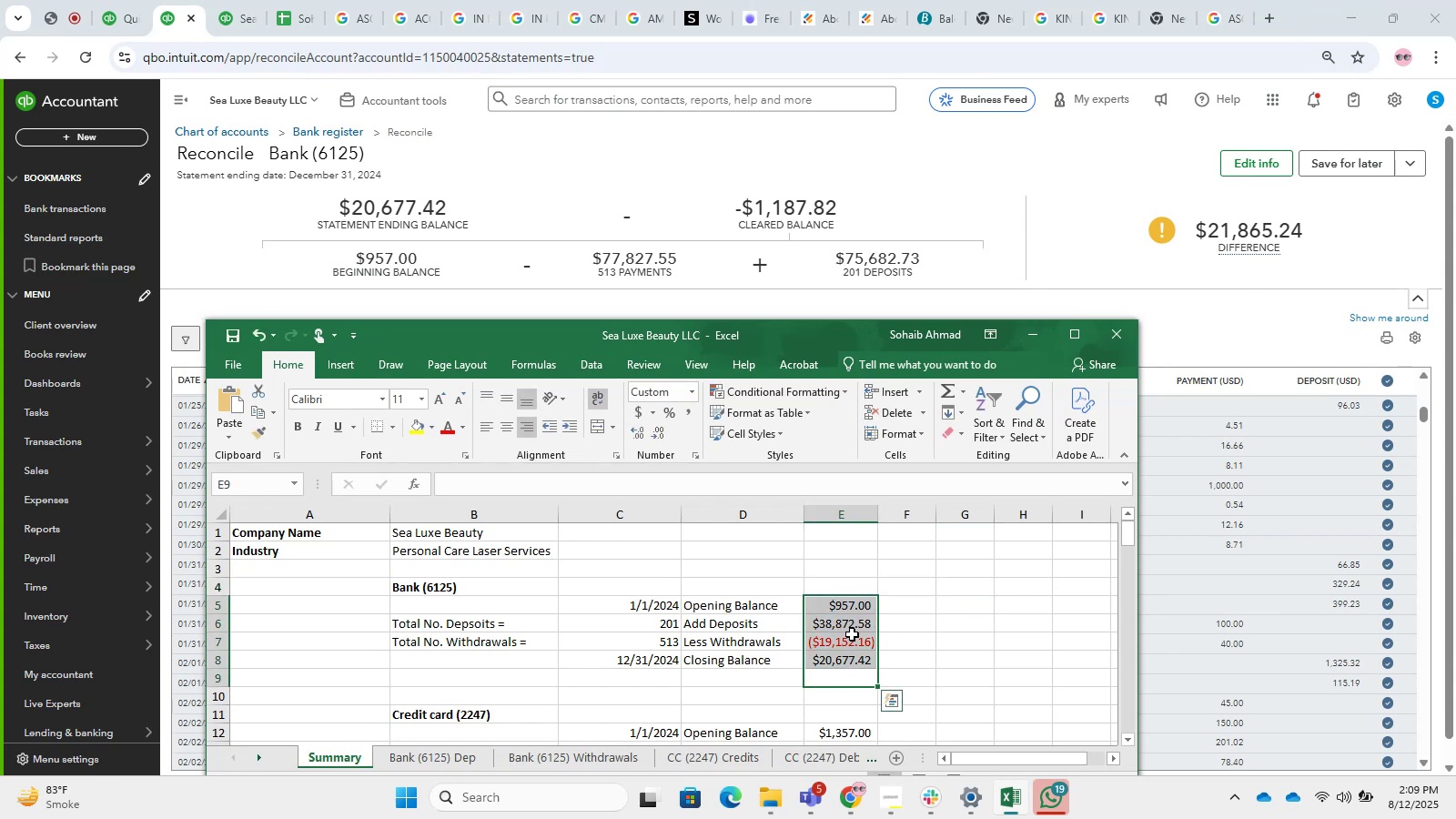 
left_click_drag(start_coordinate=[852, 642], to_coordinate=[844, 599])
 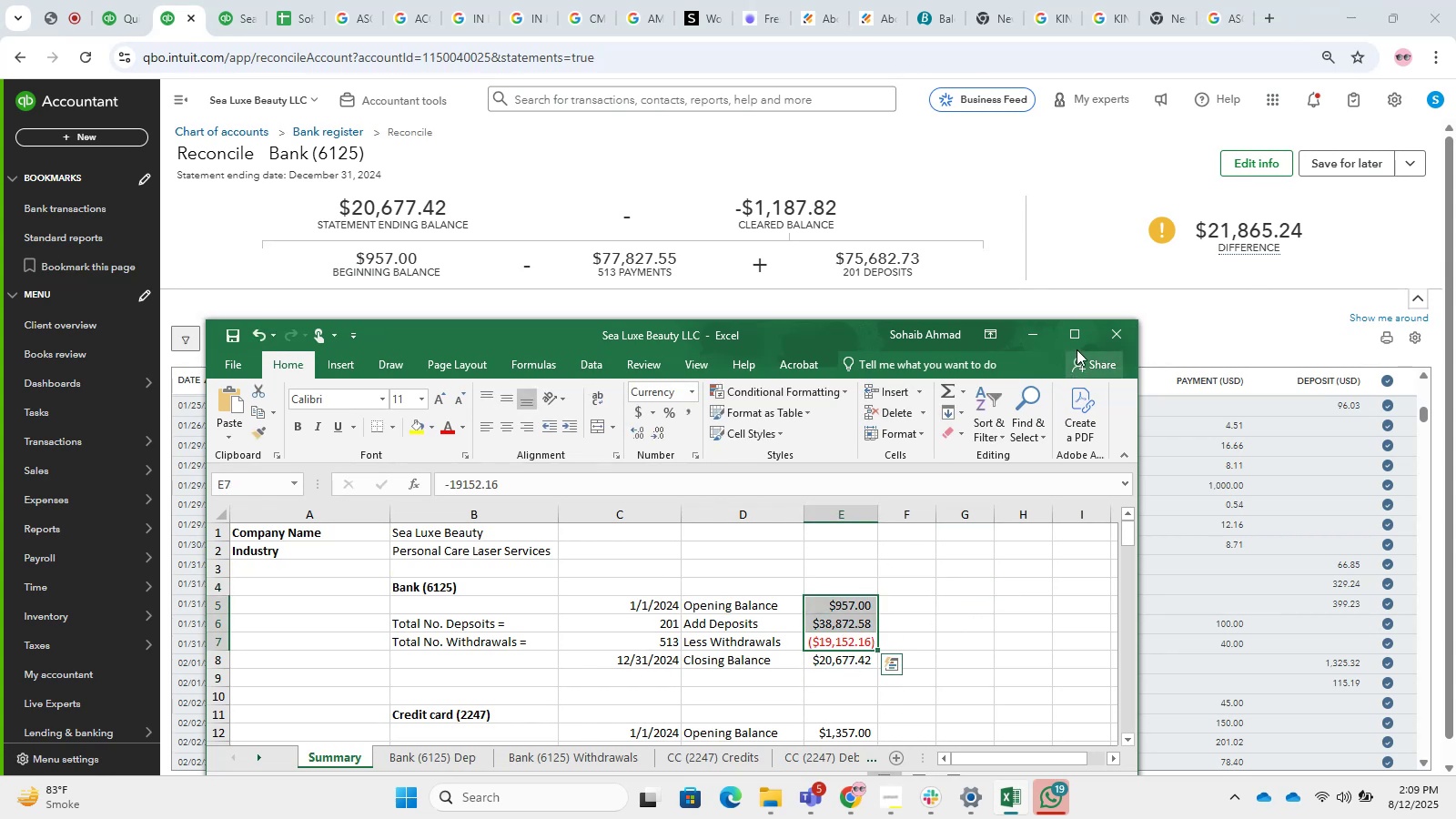 
left_click([1084, 337])
 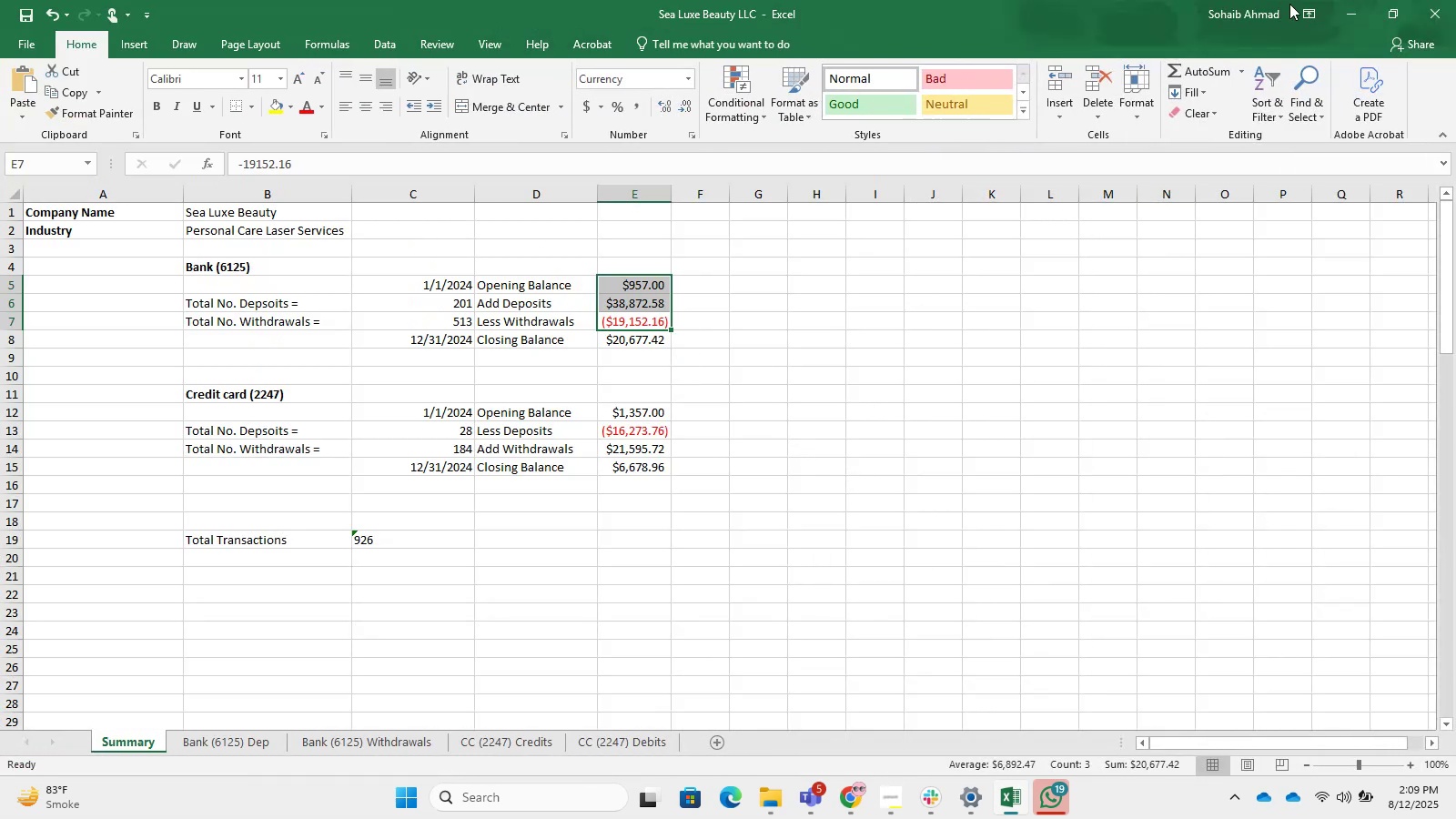 
left_click([1360, 19])
 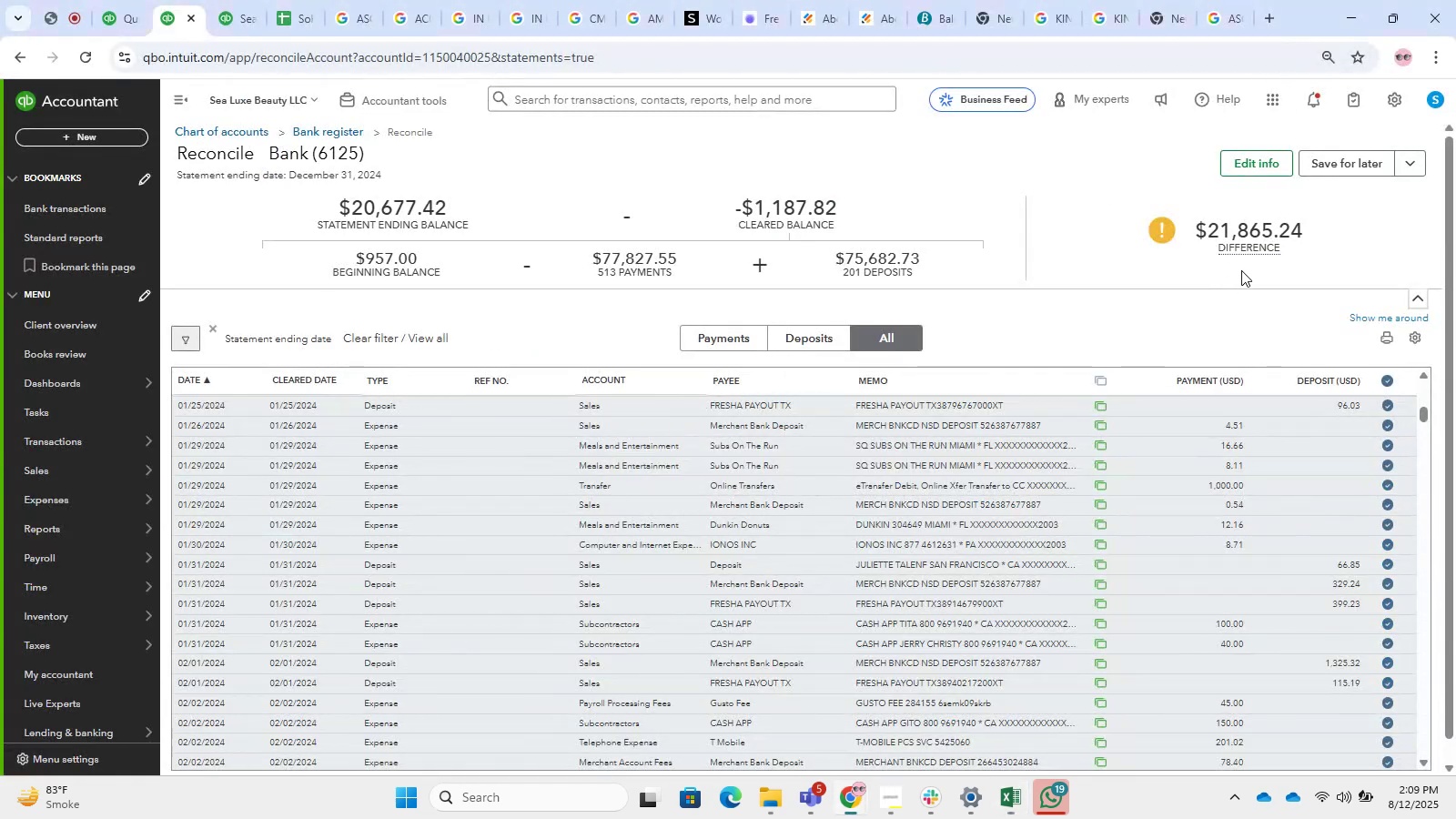 
scroll: coordinate [1300, 395], scroll_direction: up, amount: 2.0
 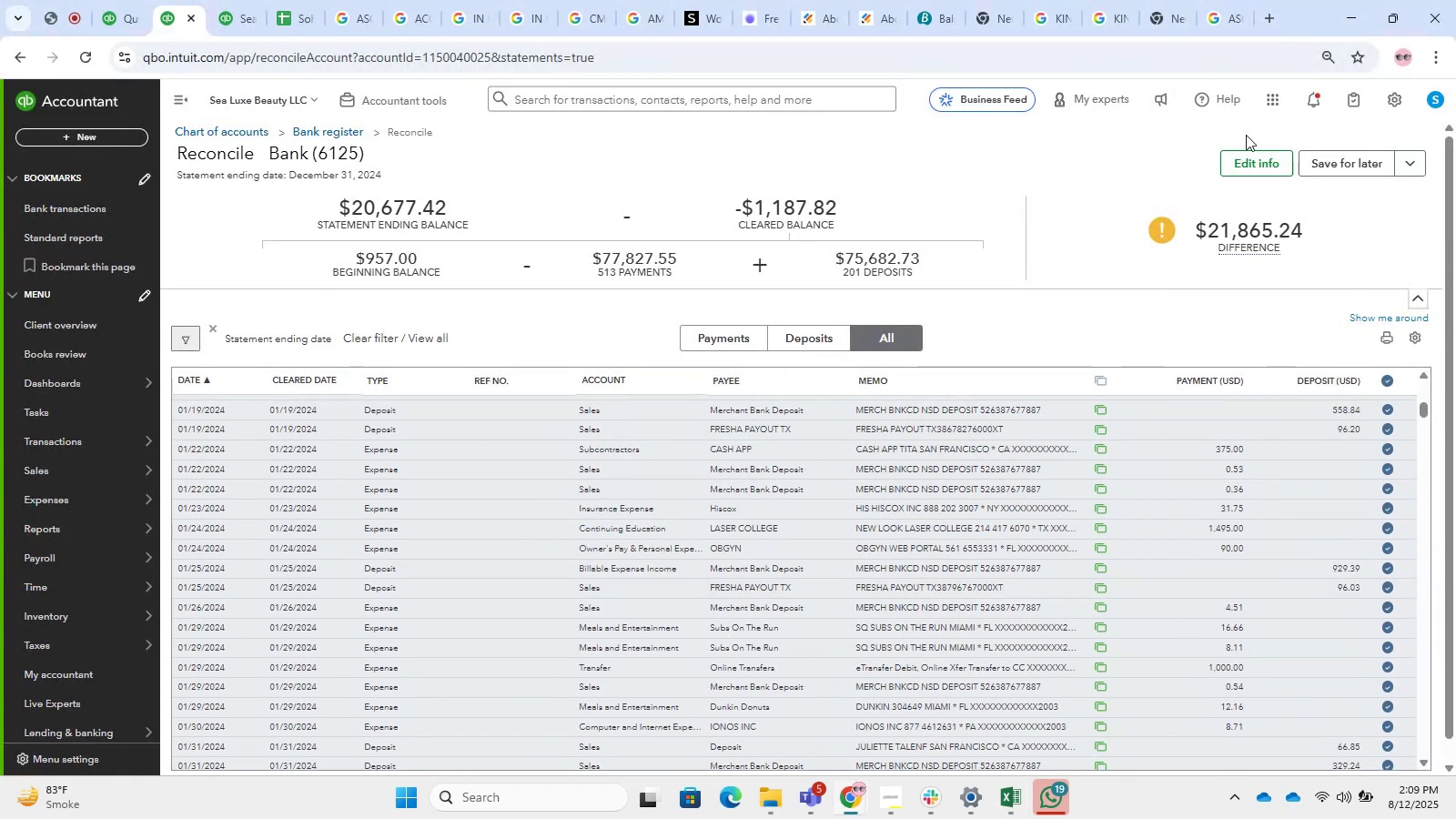 
left_click([1256, 156])
 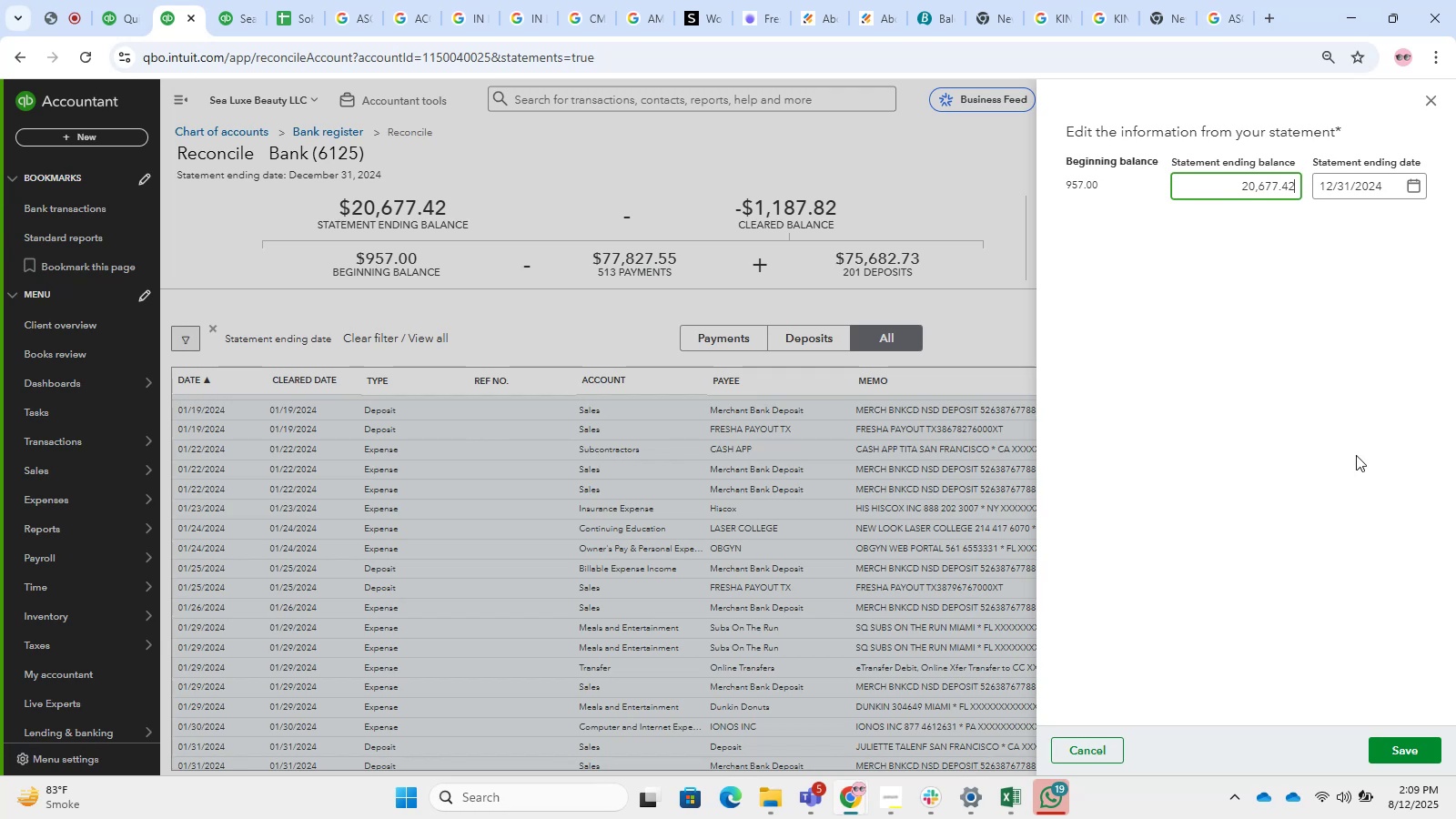 
left_click([1430, 750])
 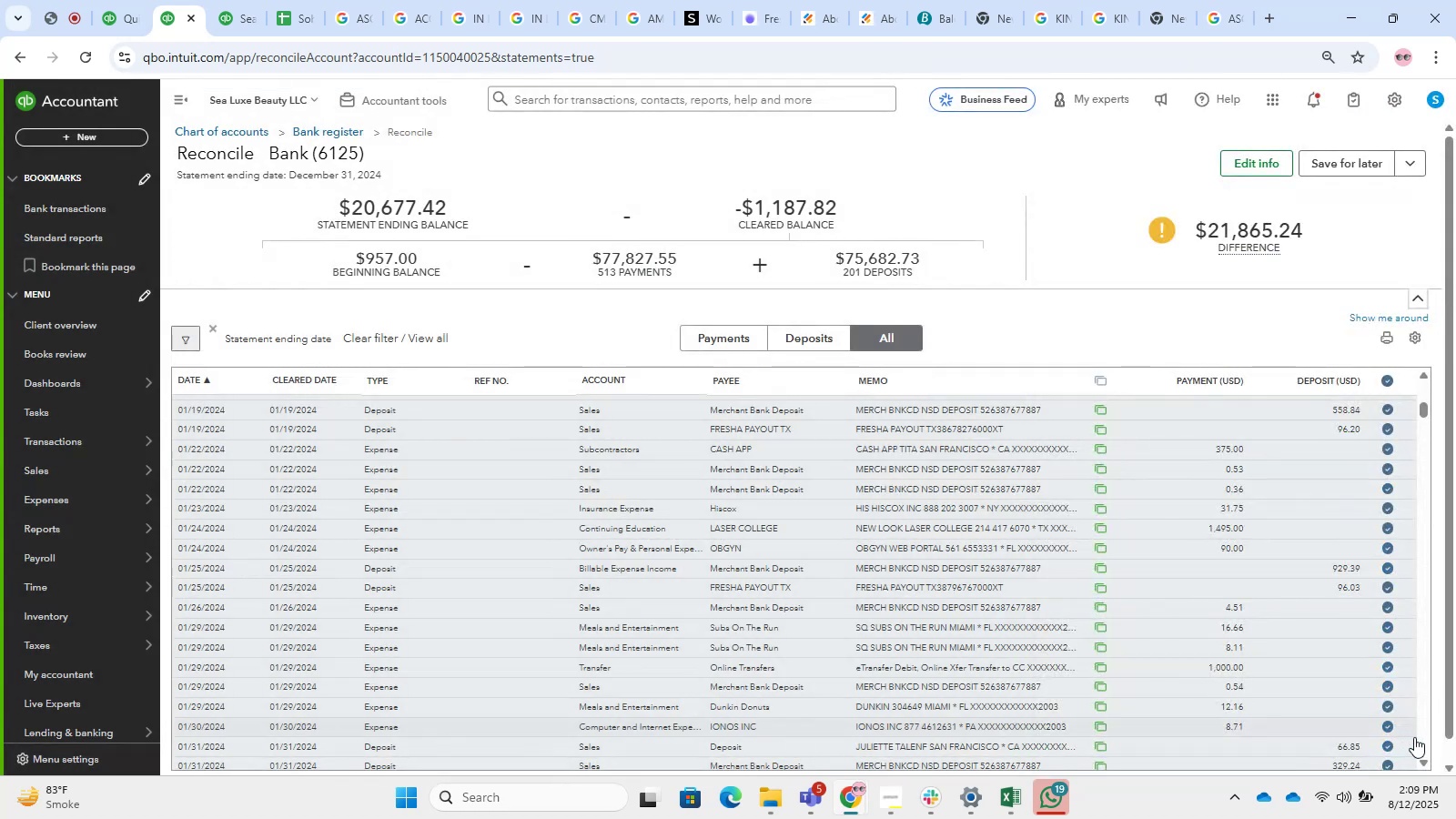 
scroll: coordinate [1426, 452], scroll_direction: down, amount: 12.0
 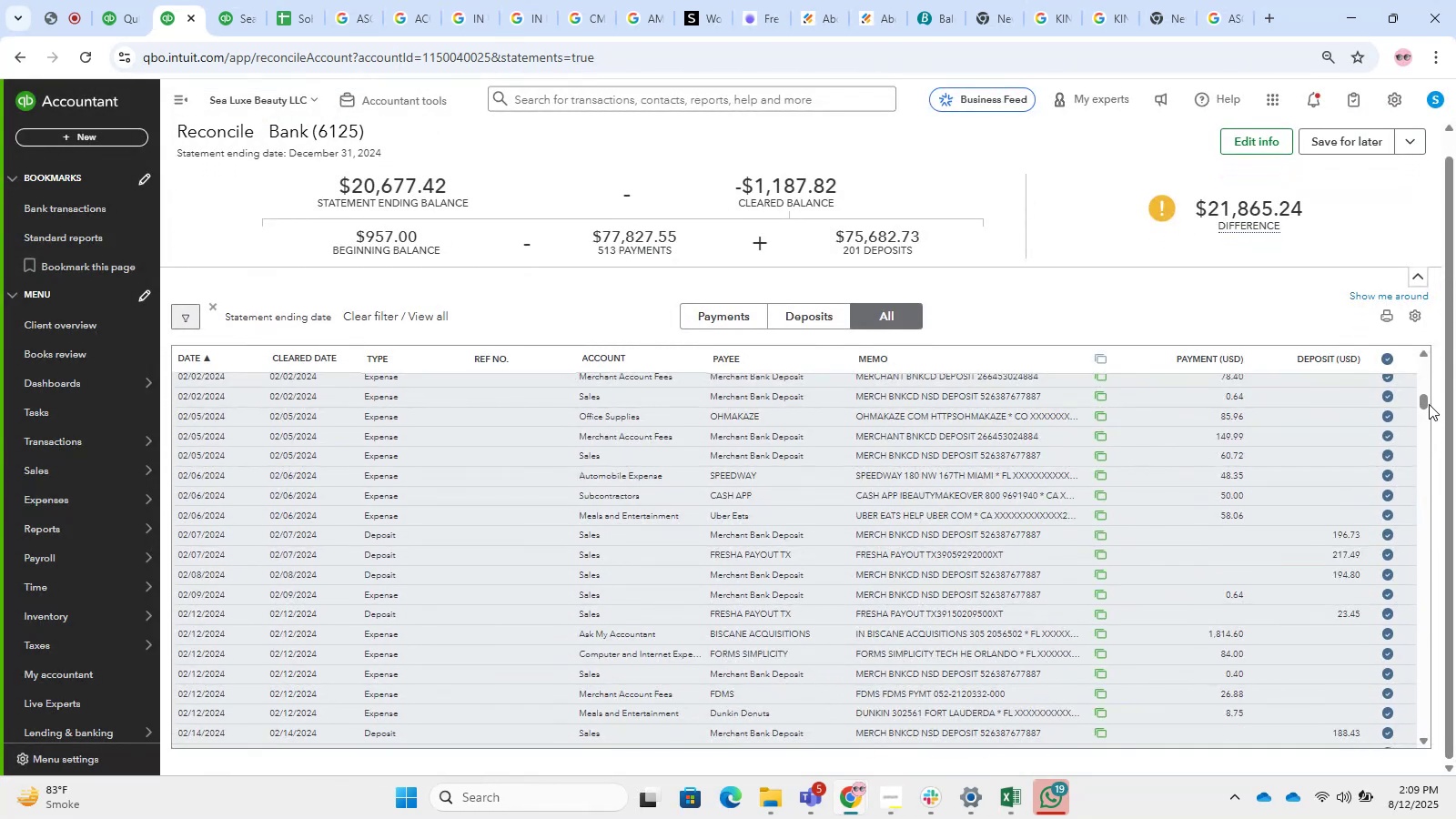 
left_click_drag(start_coordinate=[1421, 402], to_coordinate=[1445, 757])
 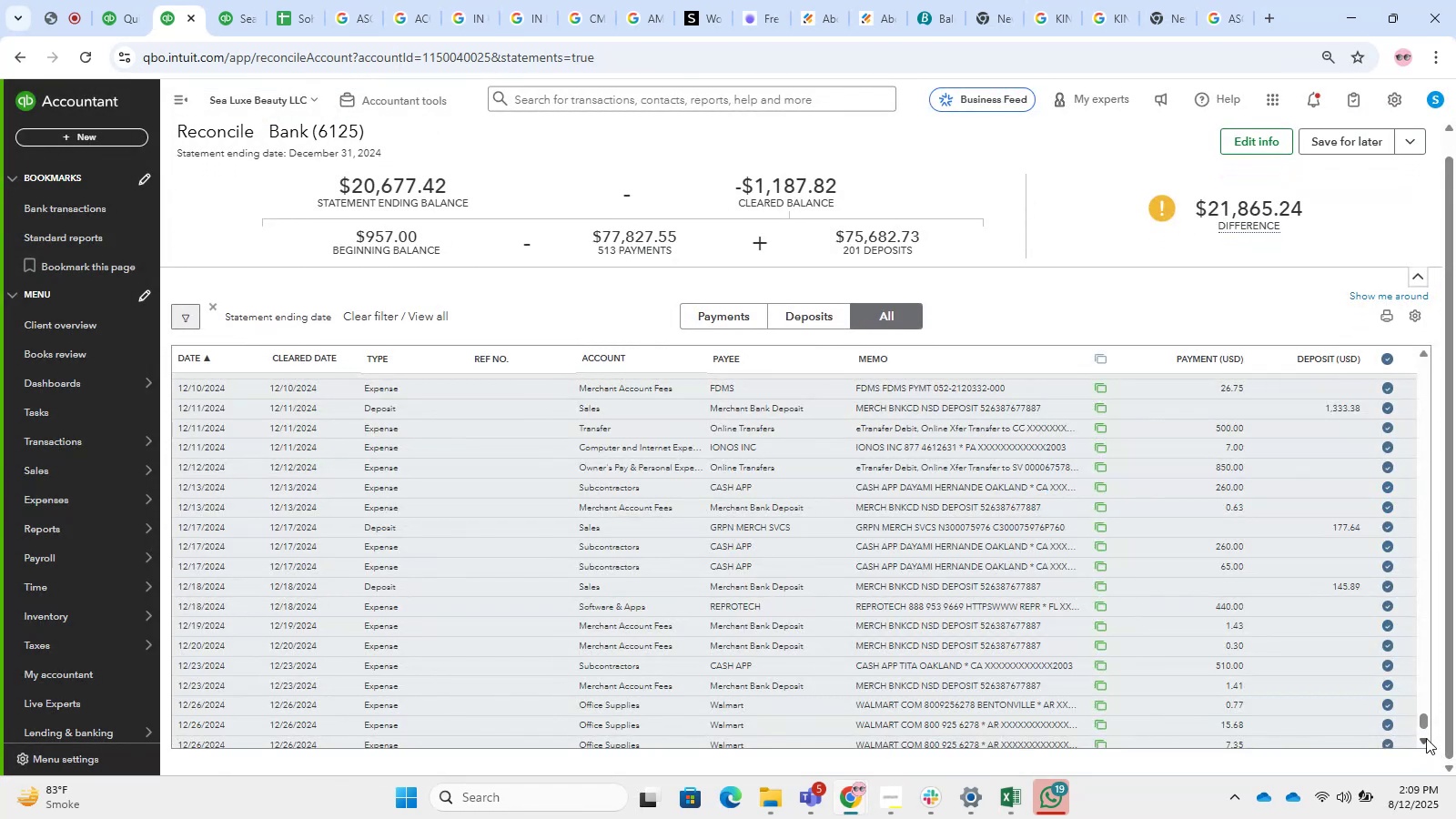 
left_click_drag(start_coordinate=[1426, 729], to_coordinate=[1413, 433])
 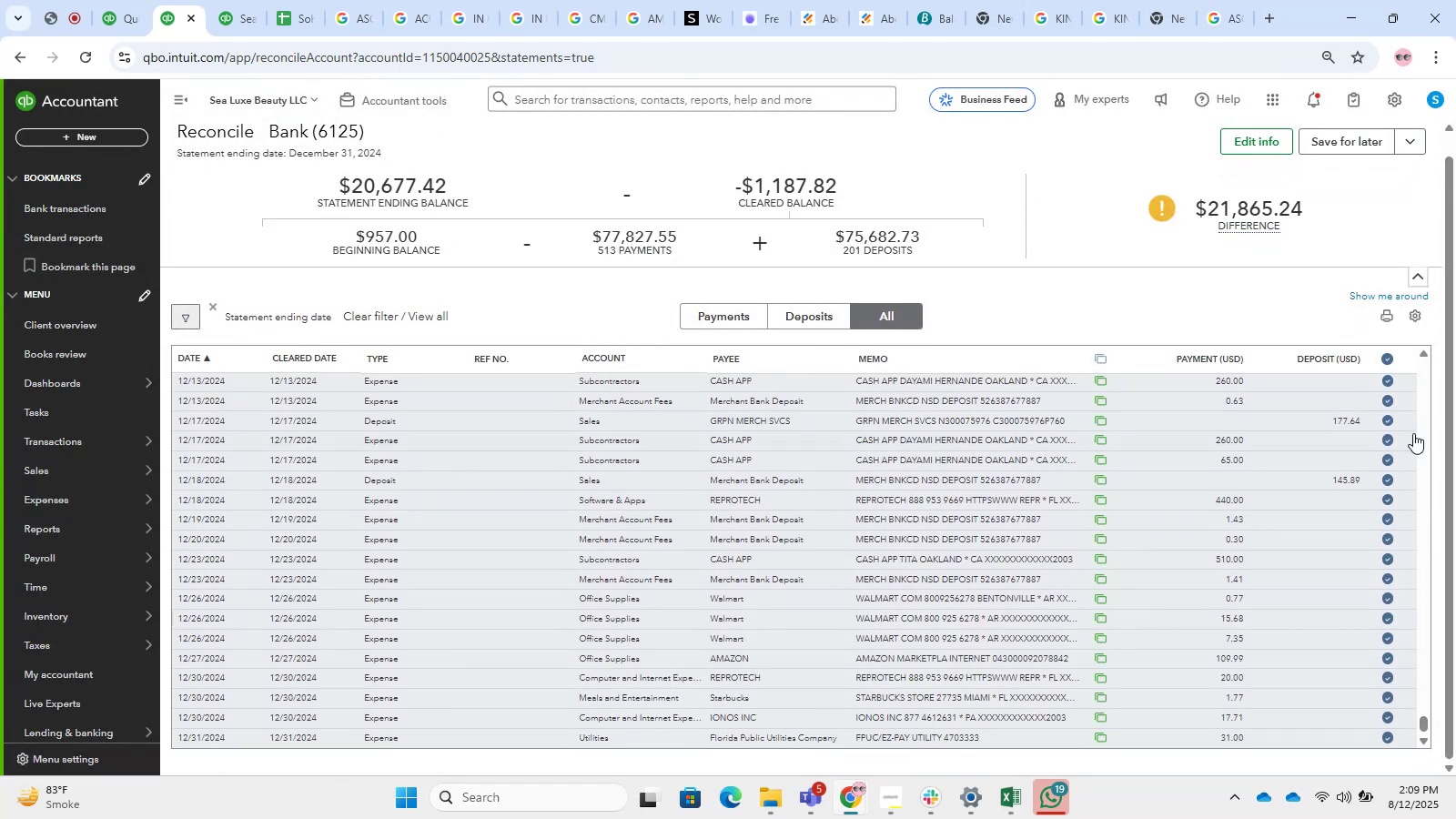 
left_click_drag(start_coordinate=[1414, 459], to_coordinate=[1428, 467])
 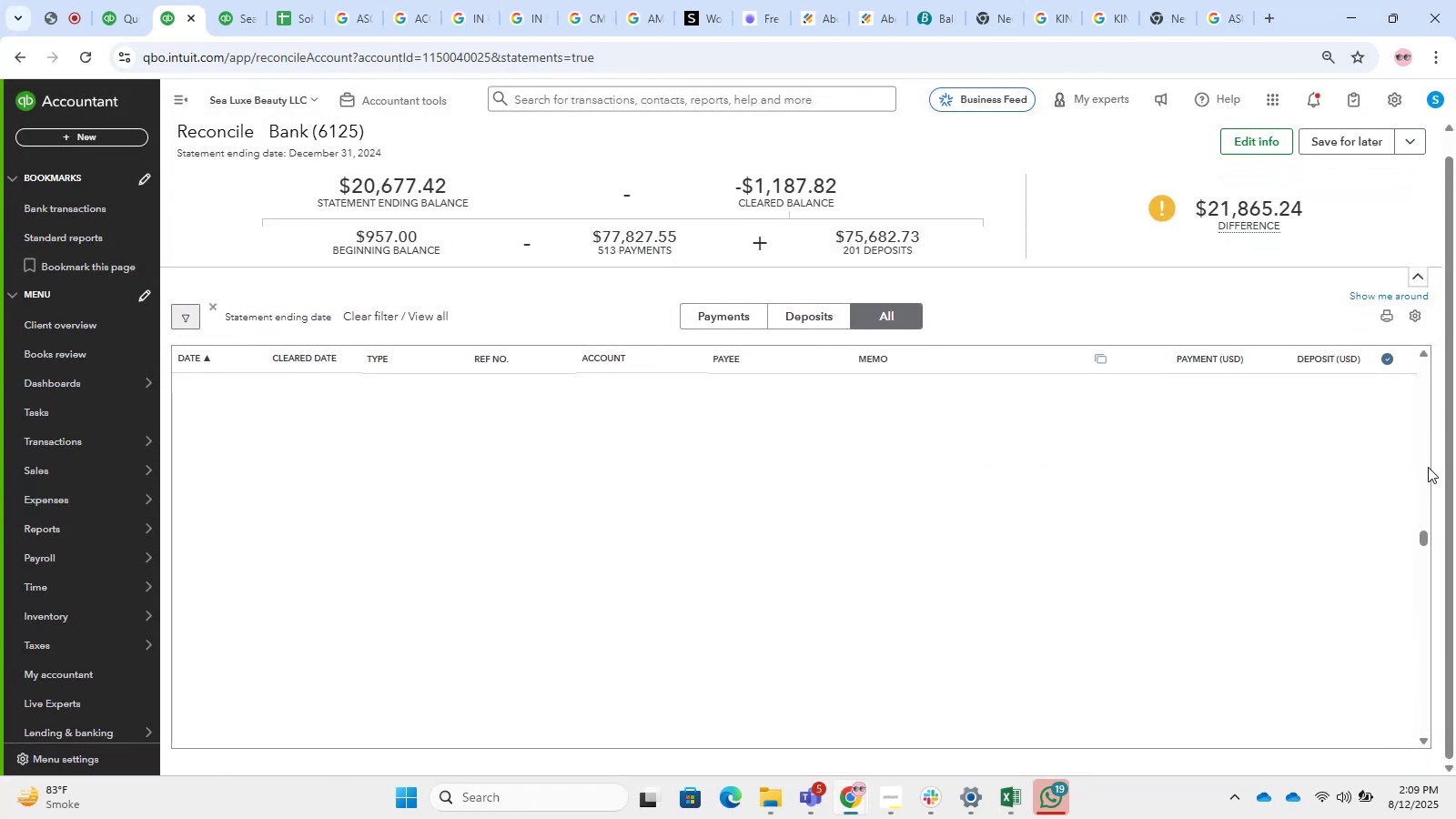 
left_click([1428, 467])
 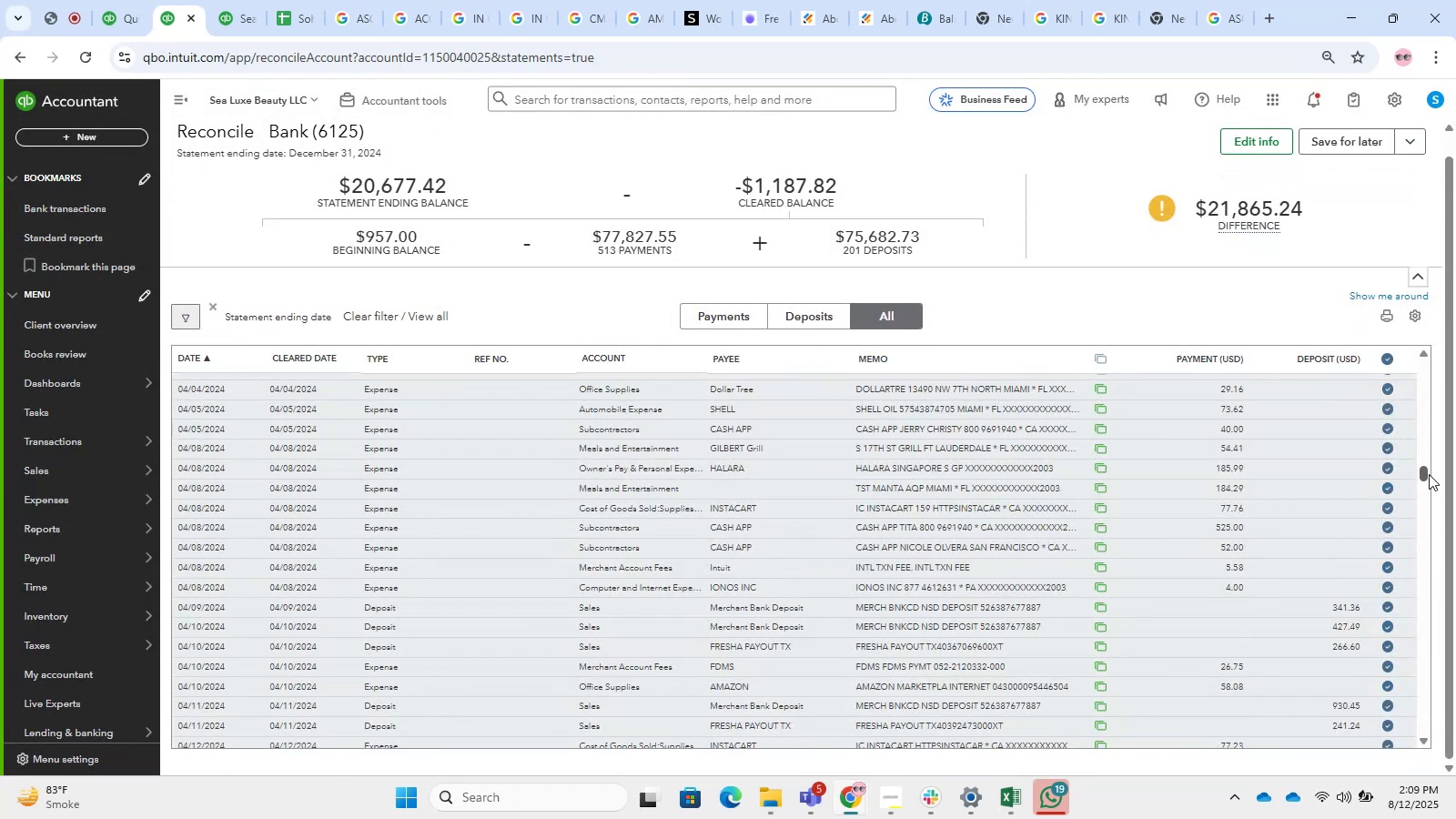 
left_click_drag(start_coordinate=[1429, 476], to_coordinate=[1434, 359])
 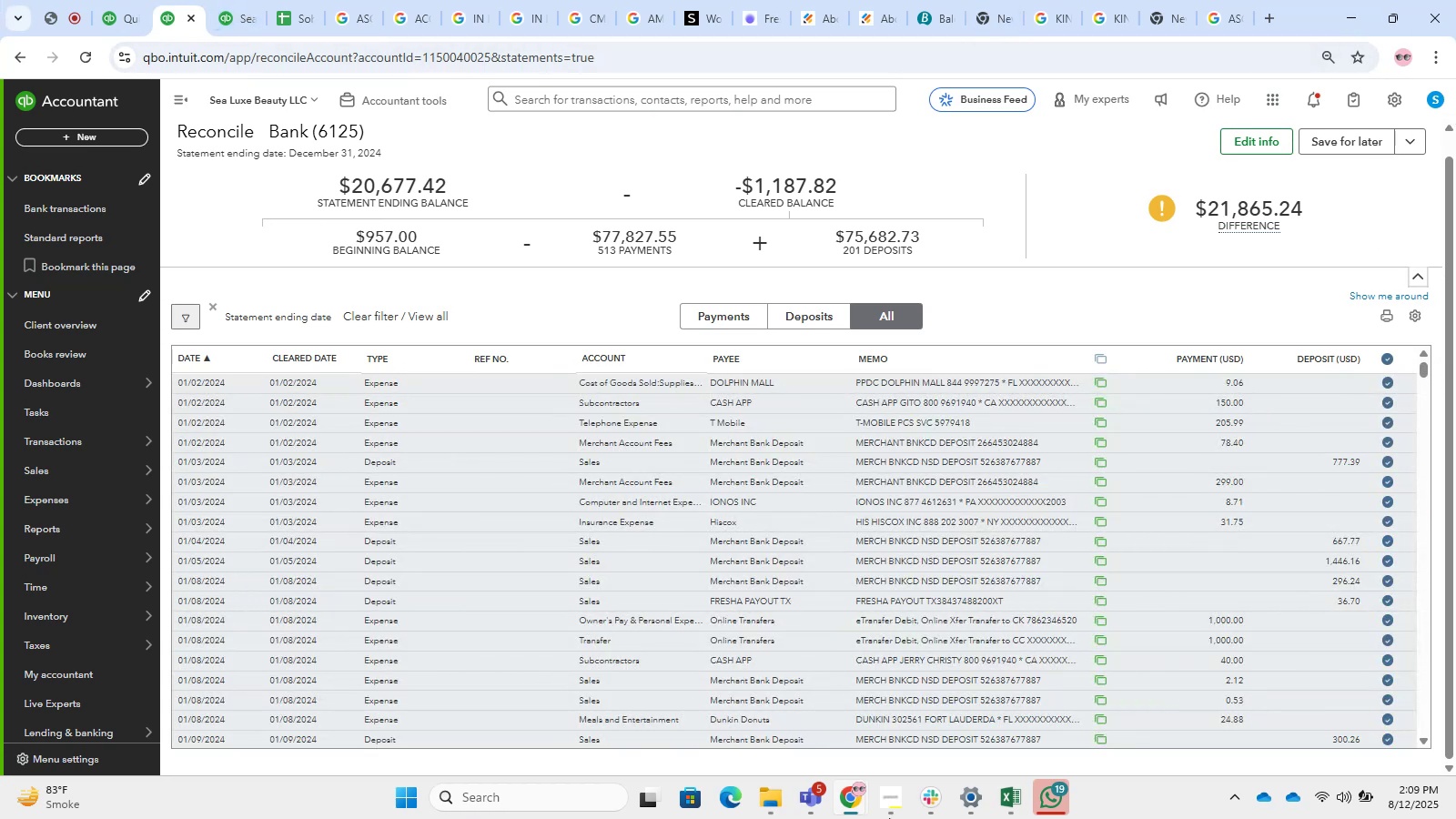 
left_click([1018, 794])
 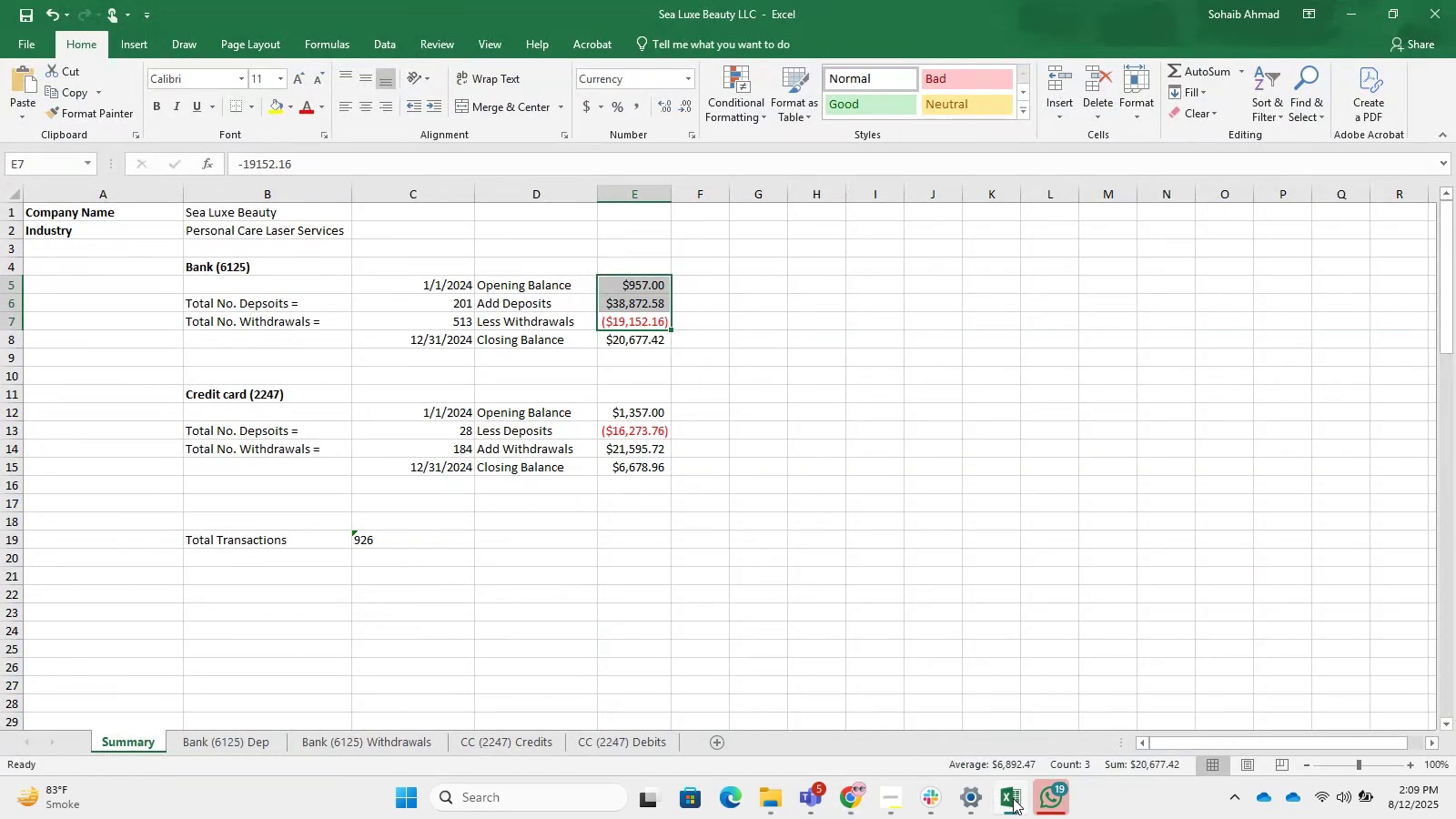 
left_click([1013, 798])
 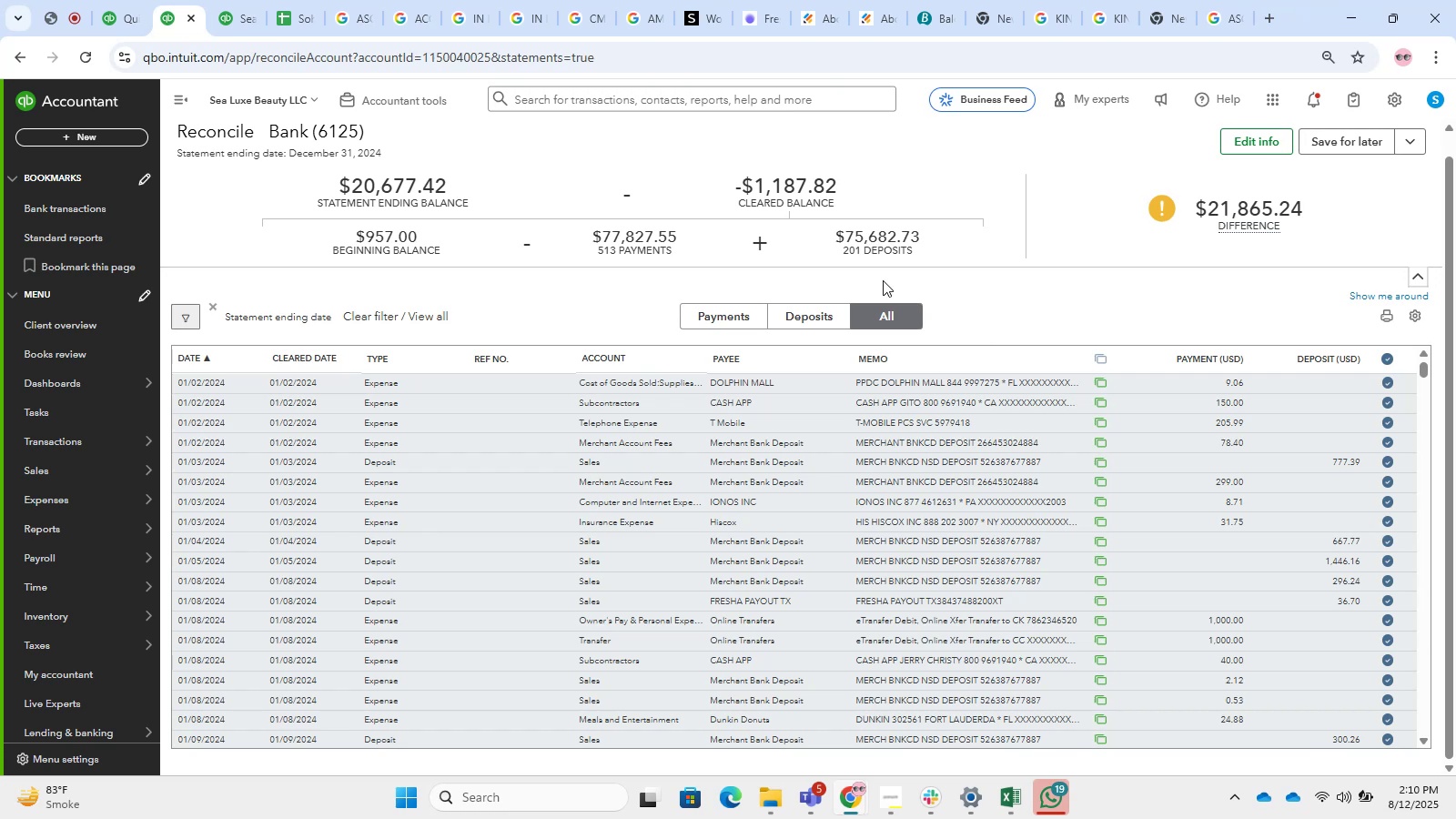 
wait(18.49)
 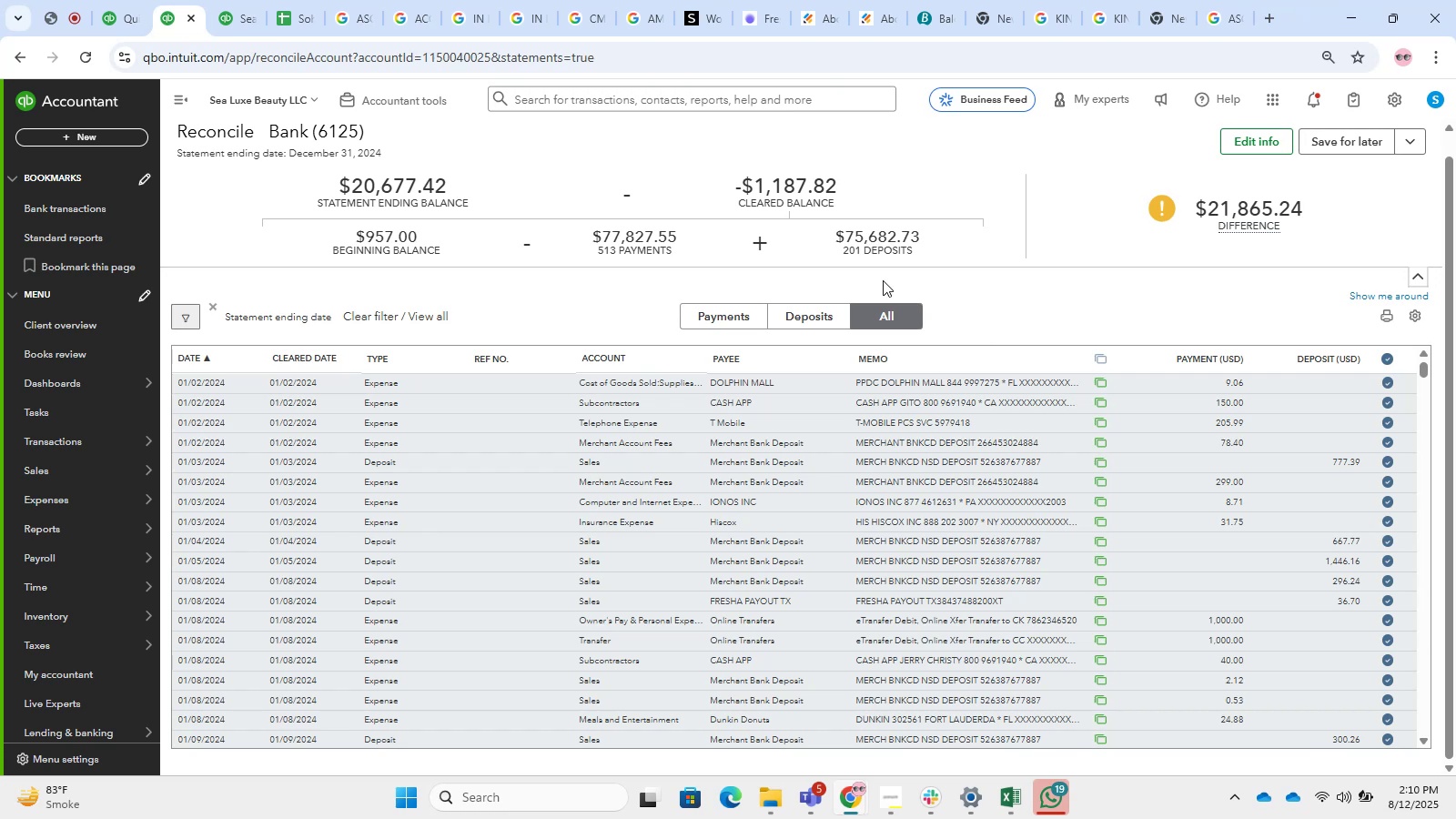 
left_click([622, 509])
 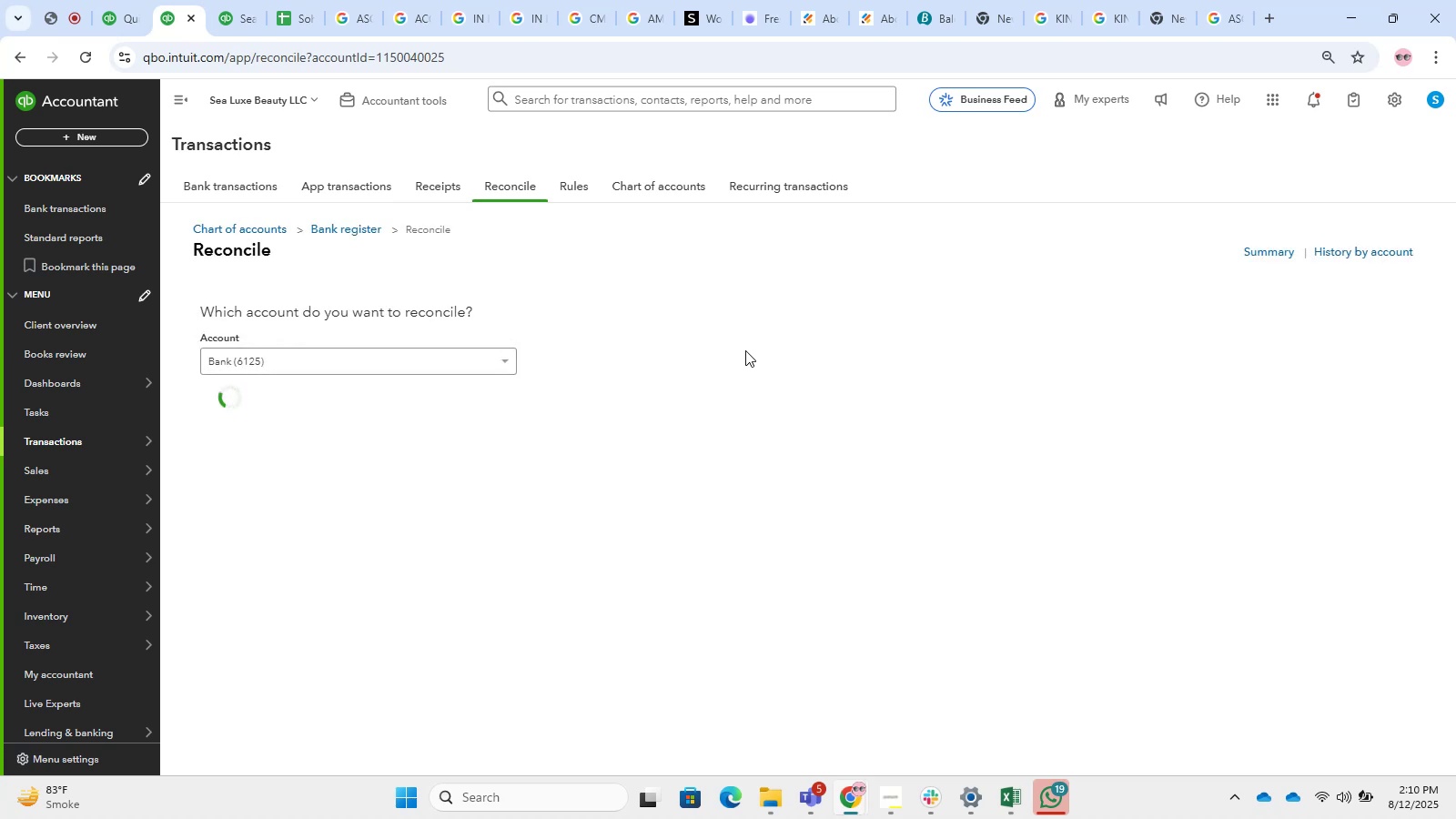 
left_click([370, 489])
 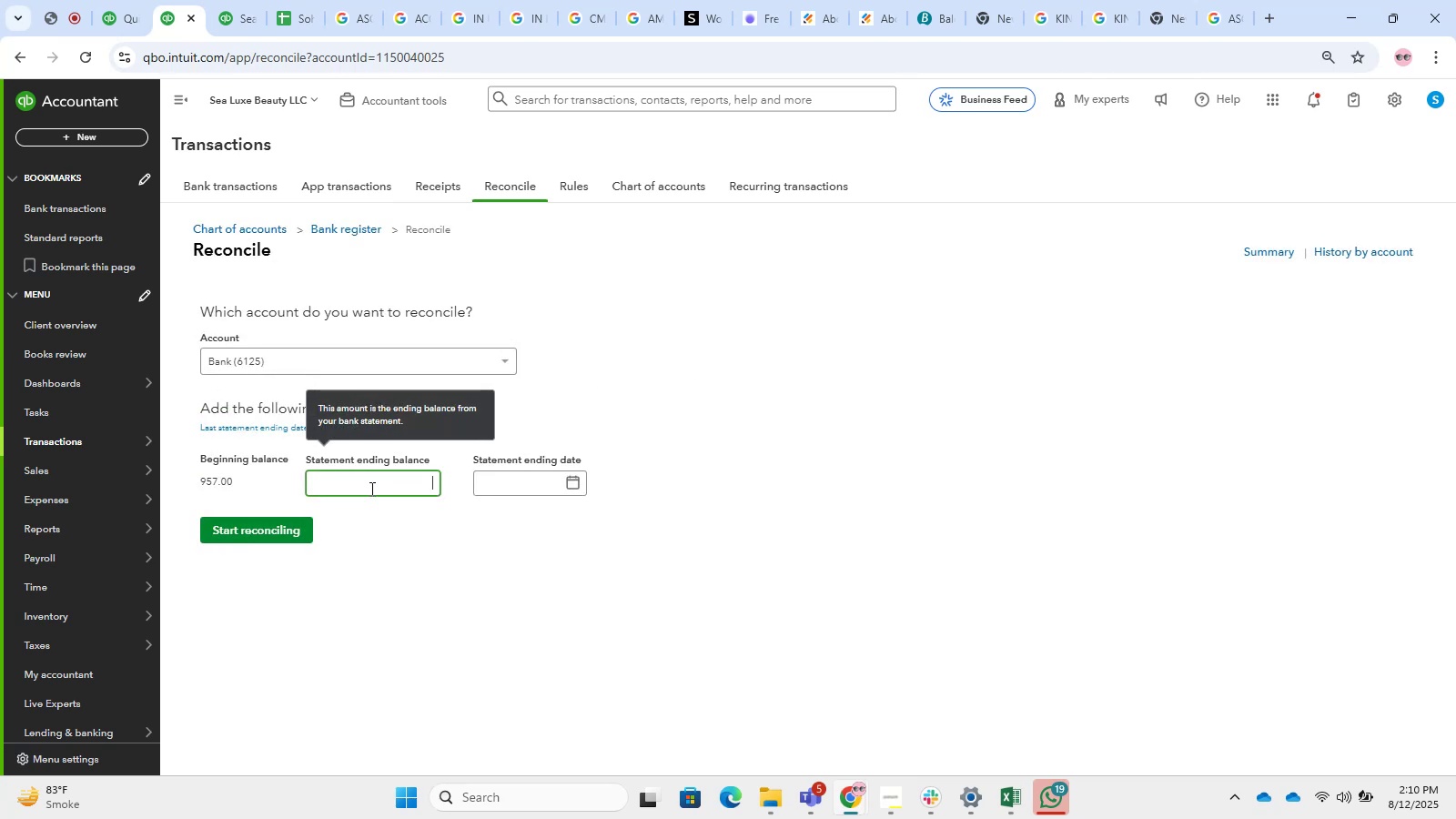 
key(Control+ControlLeft)
 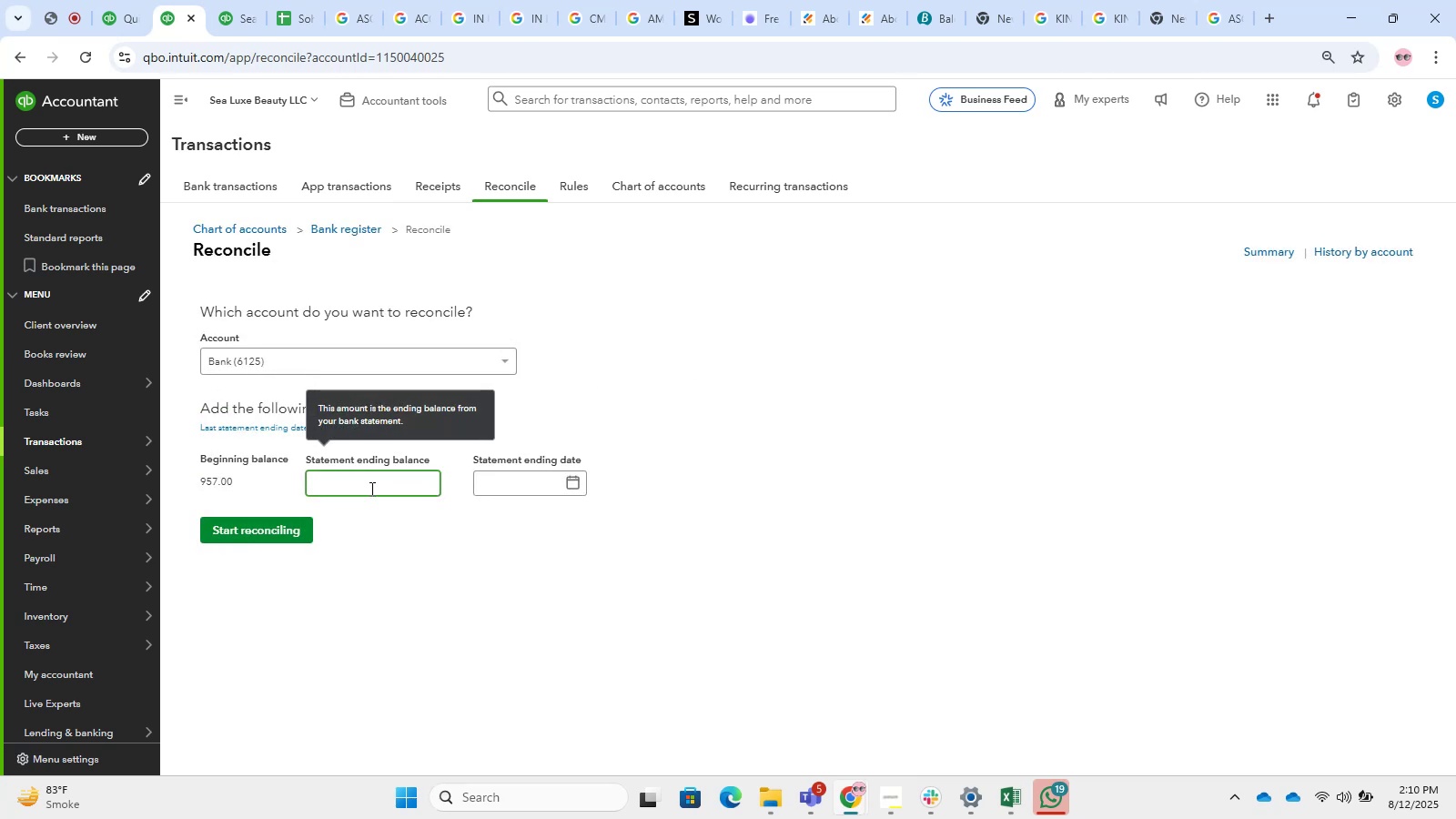 
key(Control+V)
 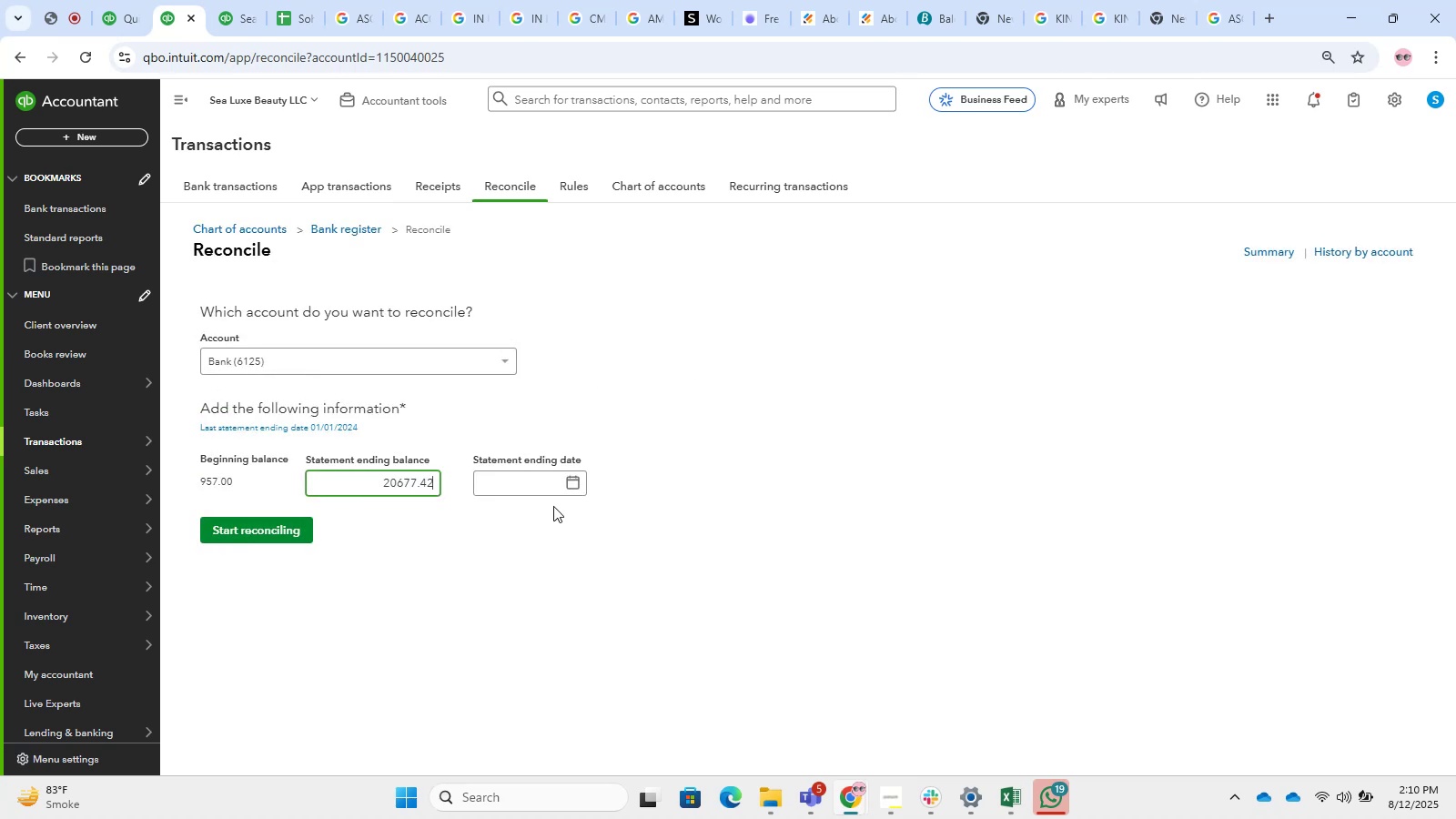 
left_click([541, 493])
 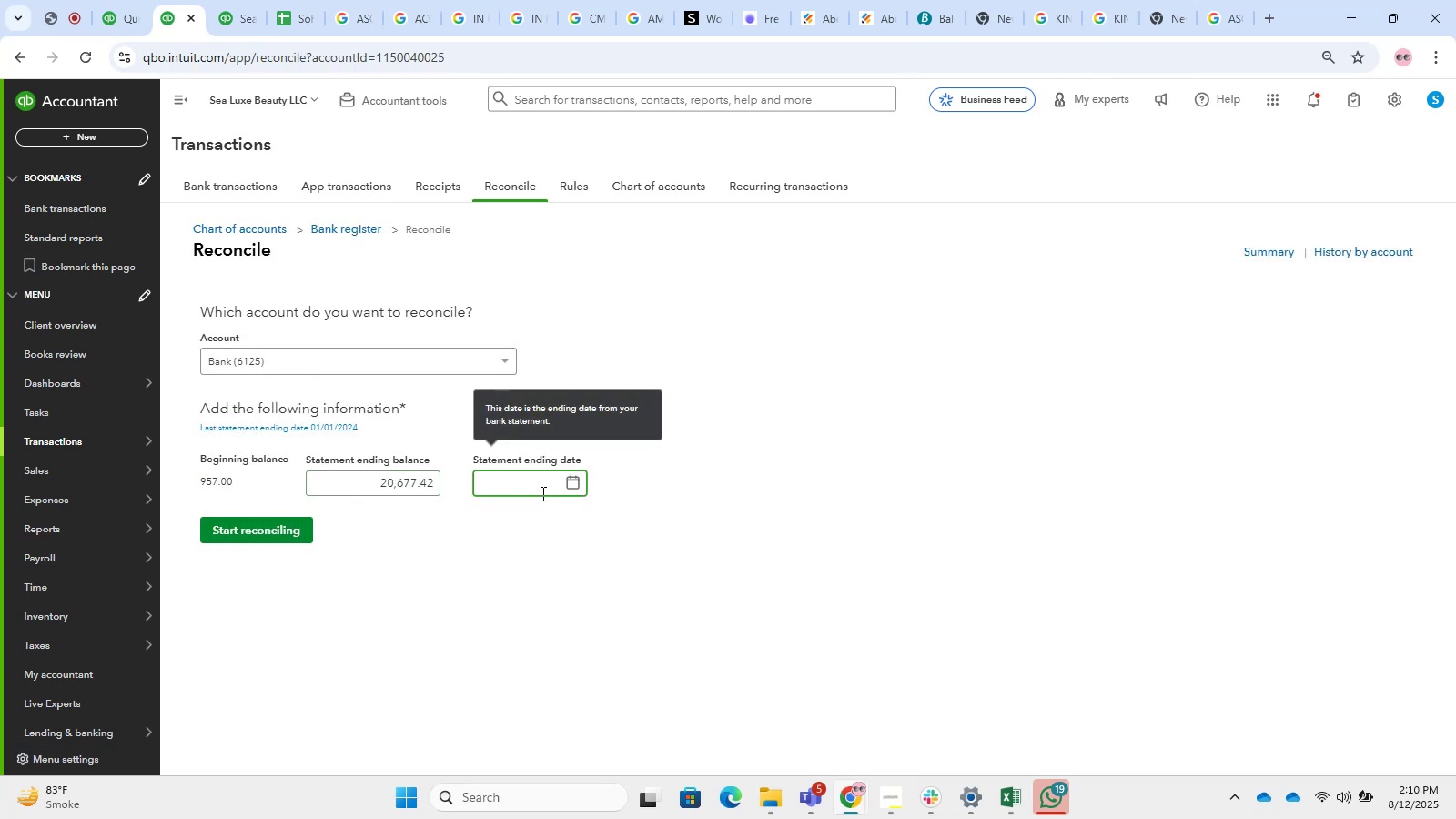 
key(Numpad1)
 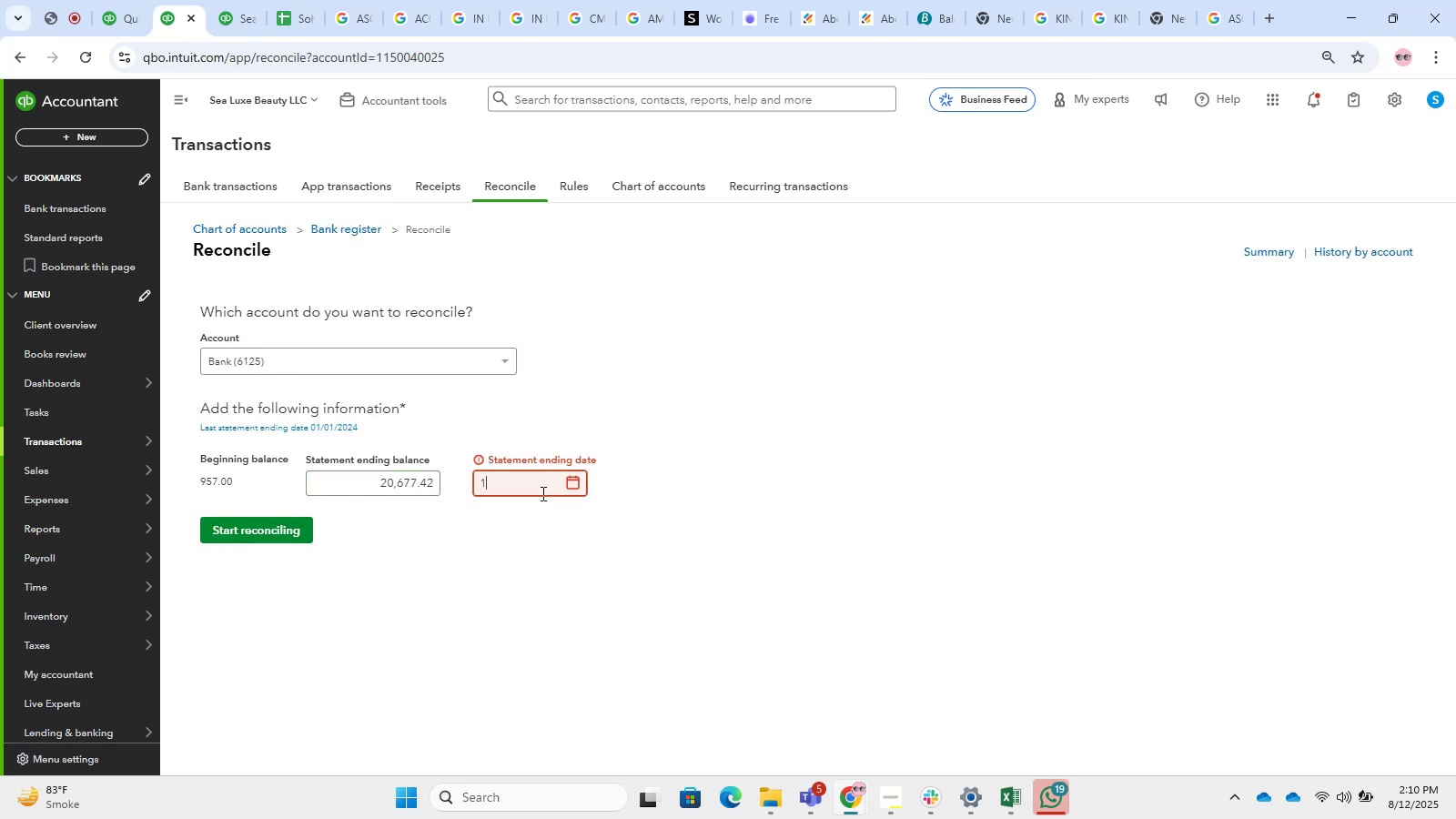 
key(Numpad2)
 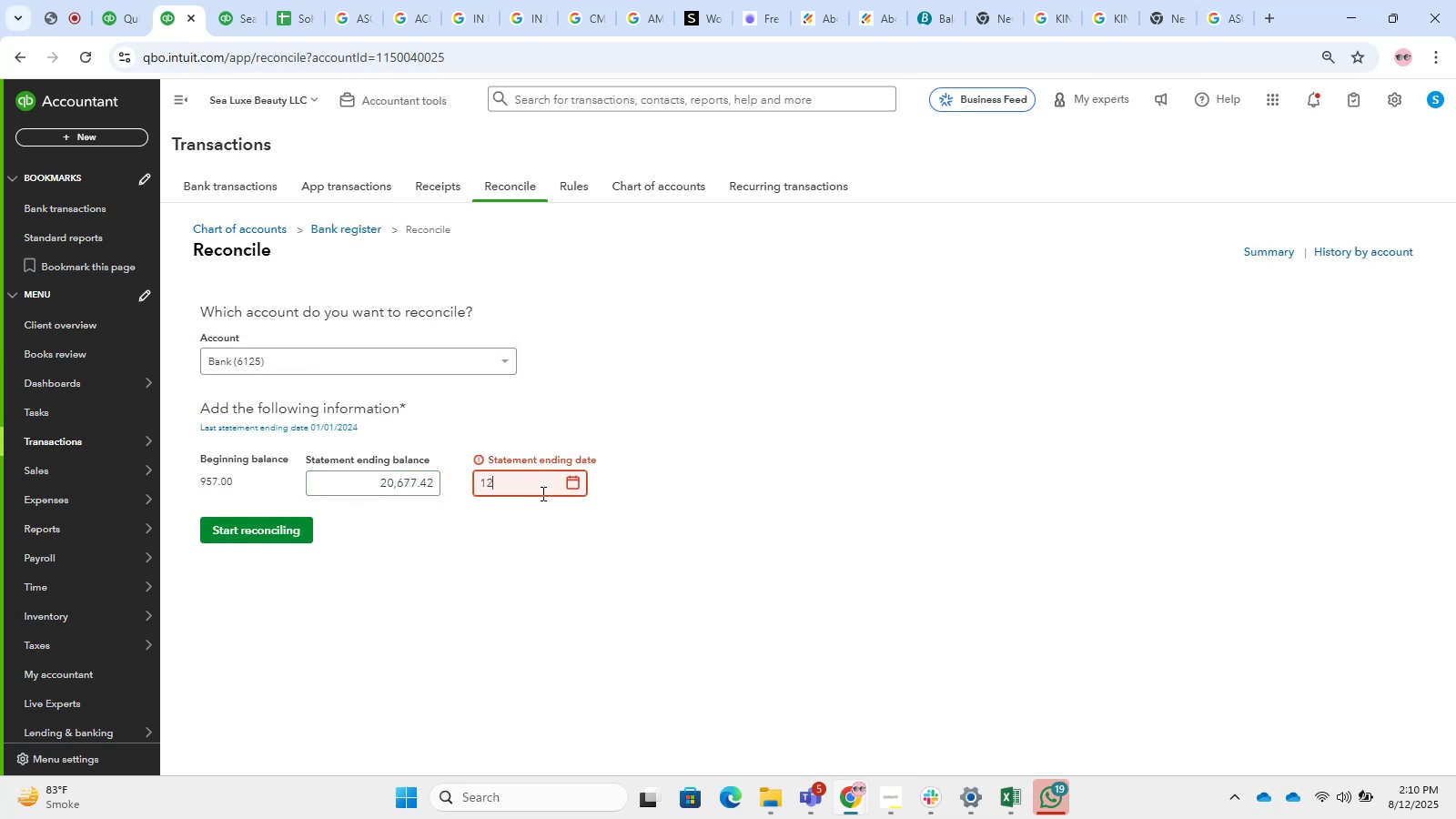 
key(NumpadDivide)
 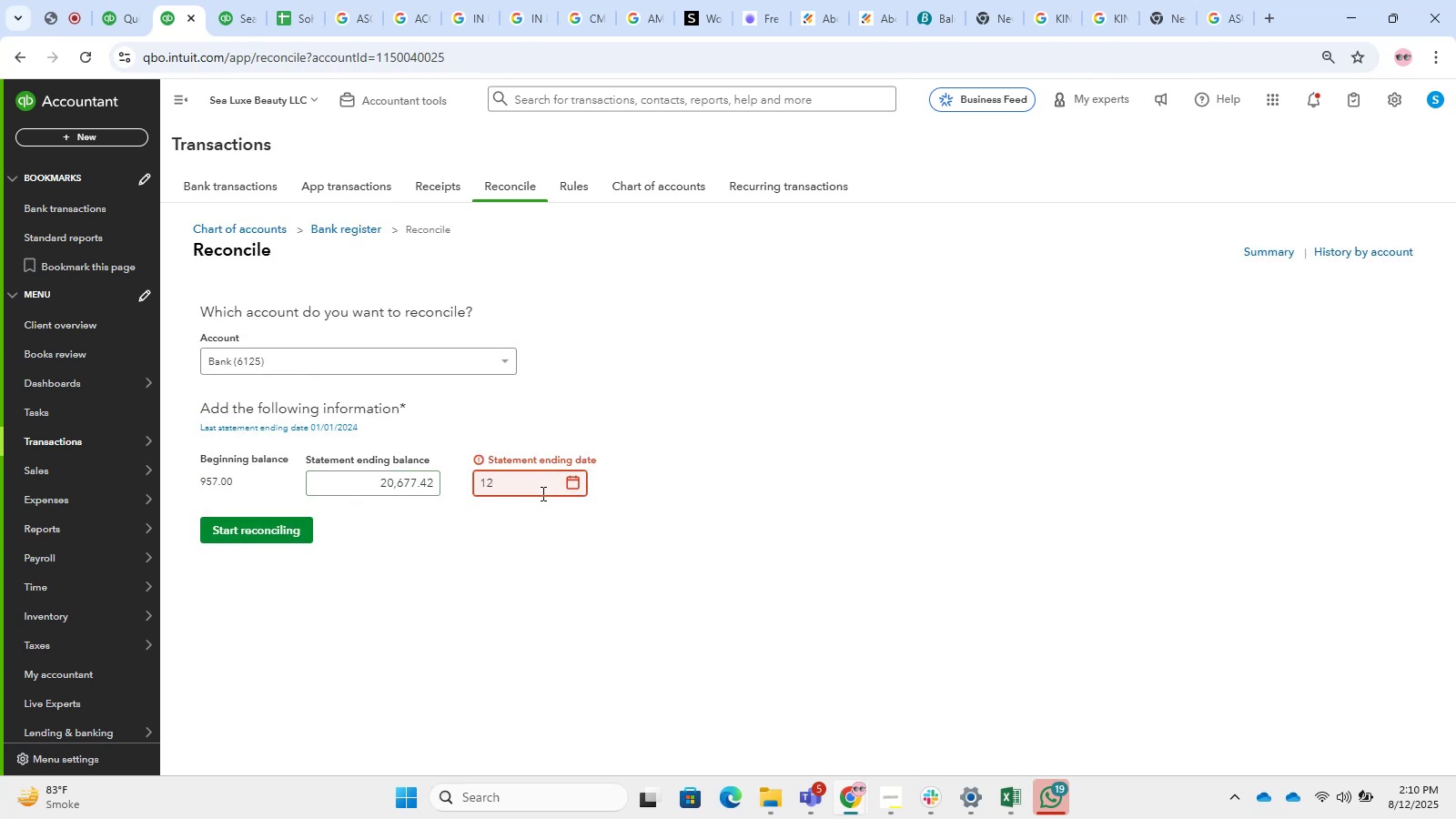 
key(NumpadMultiply)
 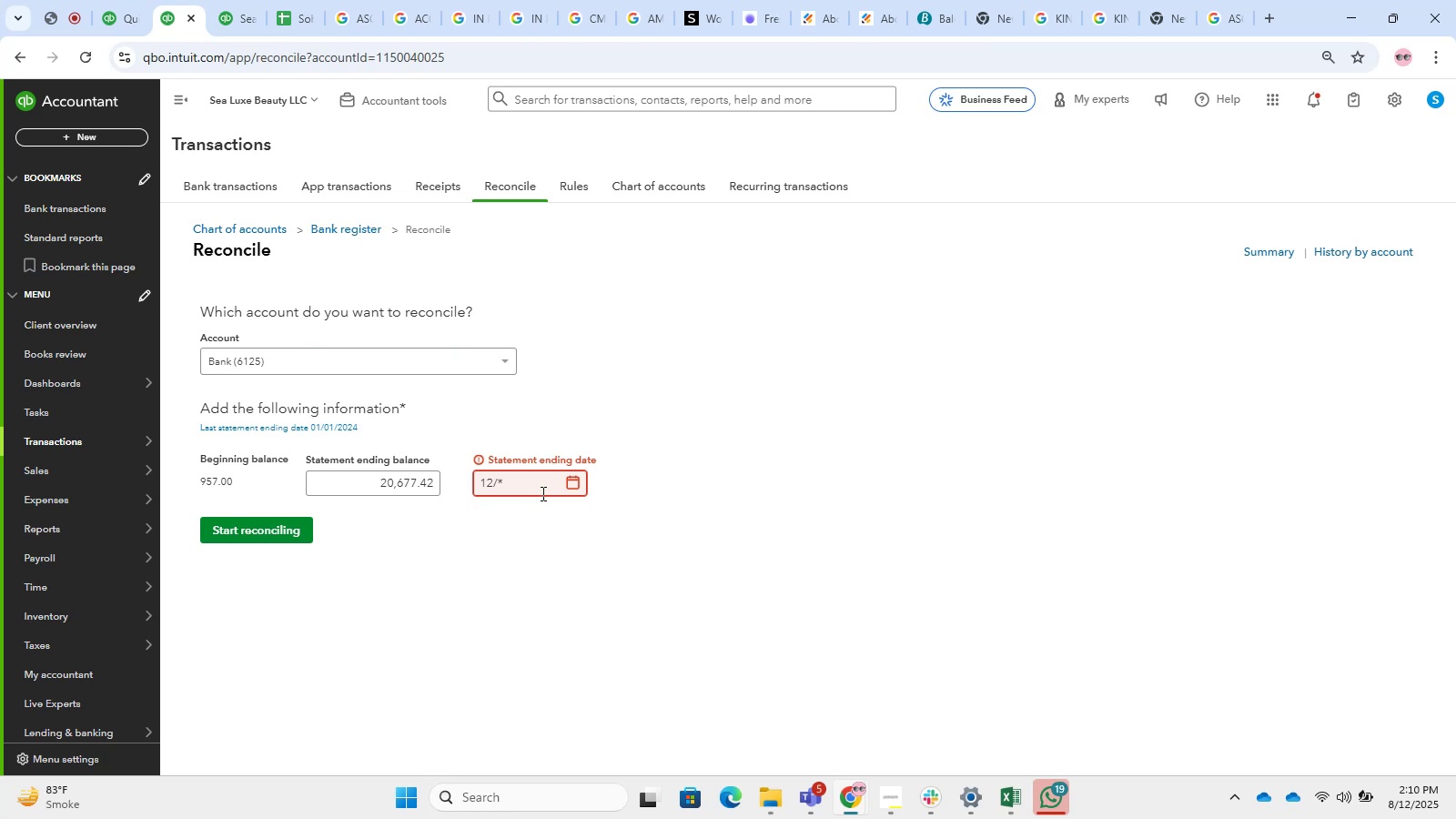 
key(Backspace)
 